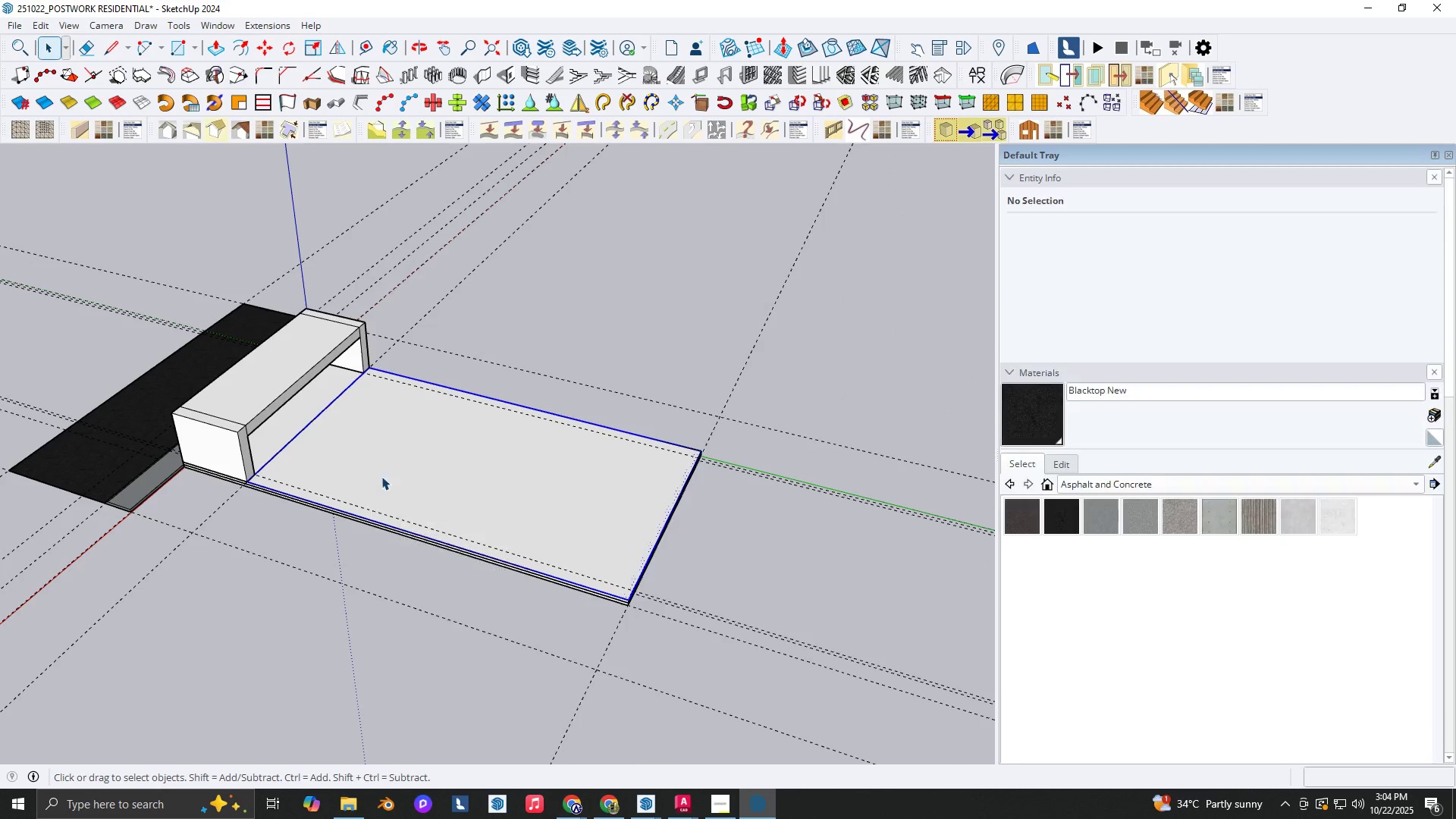 
scroll: coordinate [480, 658], scroll_direction: up, amount: 2.0
 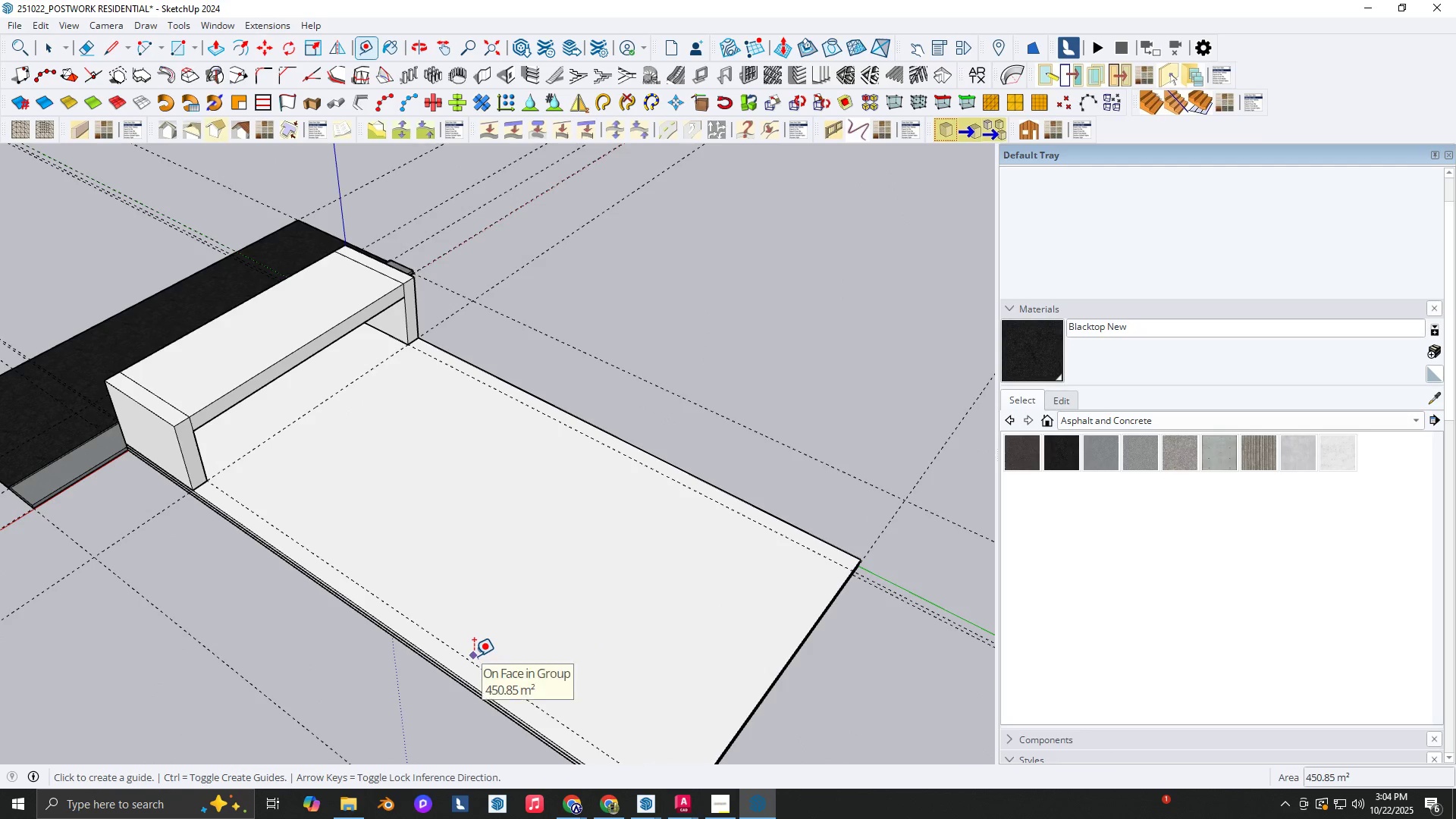 
scroll: coordinate [437, 429], scroll_direction: none, amount: 0.0
 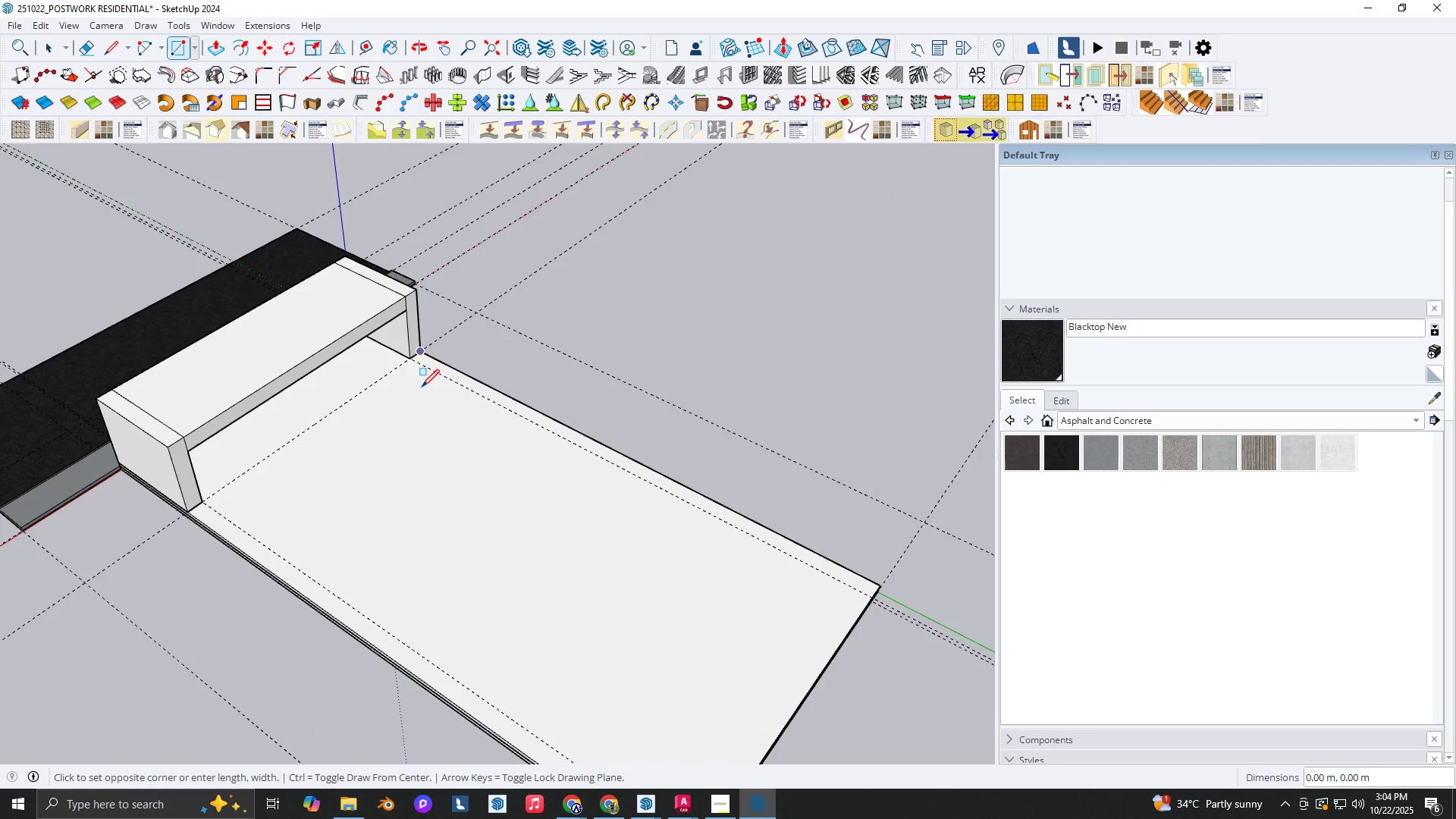 
scroll: coordinate [437, 473], scroll_direction: down, amount: 5.0
 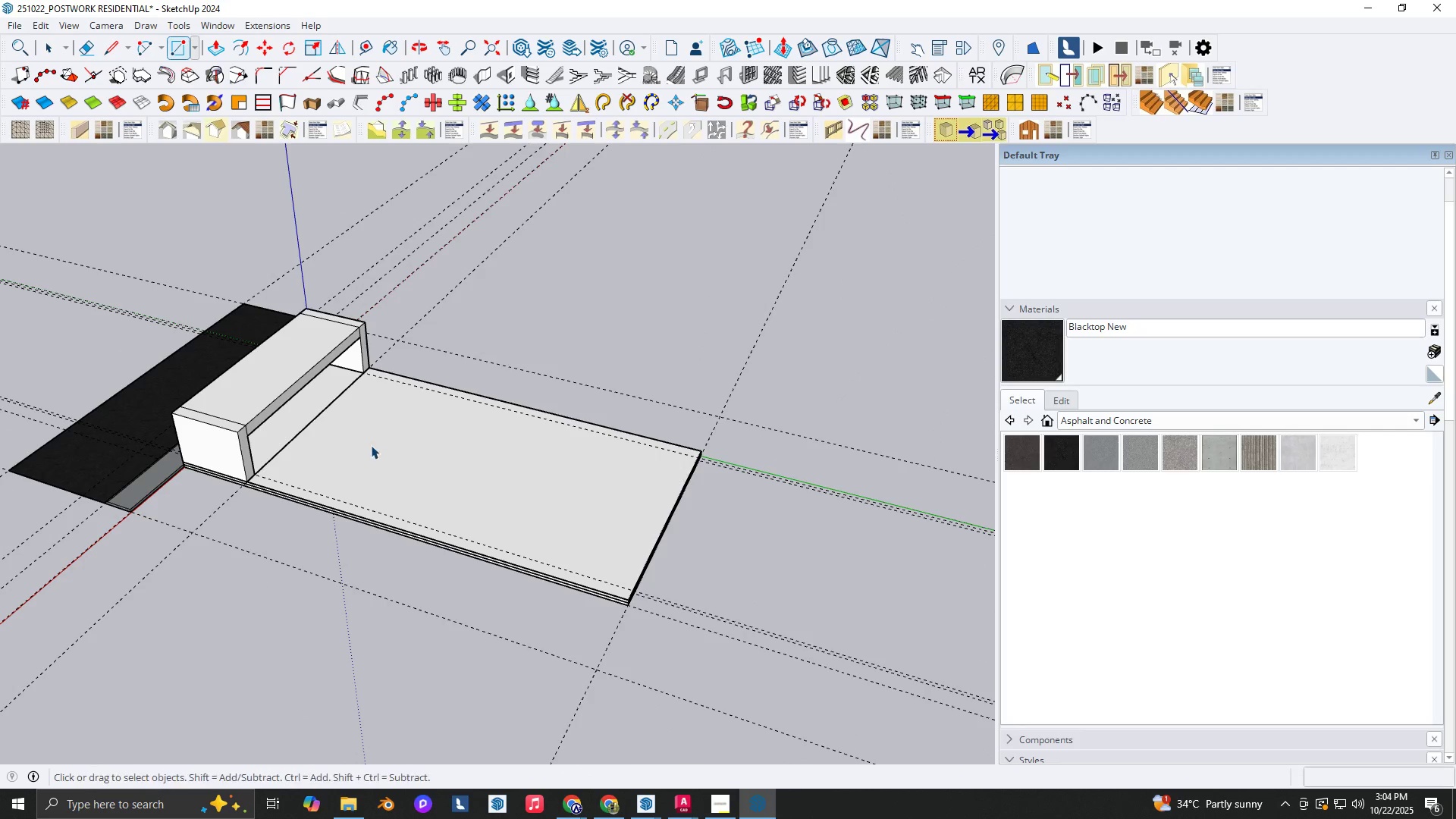 
left_click([371, 445])
 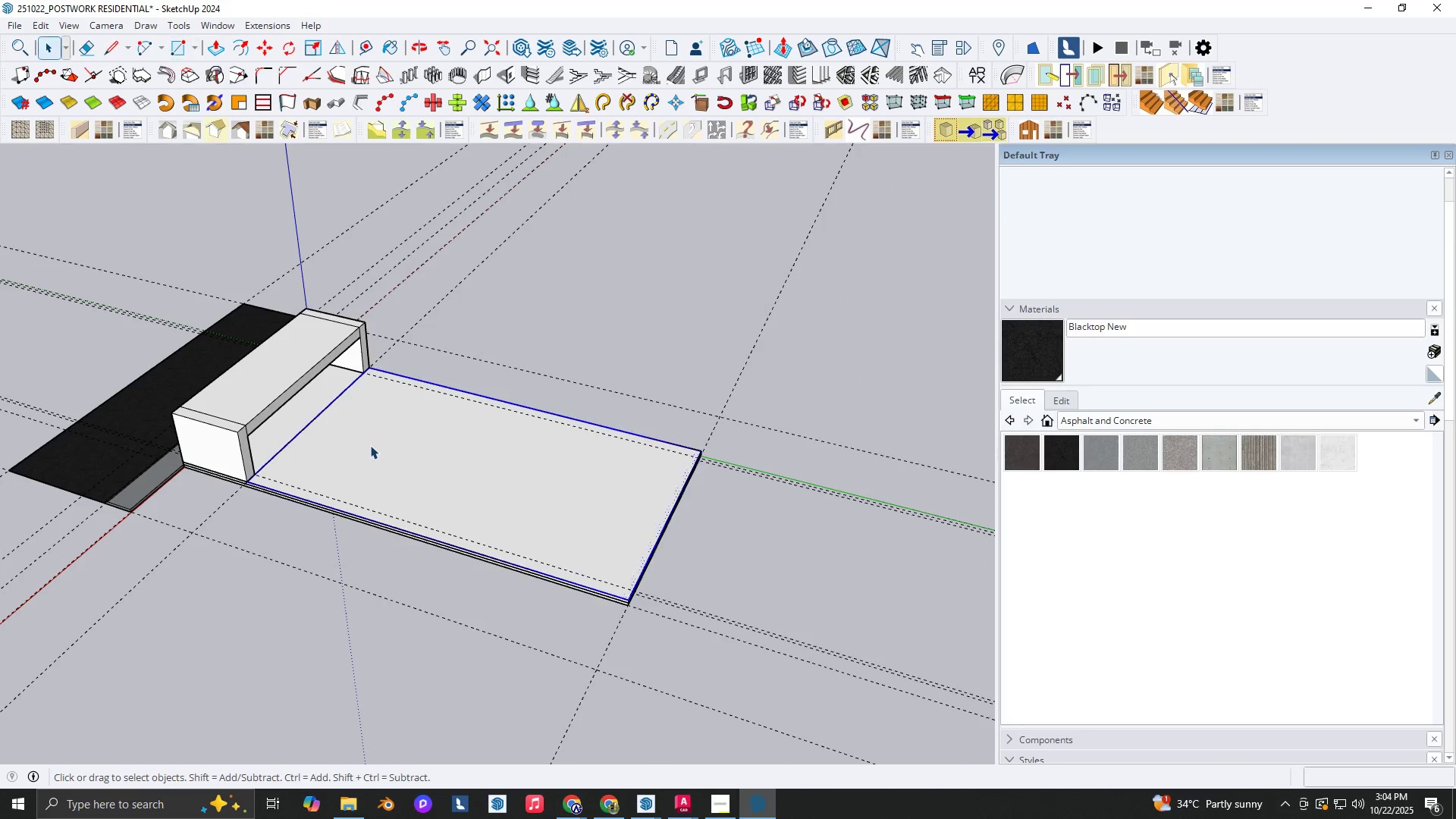 
left_click([370, 445])
 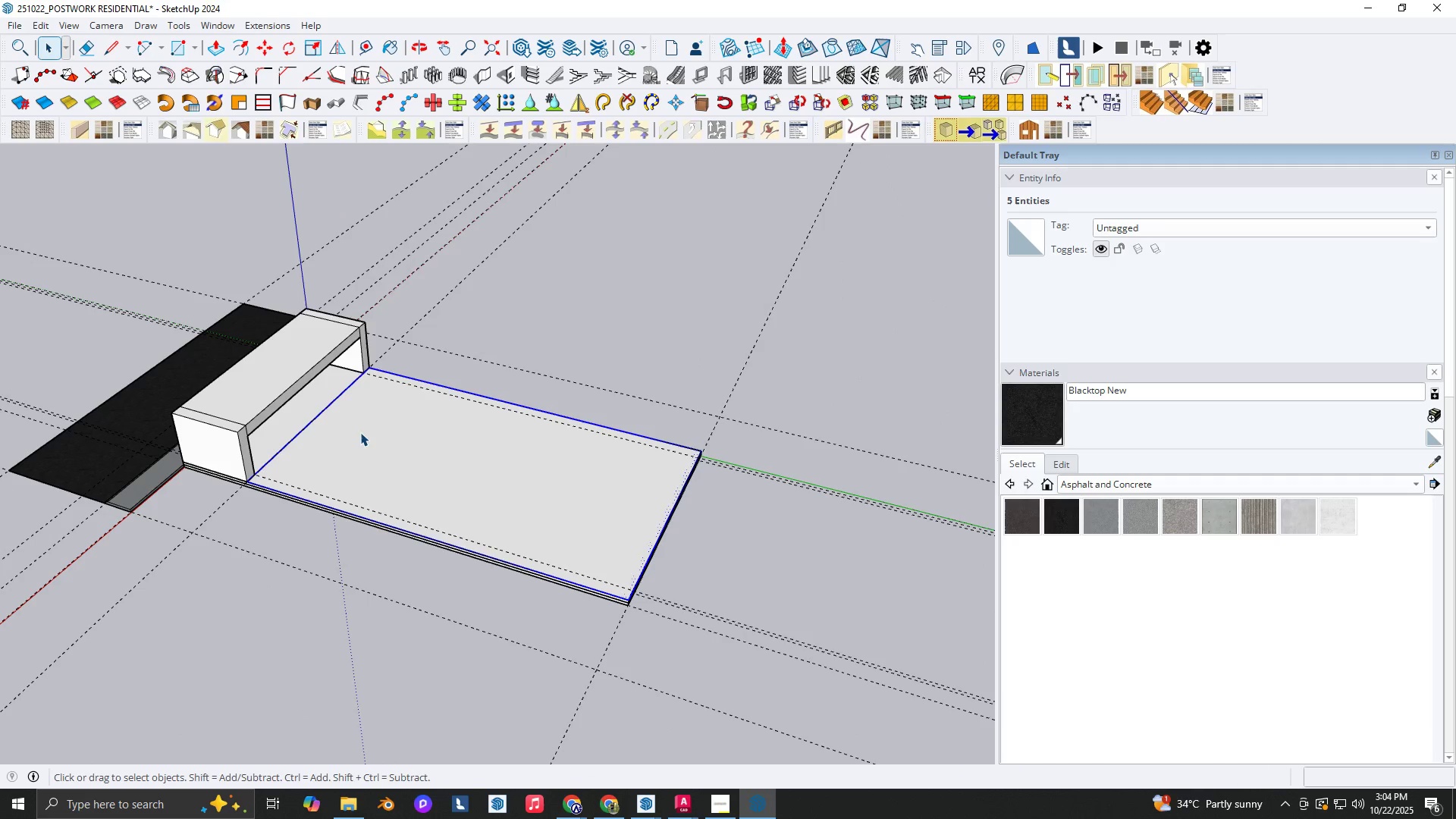 
right_click([360, 432])
 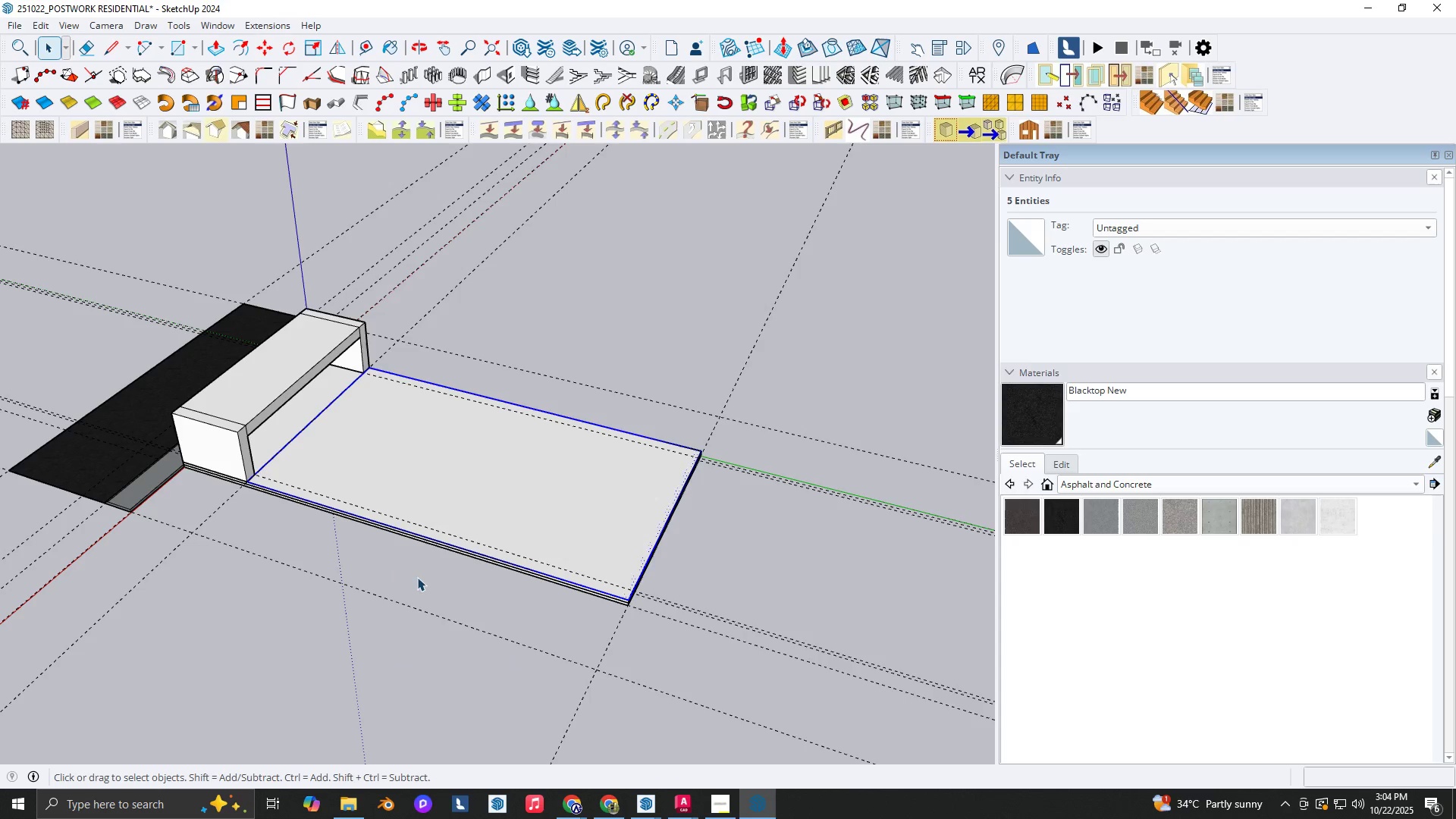 
double_click([377, 459])
 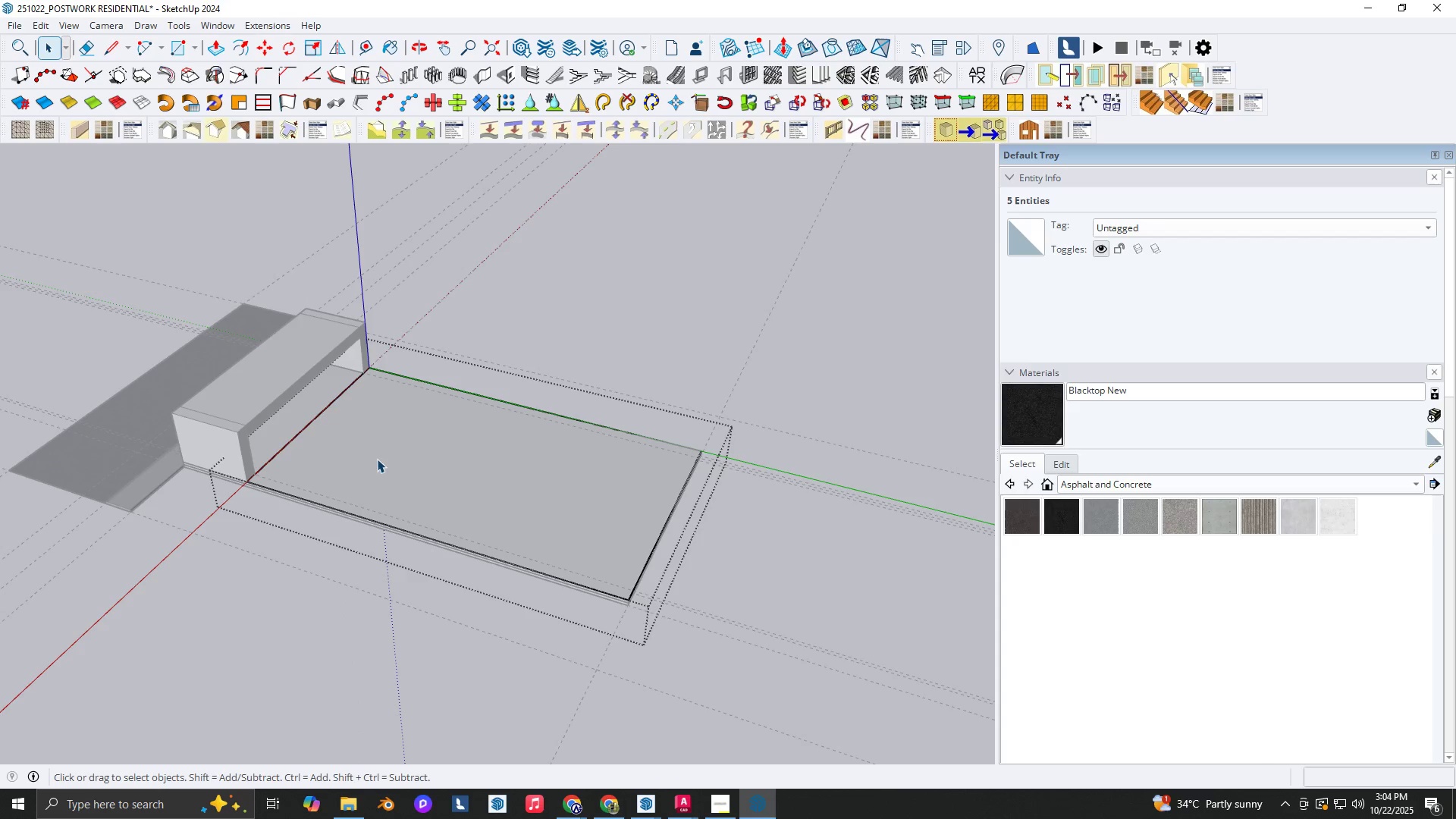 
triple_click([377, 459])
 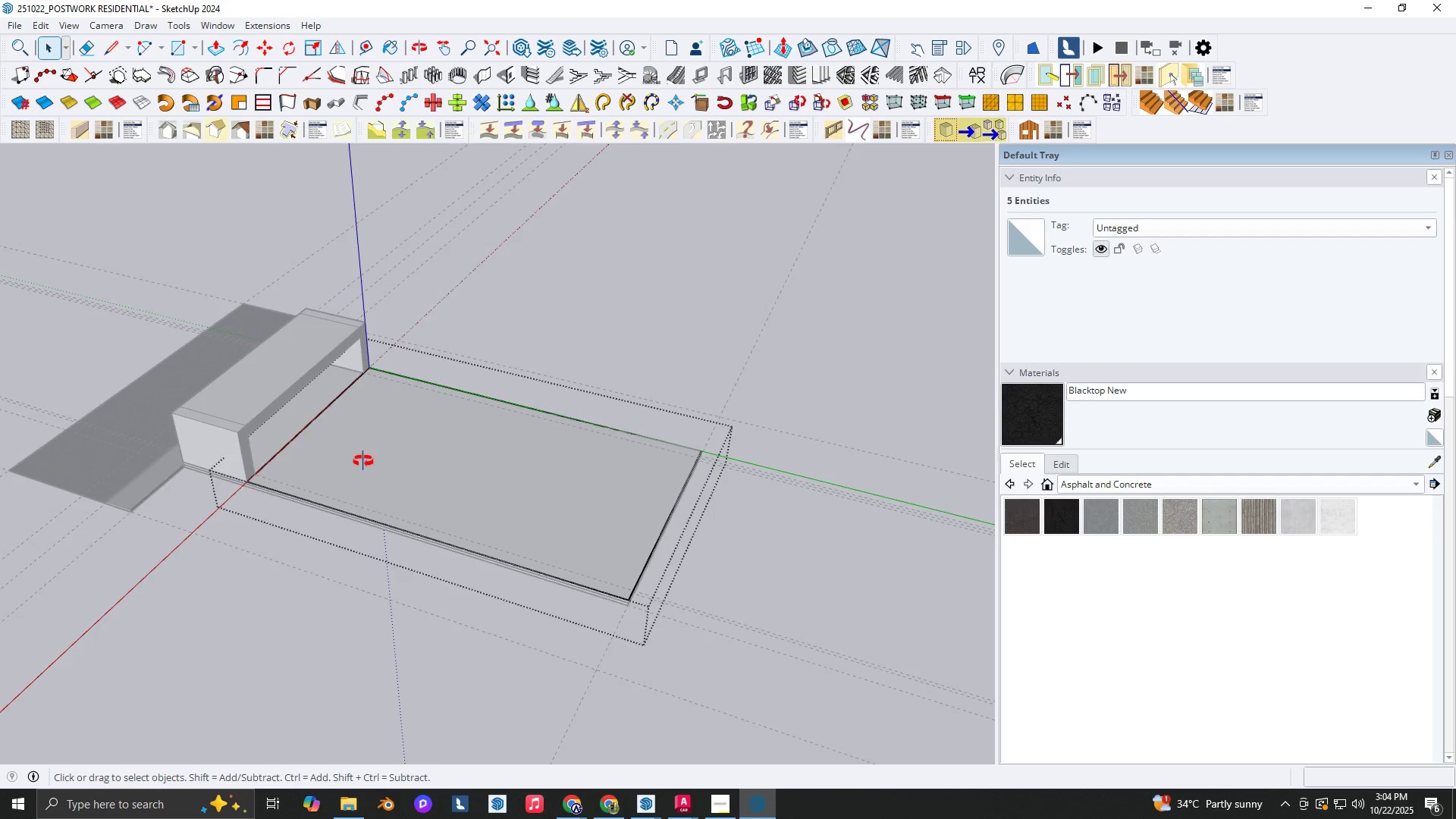 
scroll: coordinate [765, 400], scroll_direction: down, amount: 3.0
 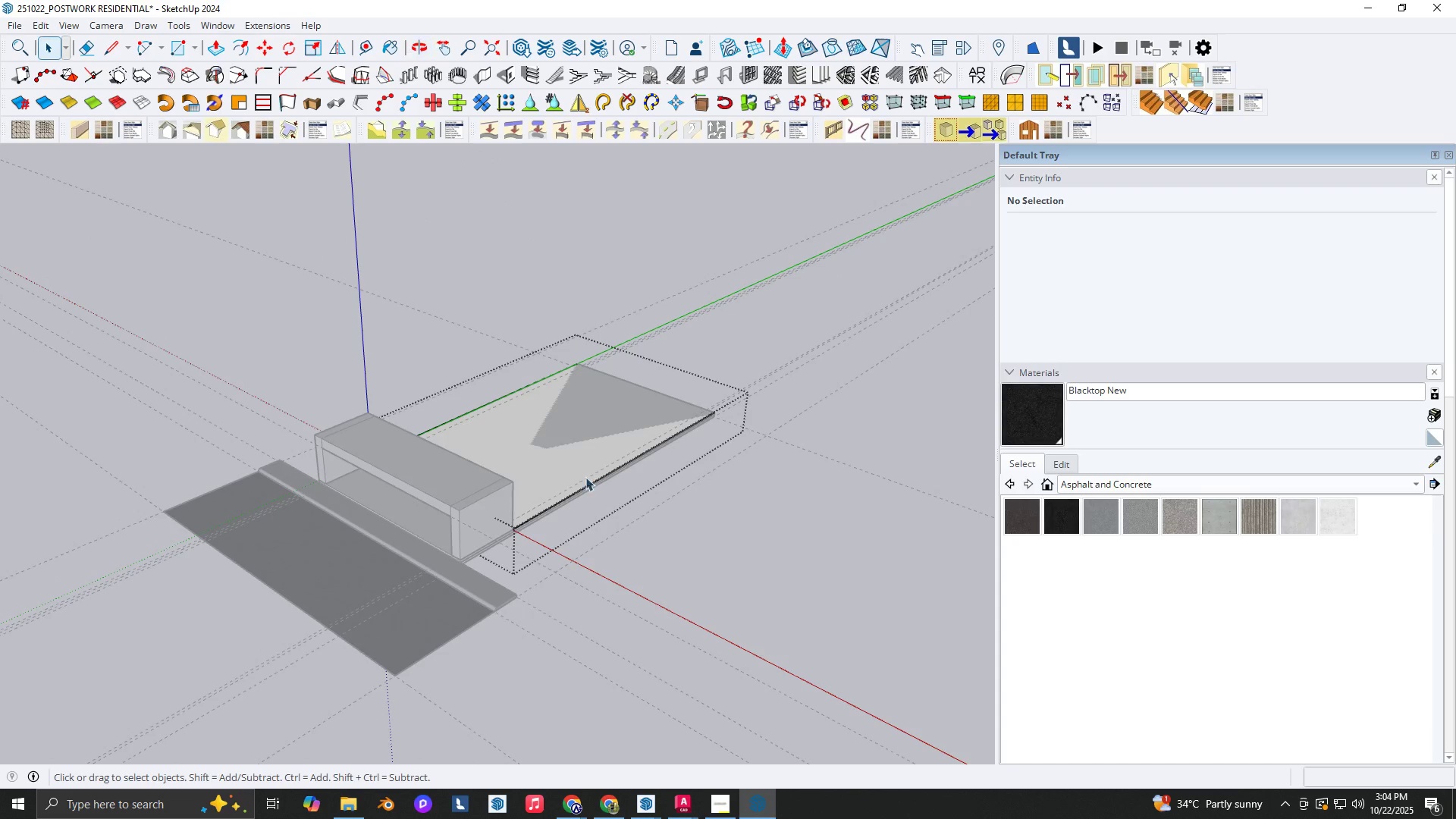 
key(Shift+ShiftLeft)
 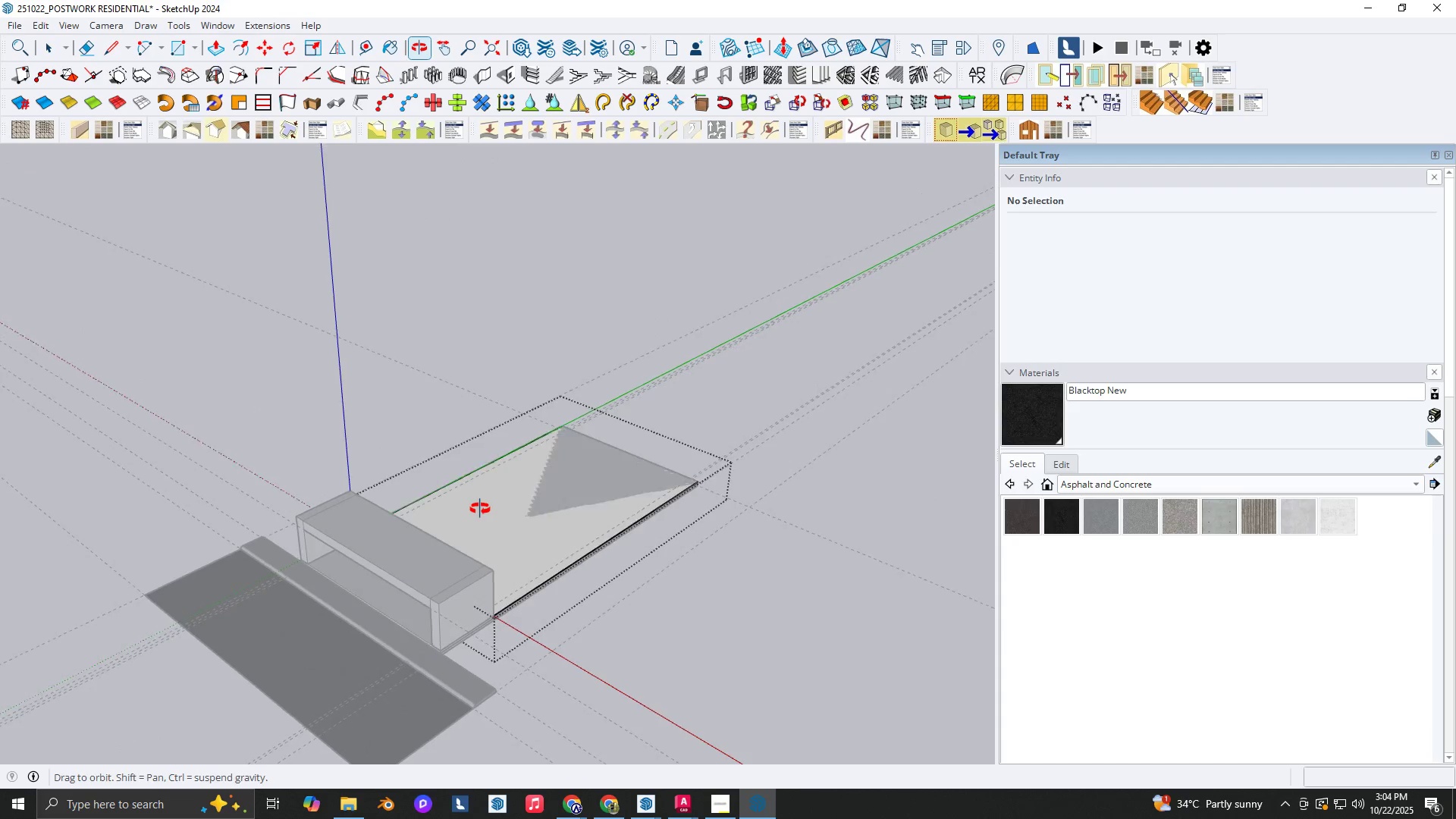 
scroll: coordinate [481, 519], scroll_direction: up, amount: 2.0
 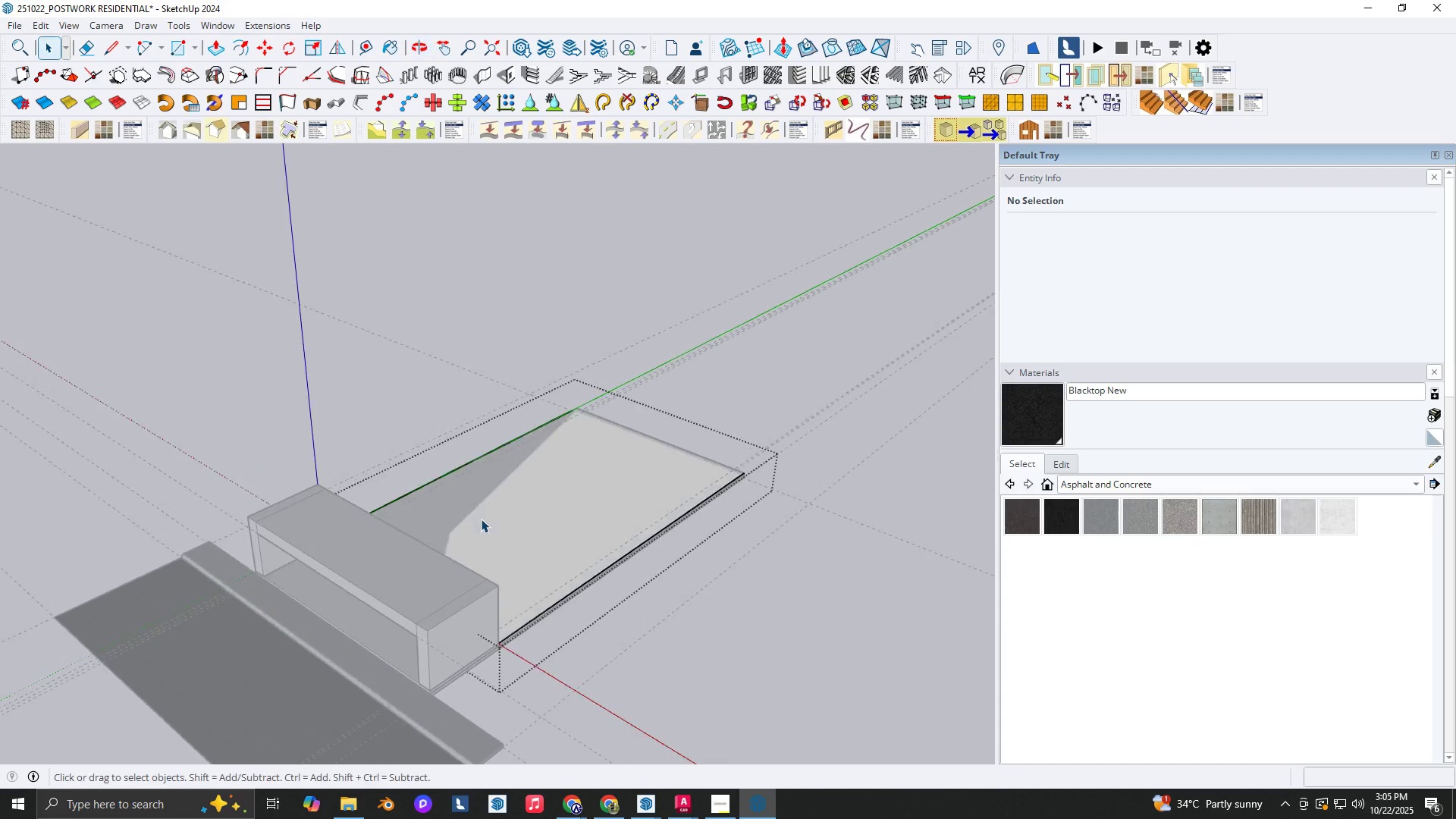 
key(Space)
 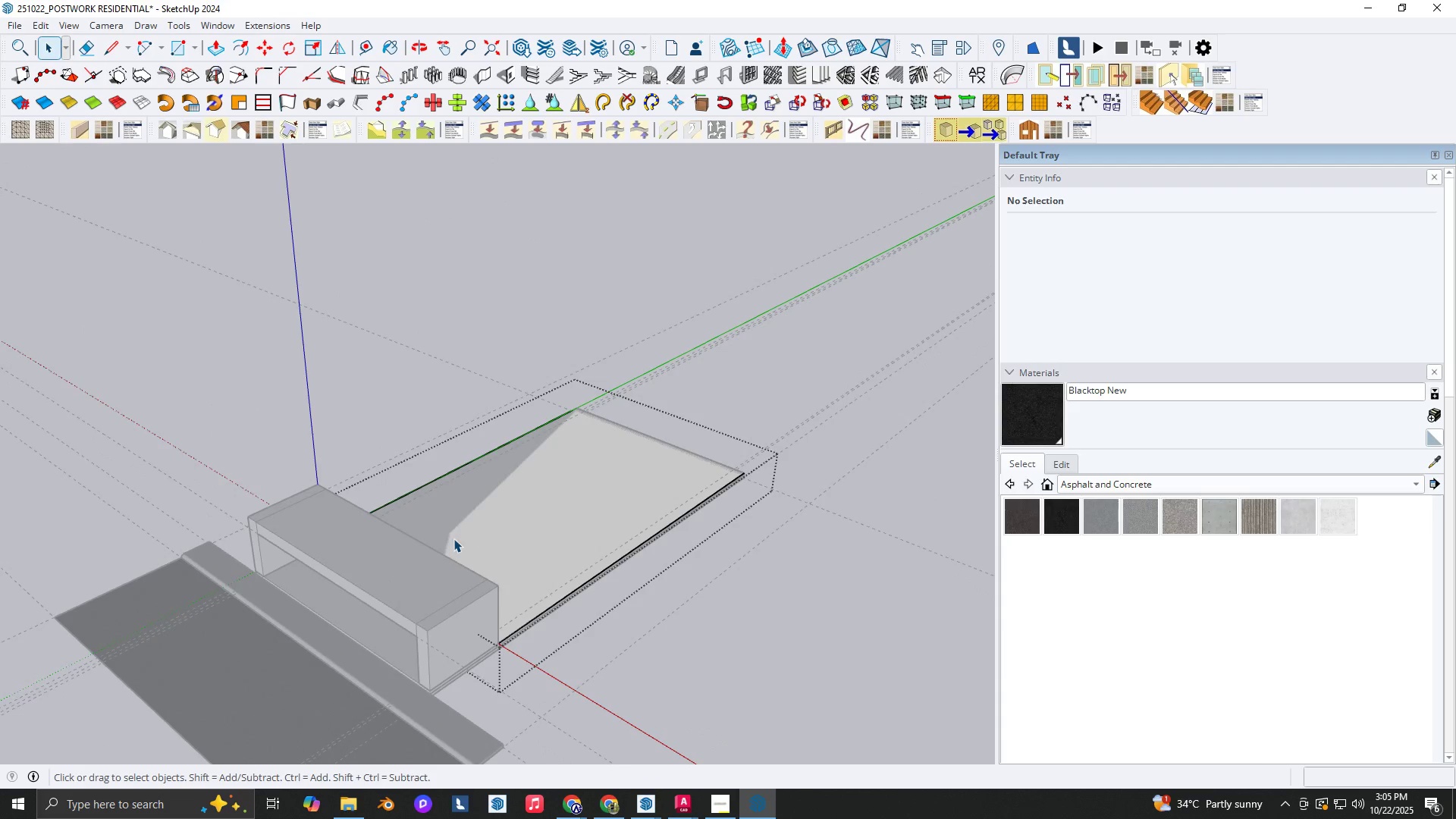 
left_click([453, 538])
 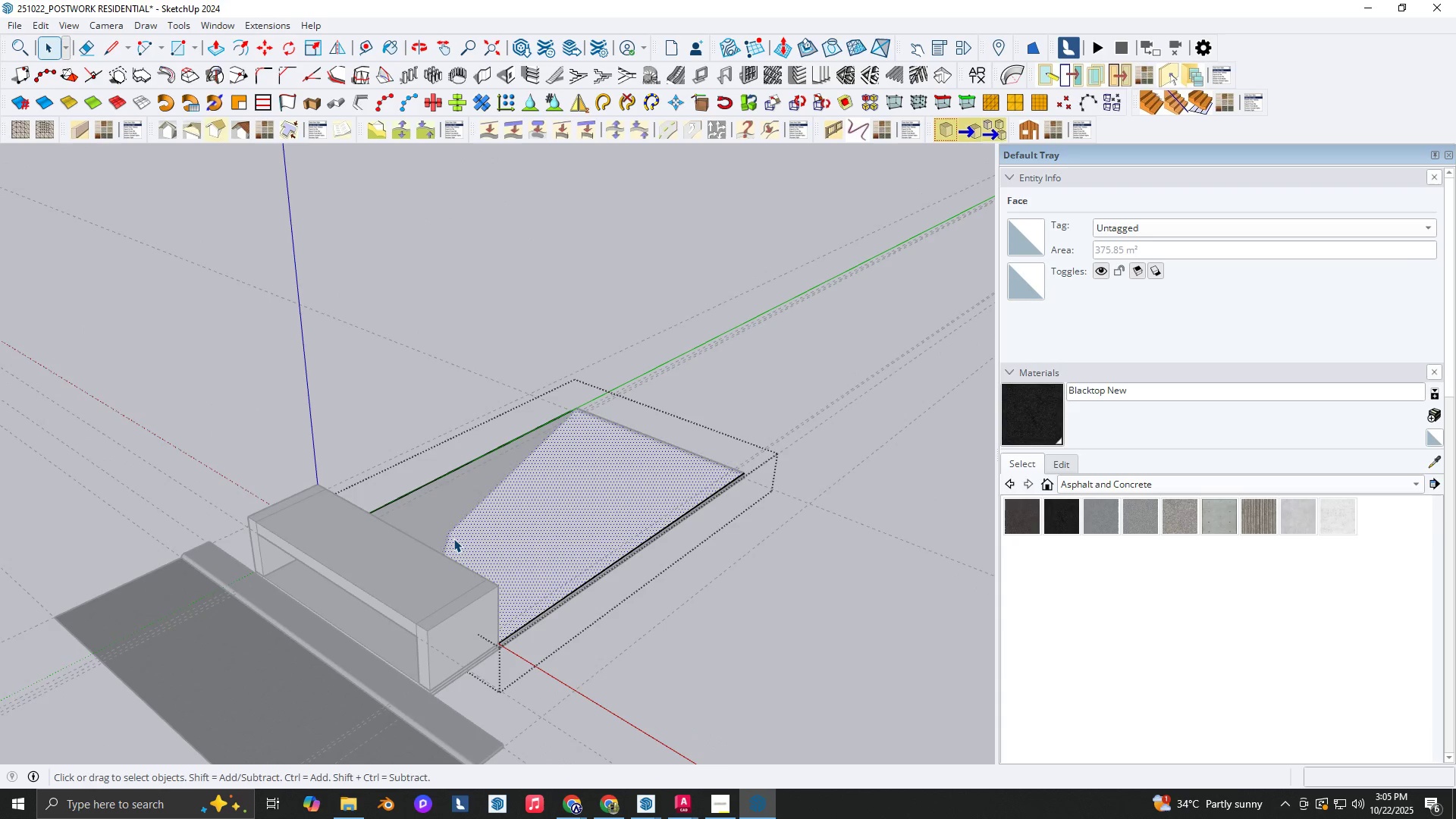 
key(P)
 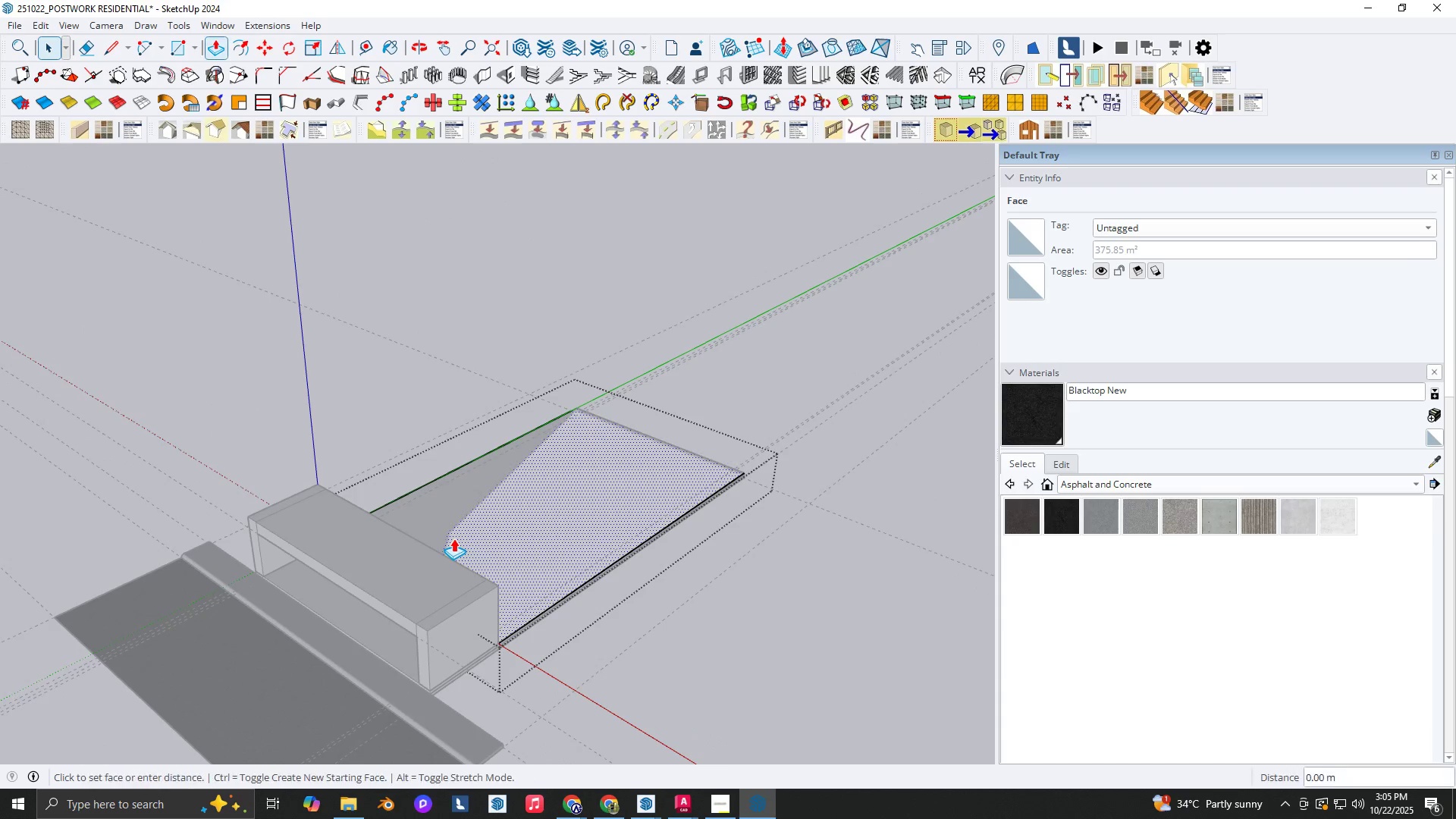 
left_click([453, 538])
 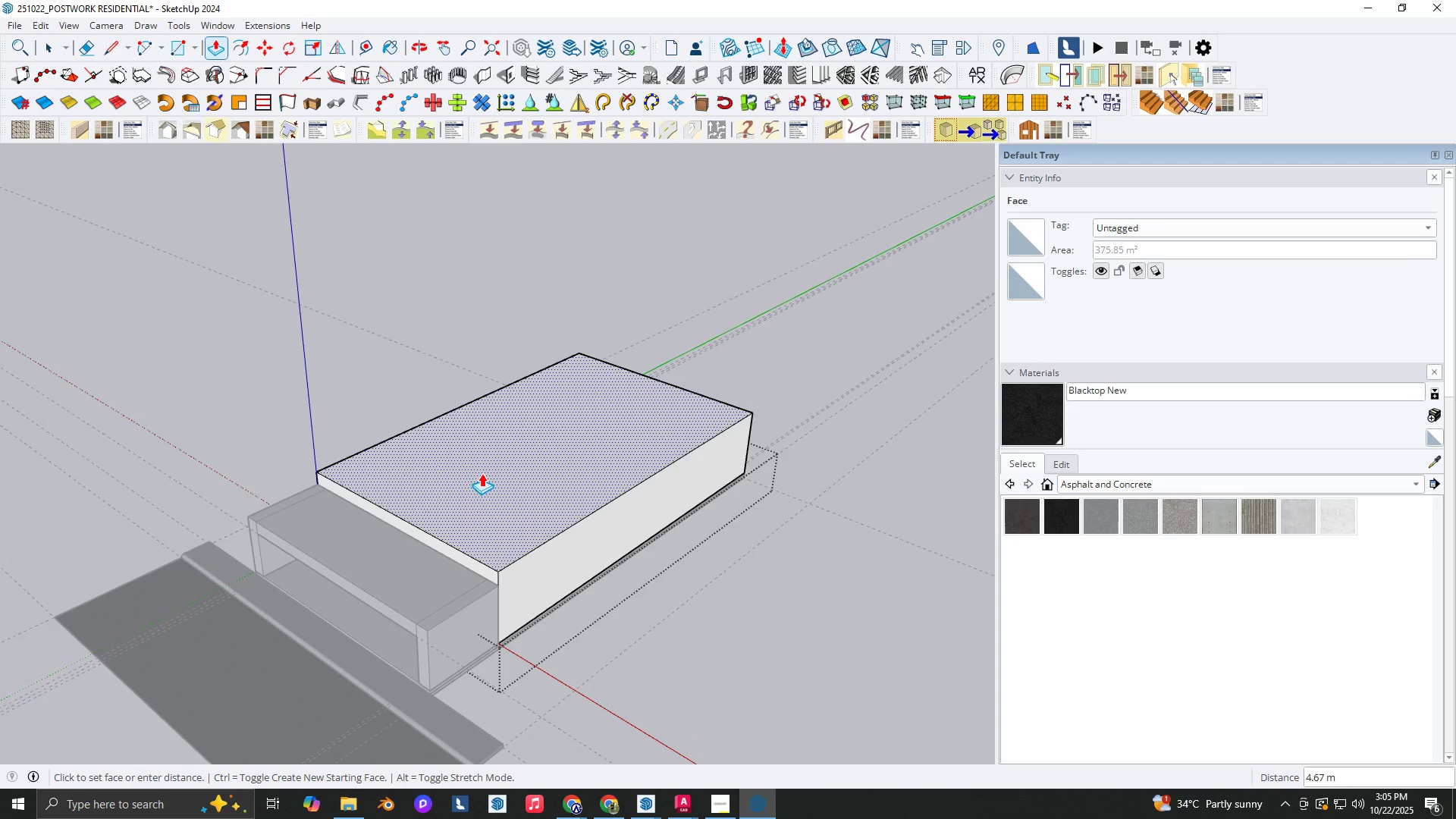 
key(Numpad6)
 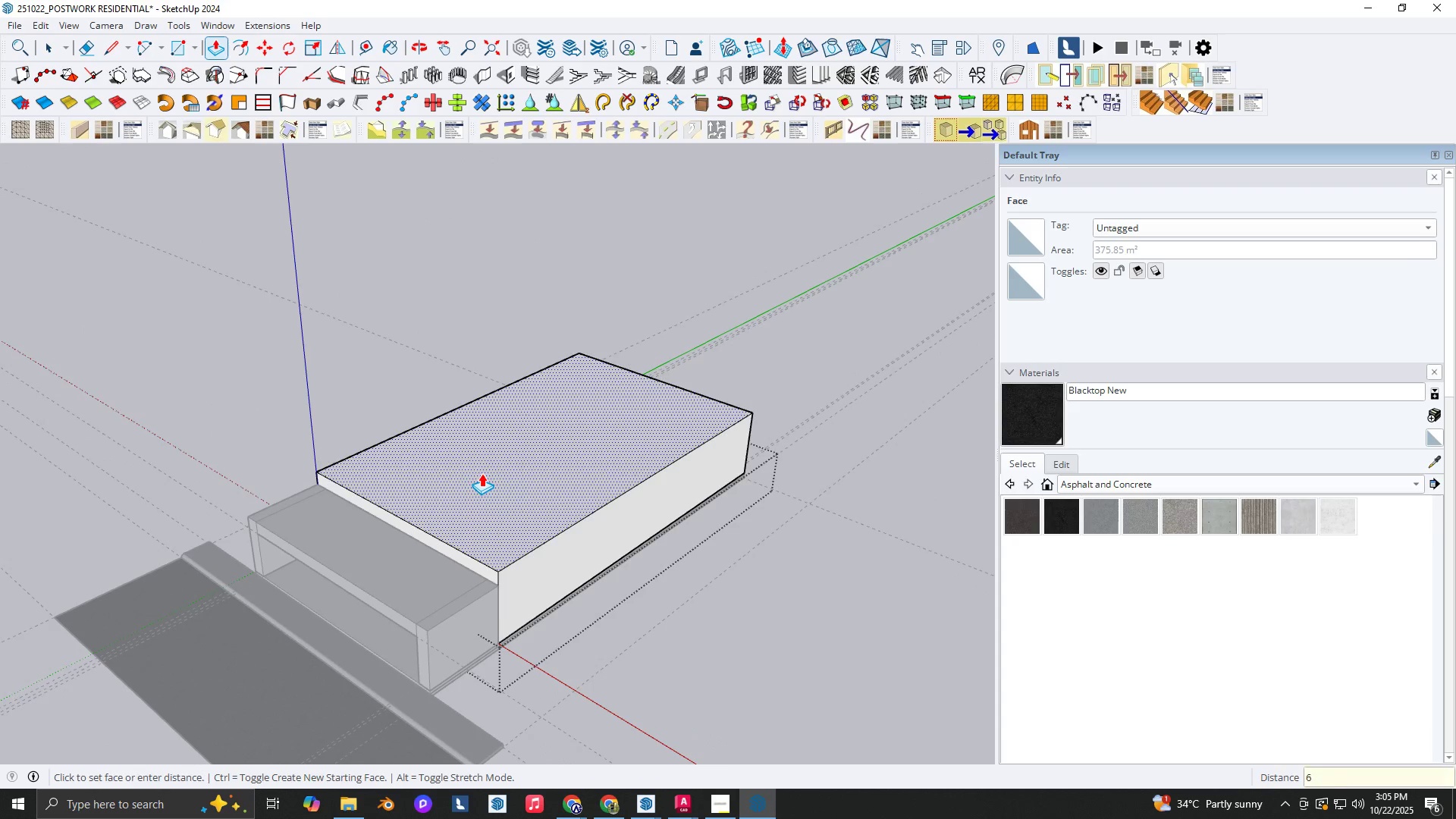 
key(NumpadEnter)
 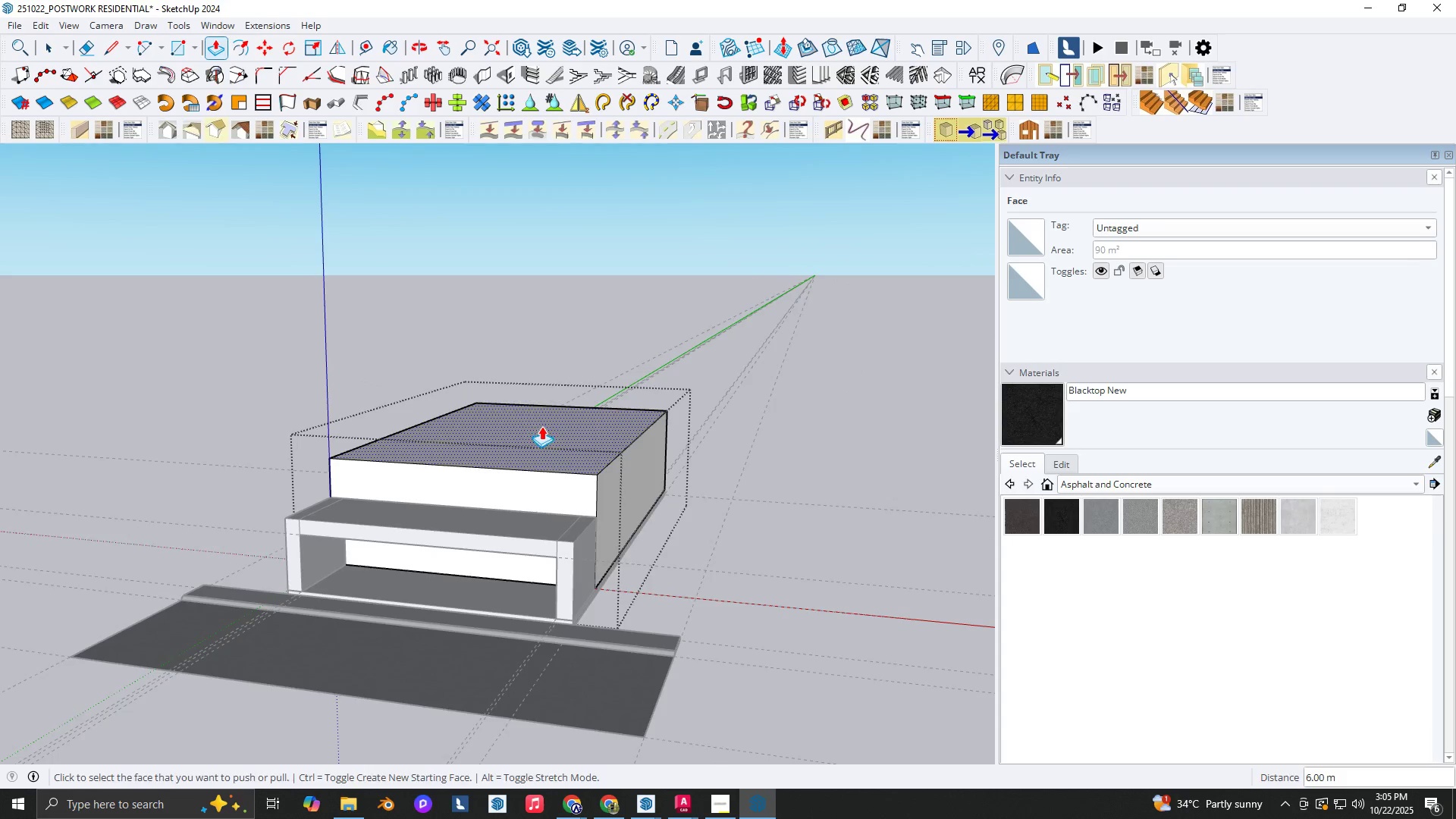 
scroll: coordinate [560, 527], scroll_direction: up, amount: 3.0
 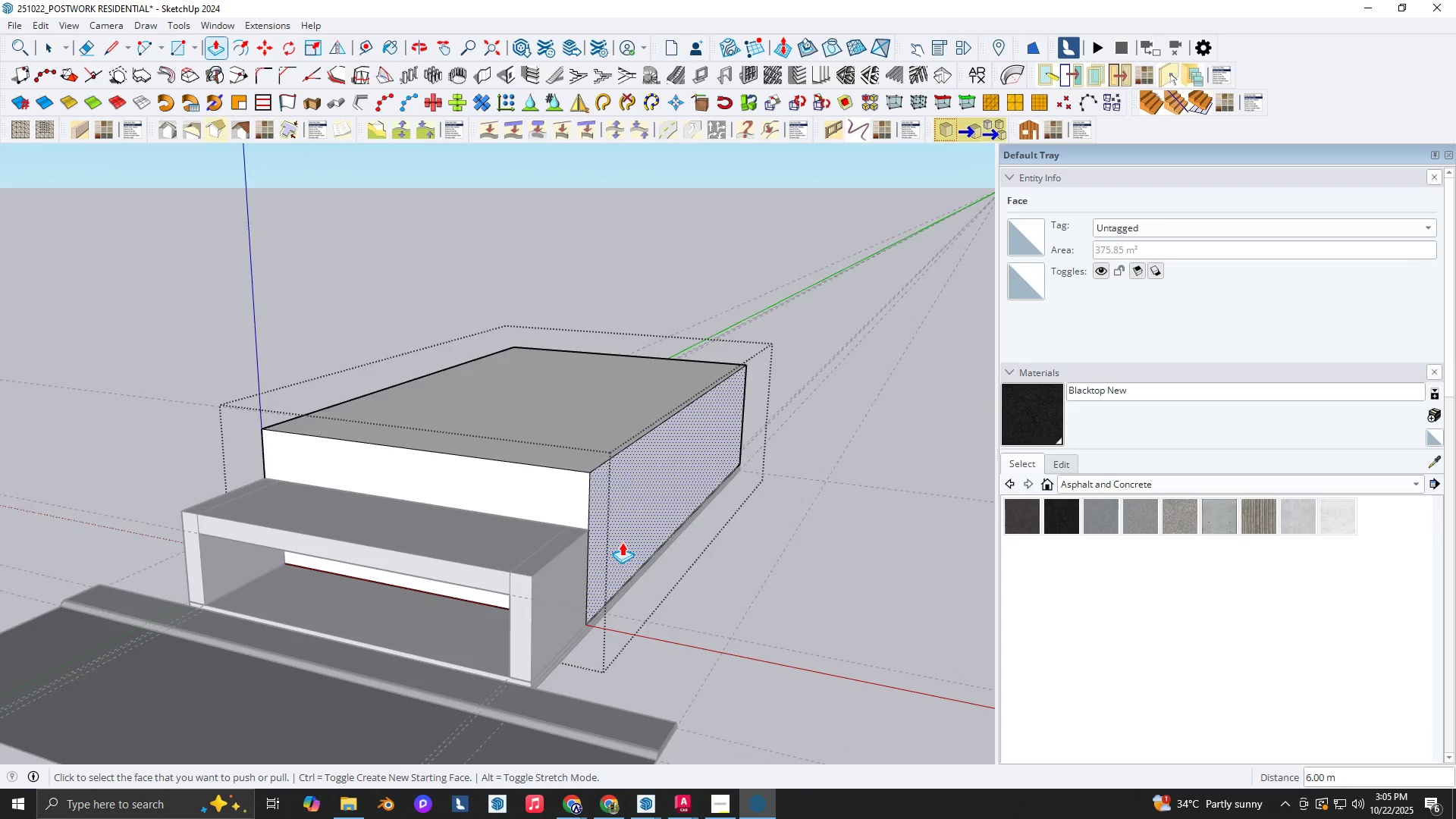 
key(Control+Z)
 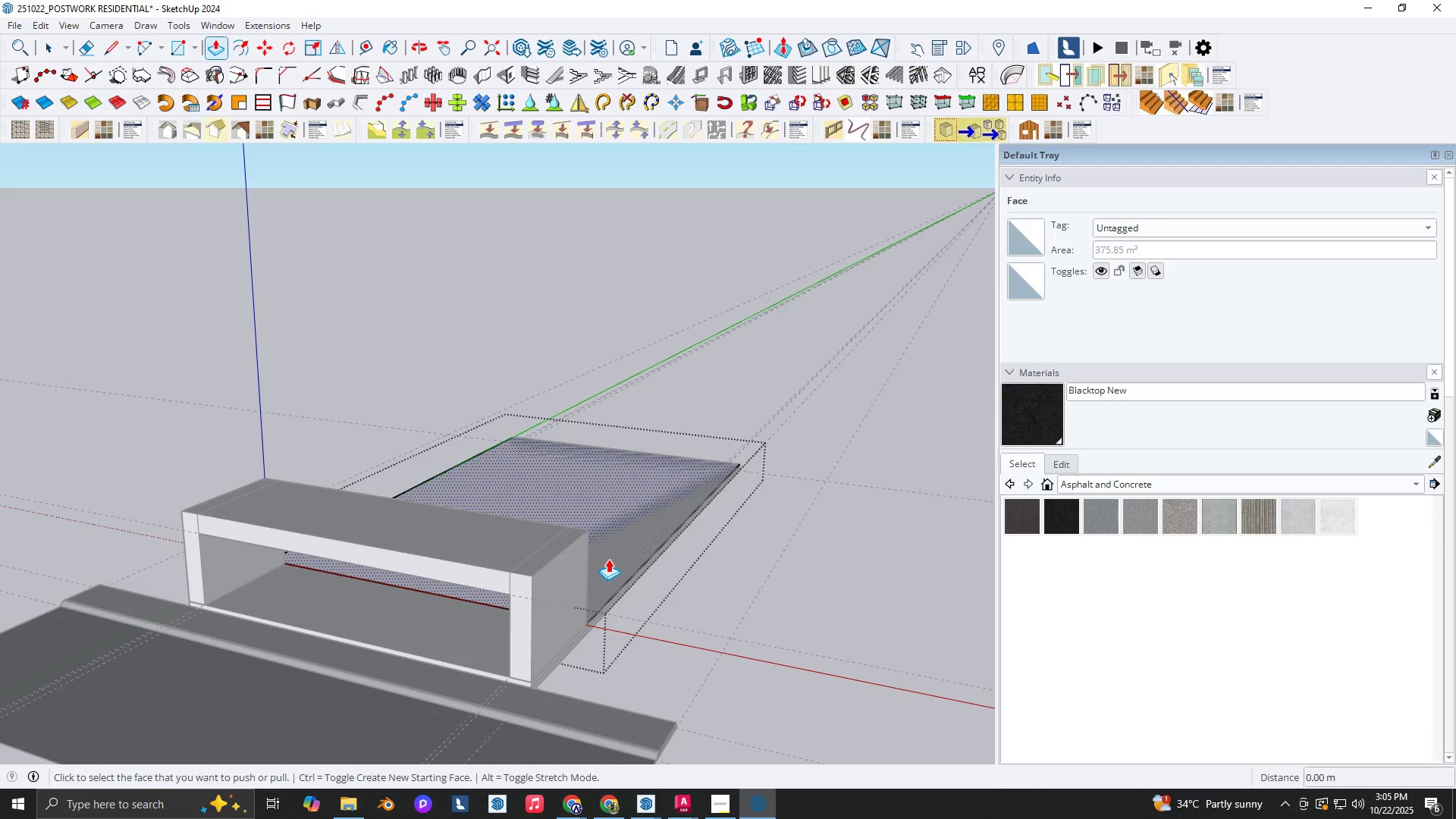 
left_click([608, 559])
 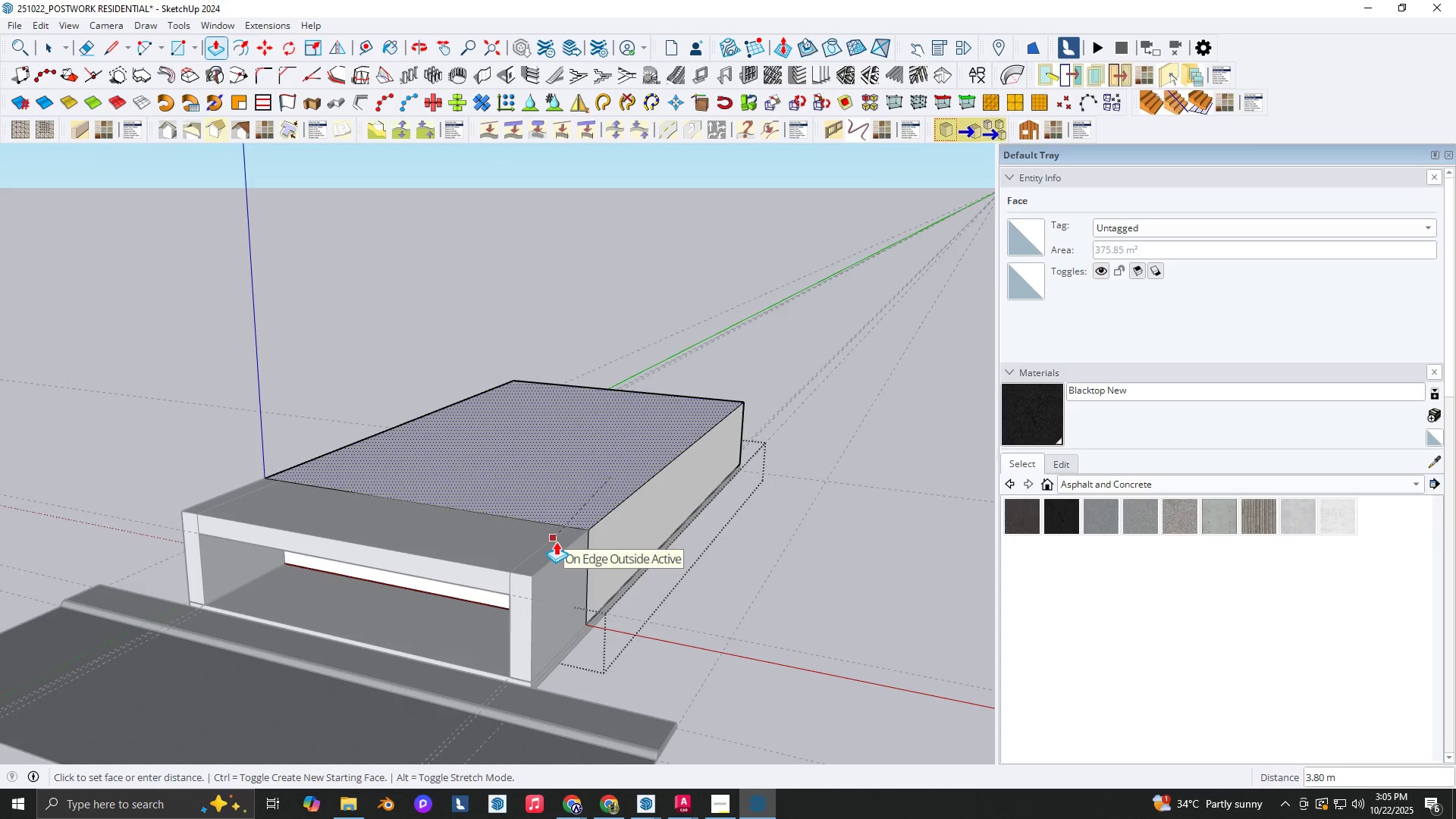 
left_click([556, 541])
 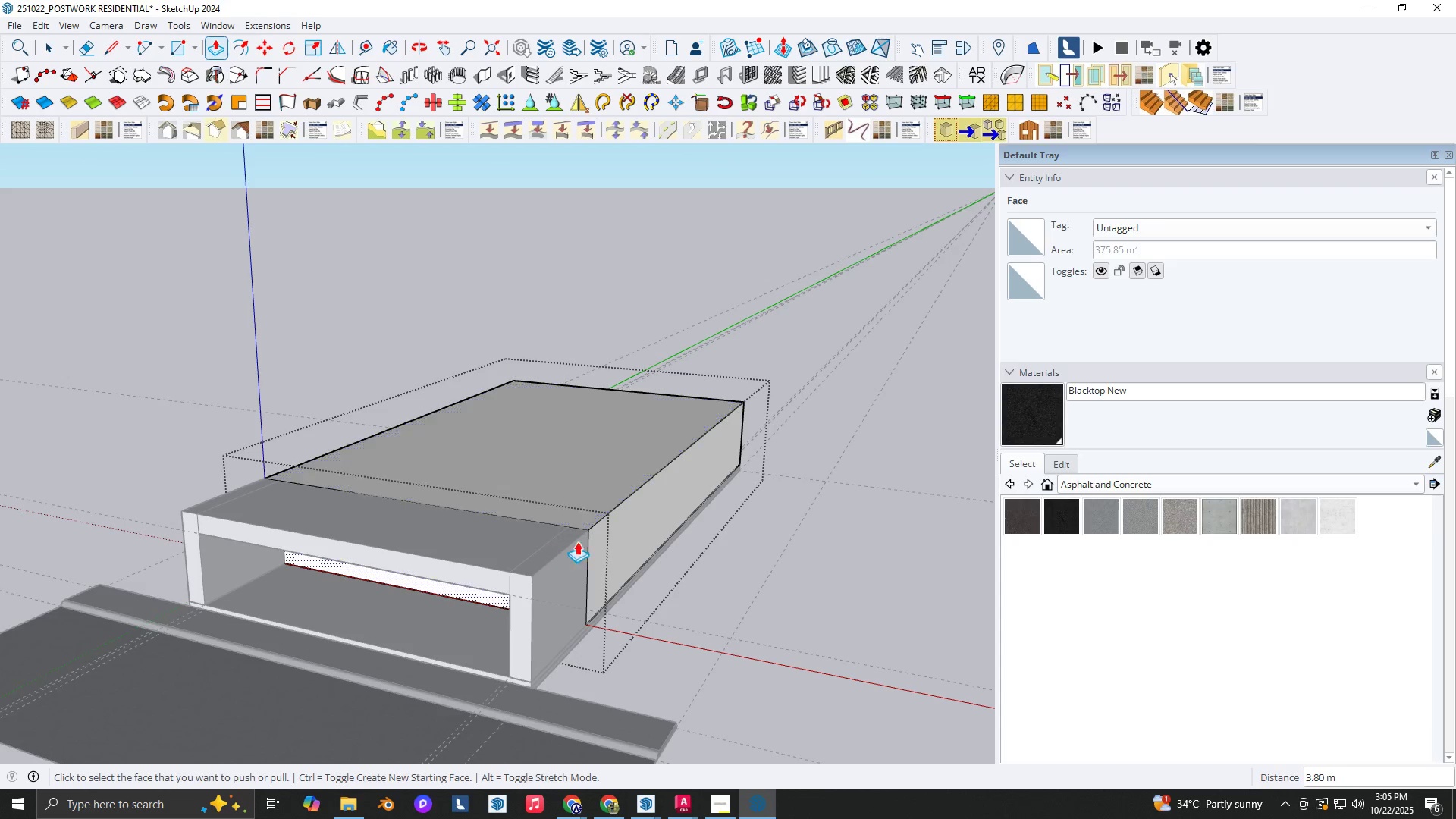 
key(Space)
 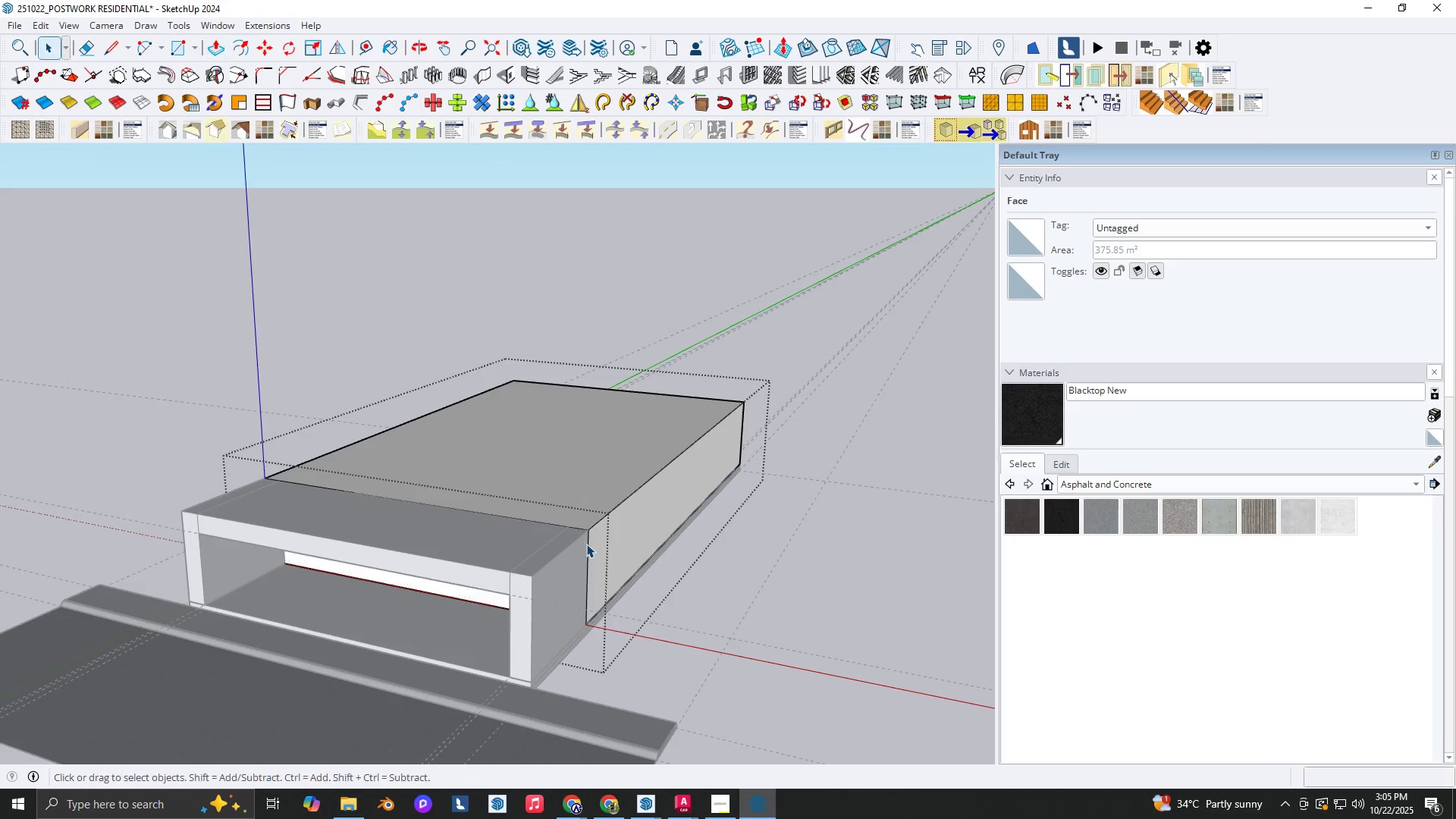 
key(Escape)
 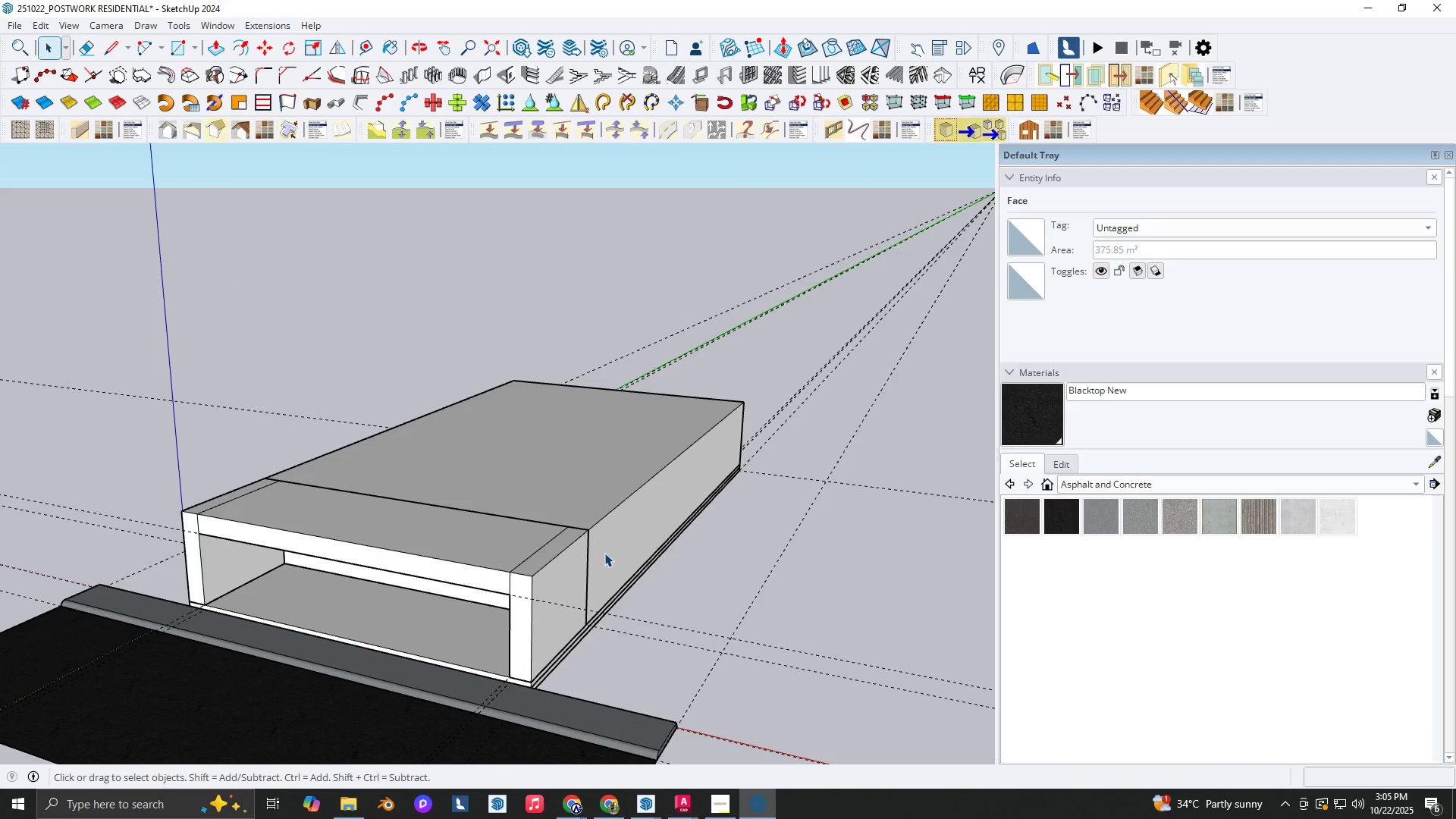 
left_click([604, 553])
 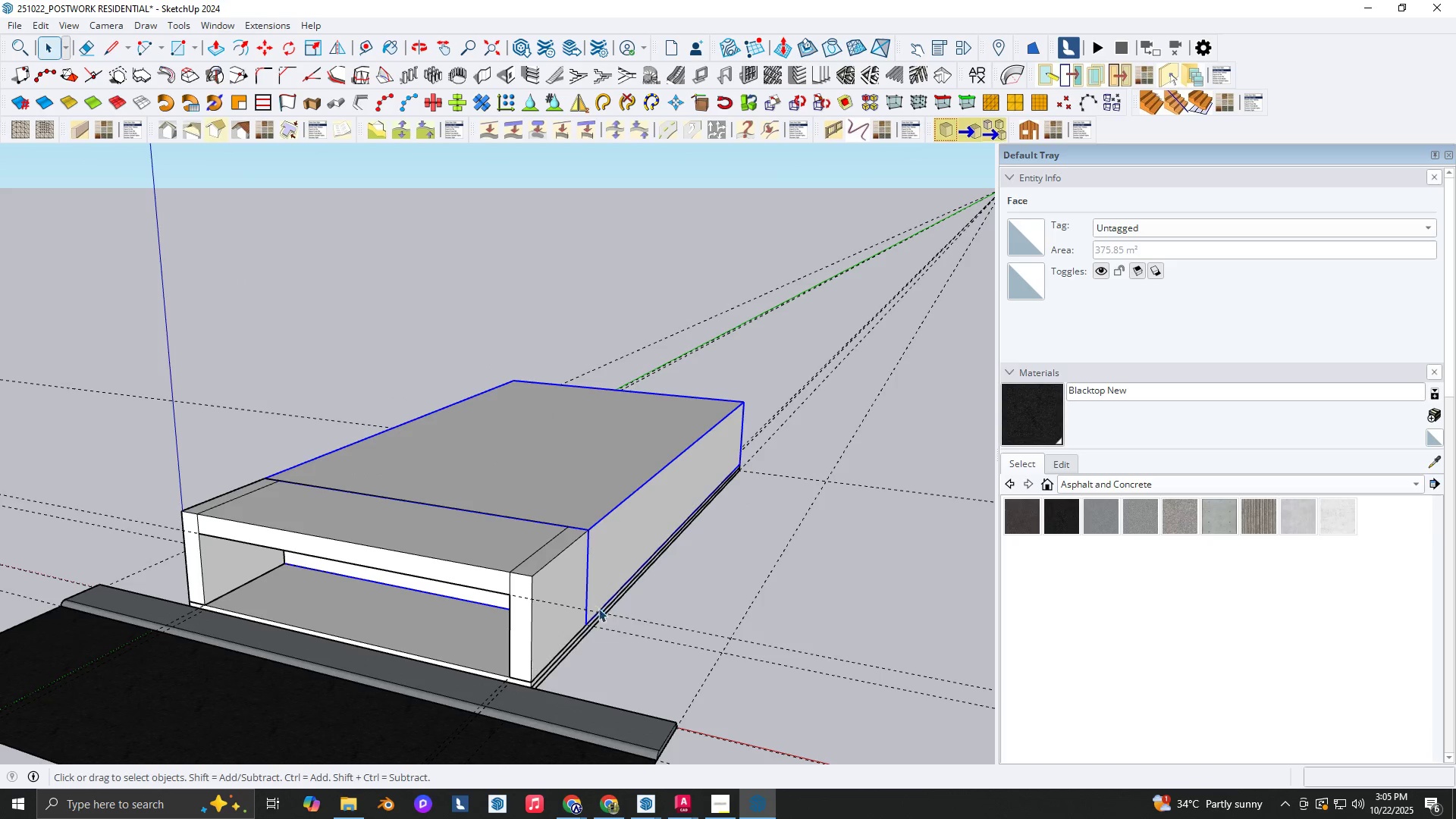 
type(mn)
 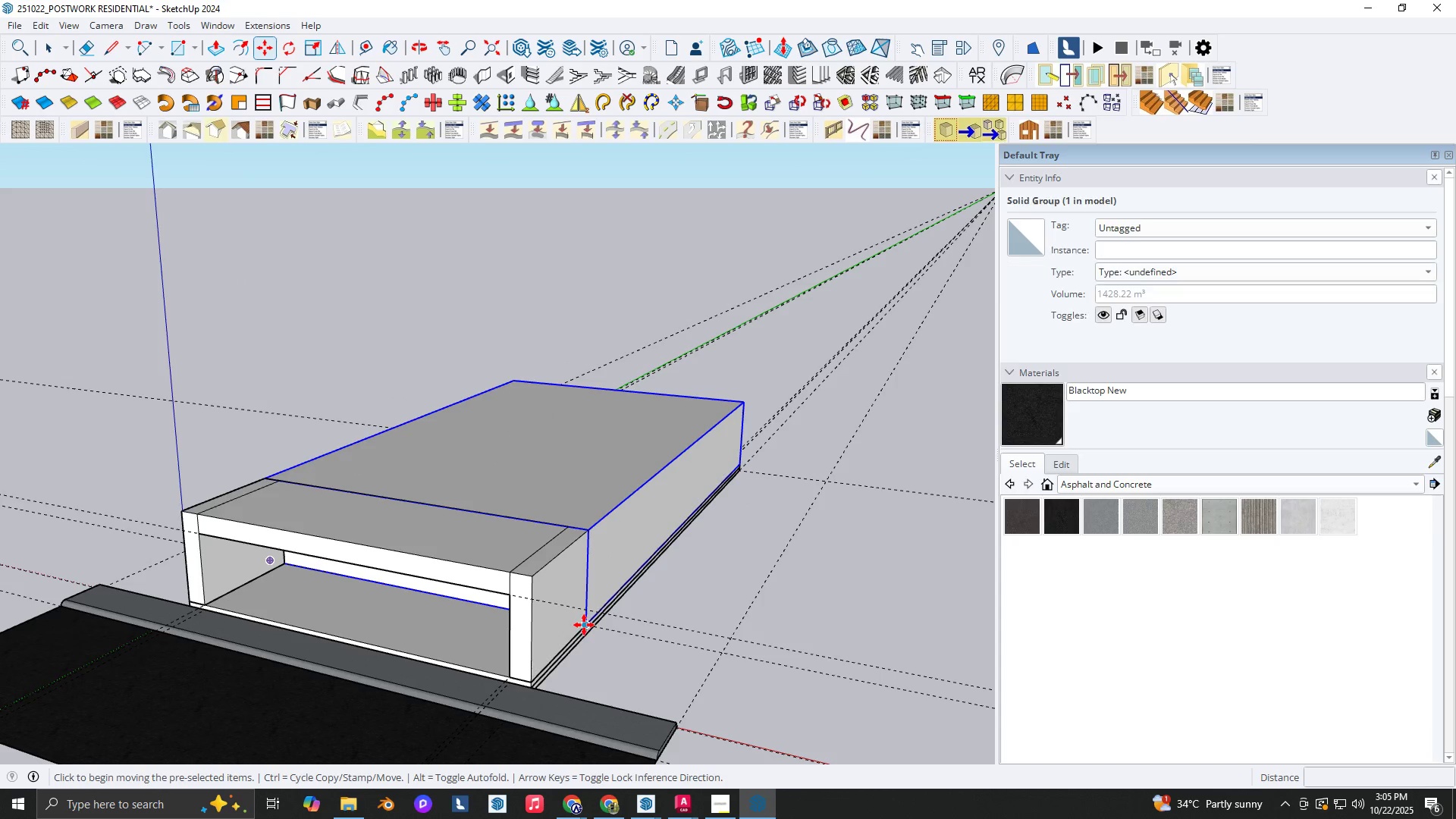 
key(Control+ControlLeft)
 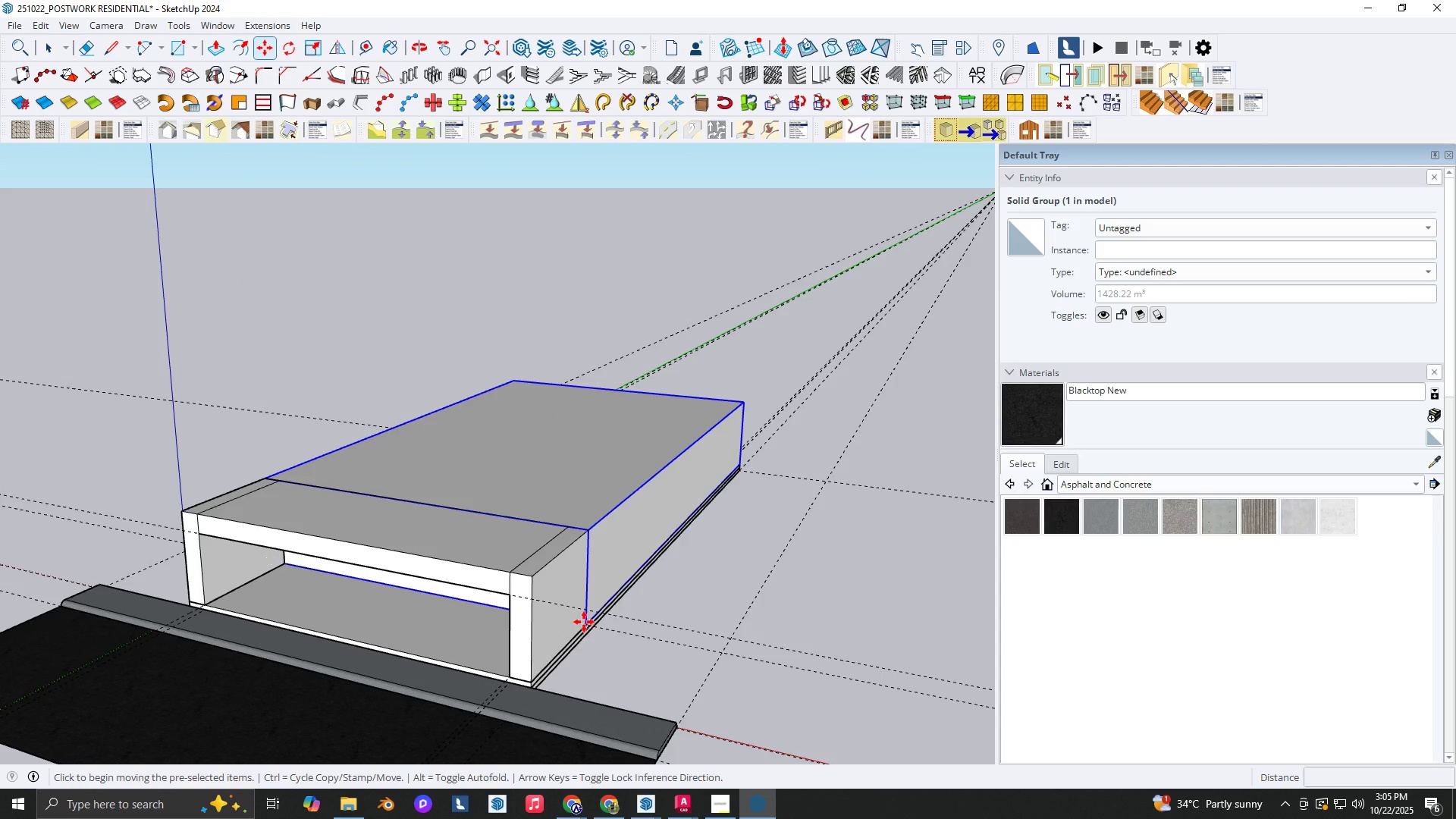 
left_click([584, 625])
 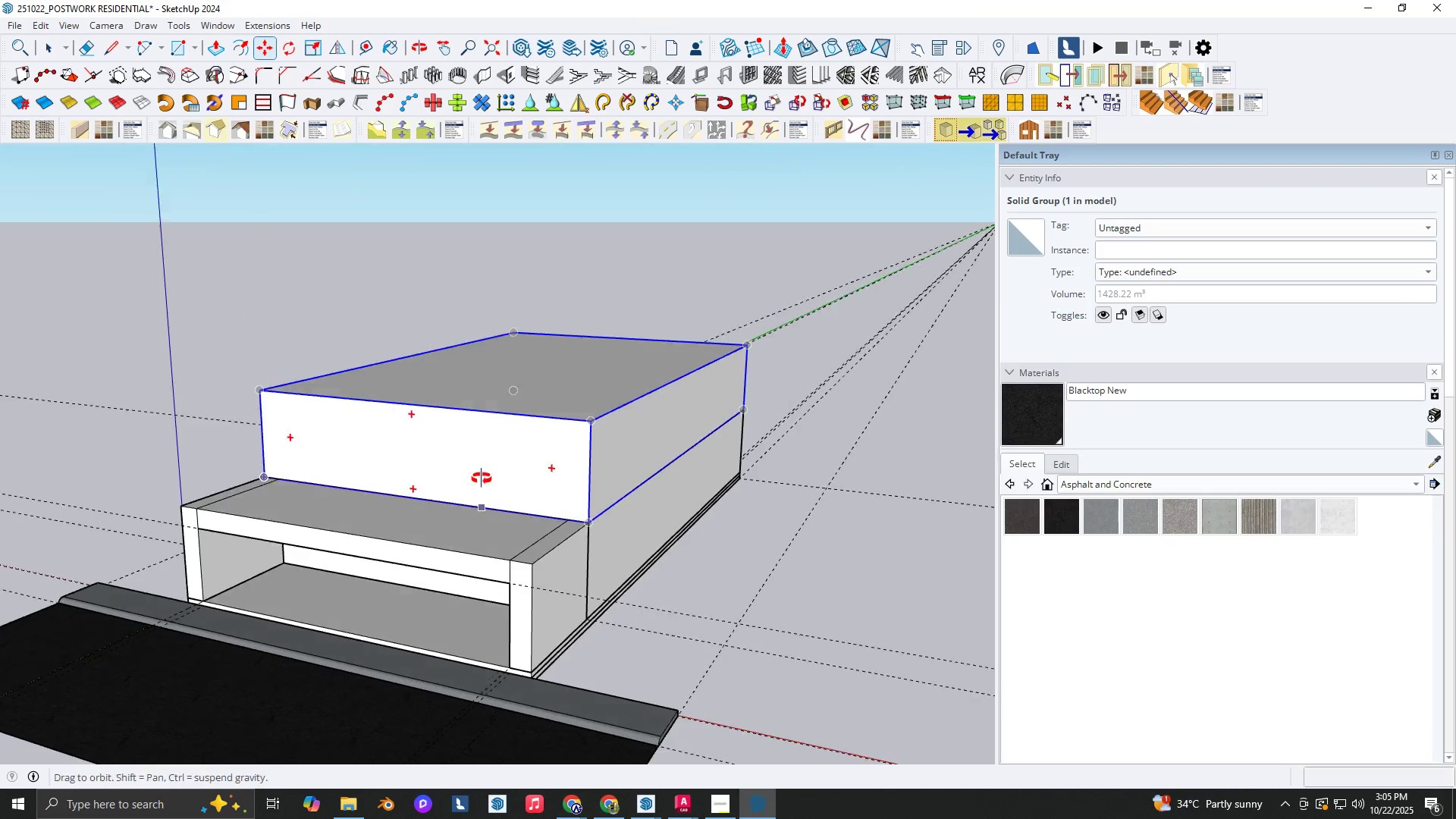 
key(Space)
 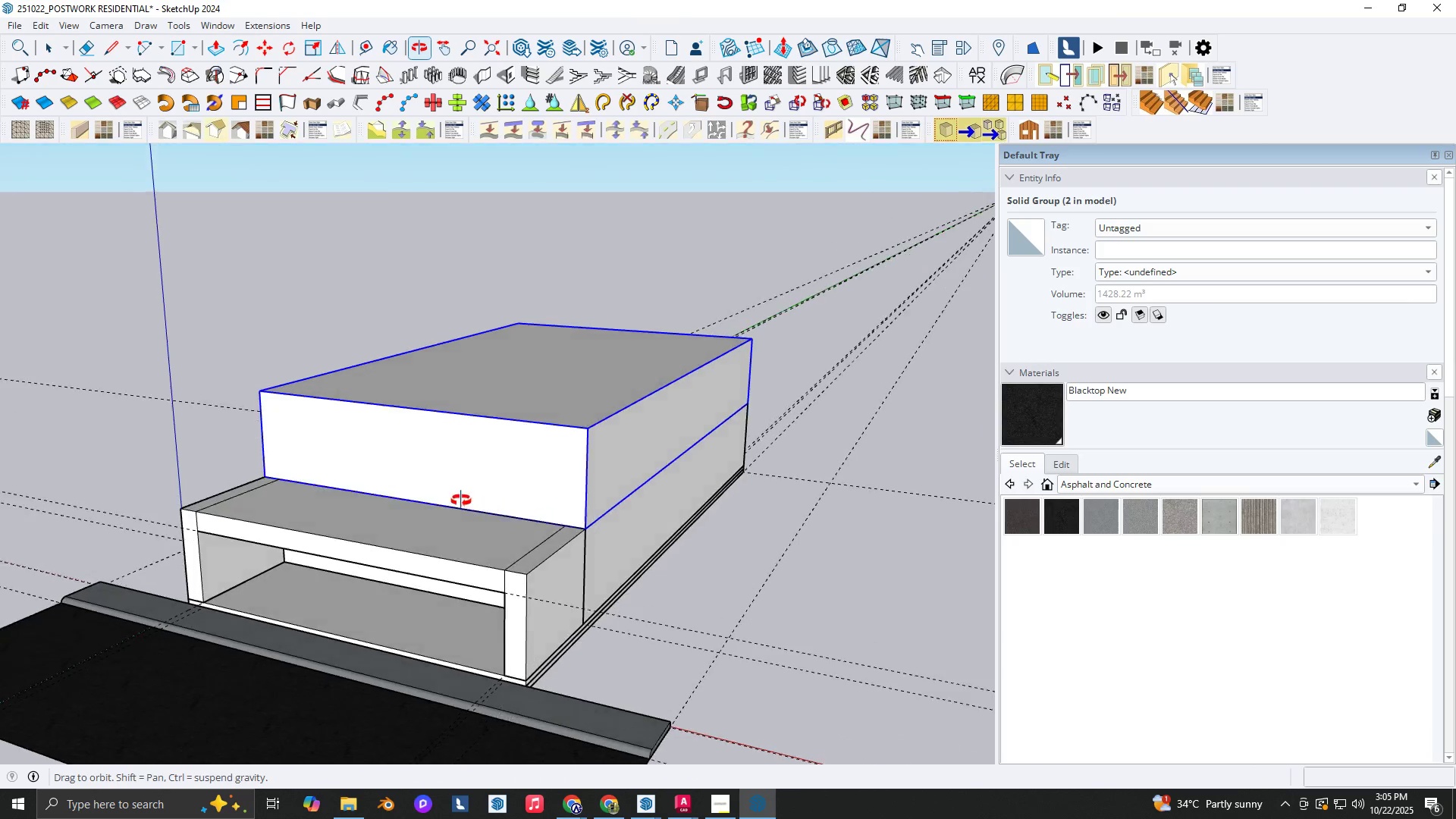 
key(Space)
 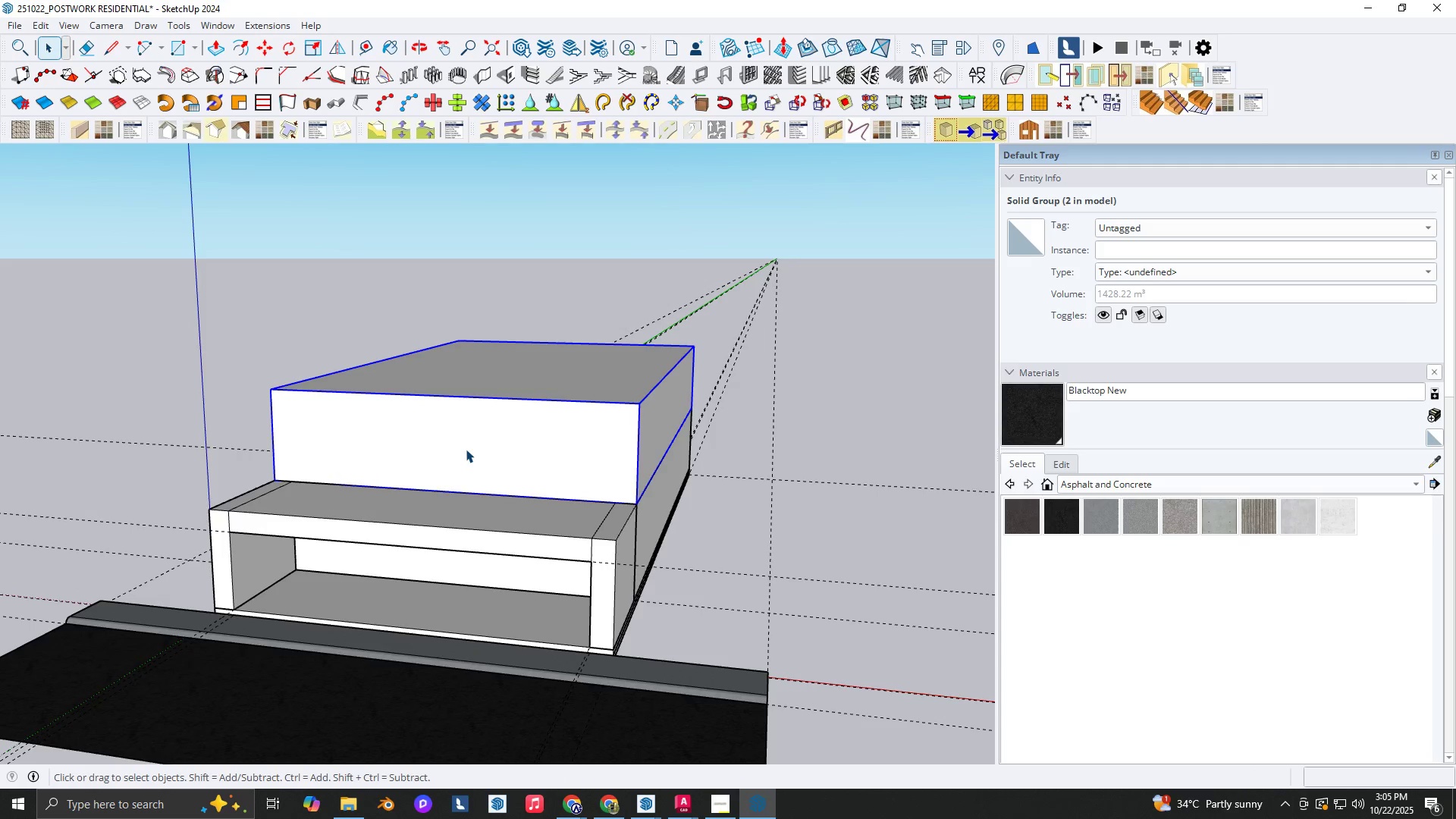 
left_click([466, 449])
 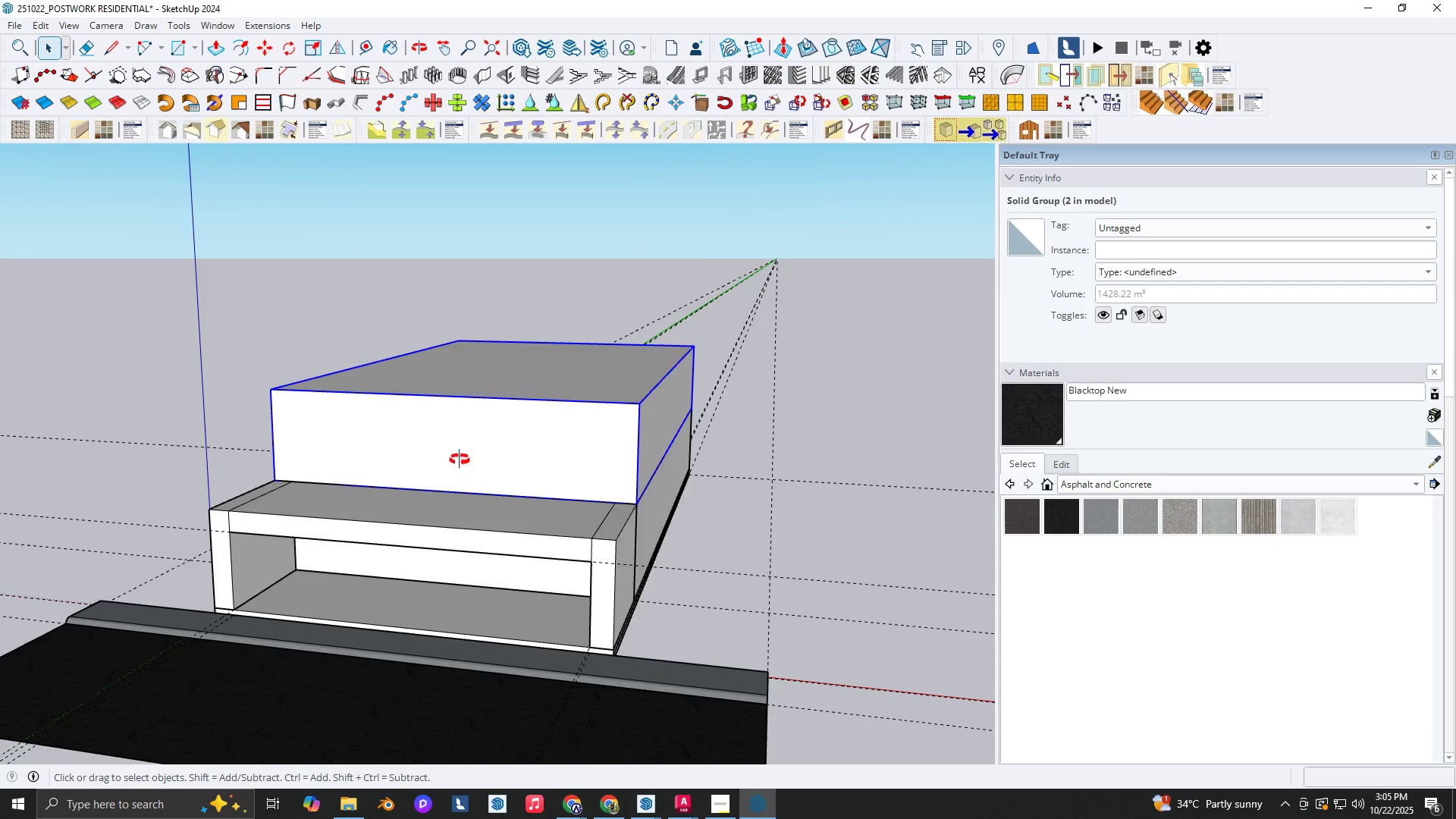 
scroll: coordinate [472, 475], scroll_direction: down, amount: 1.0
 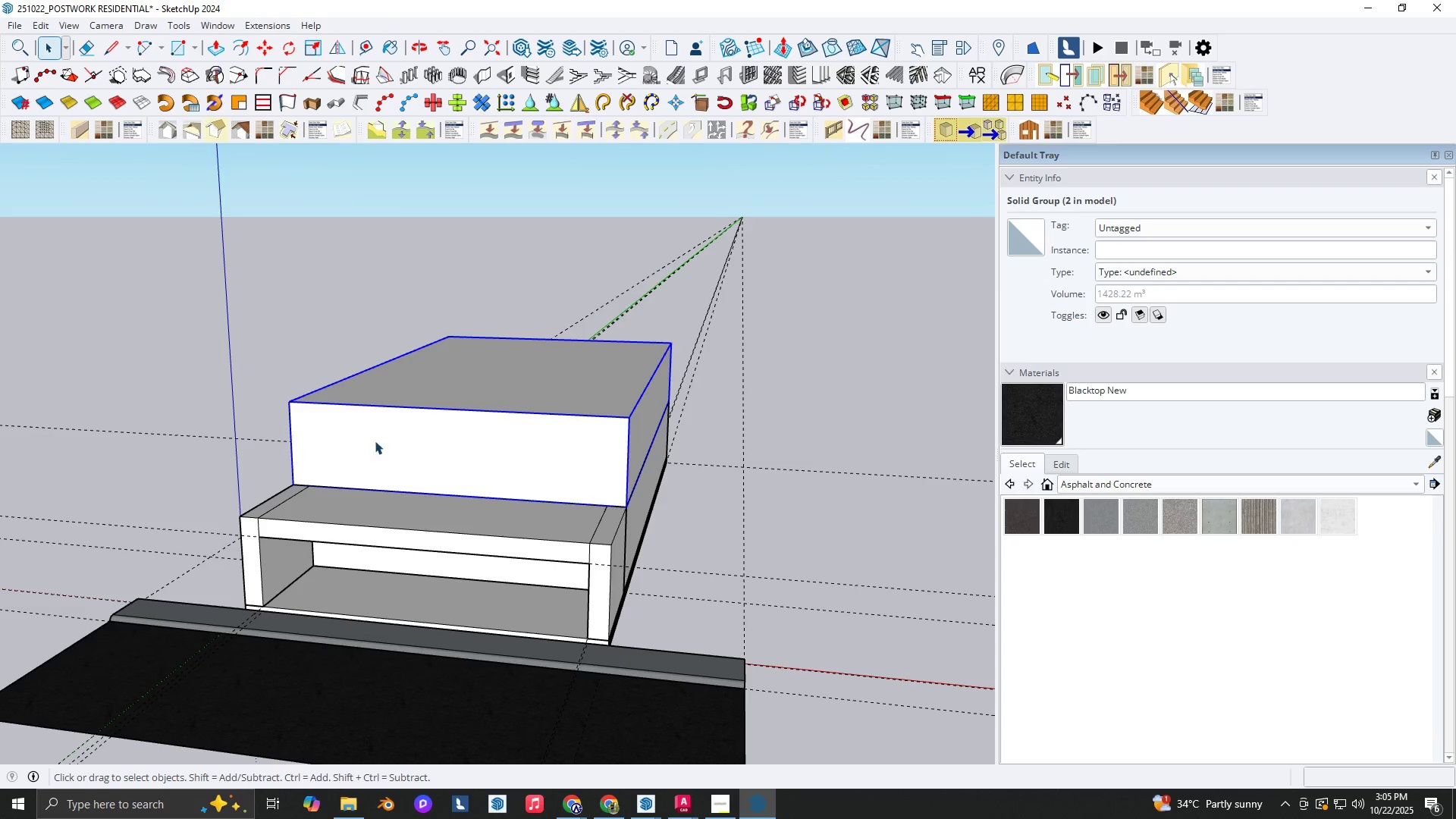 
key(T)
 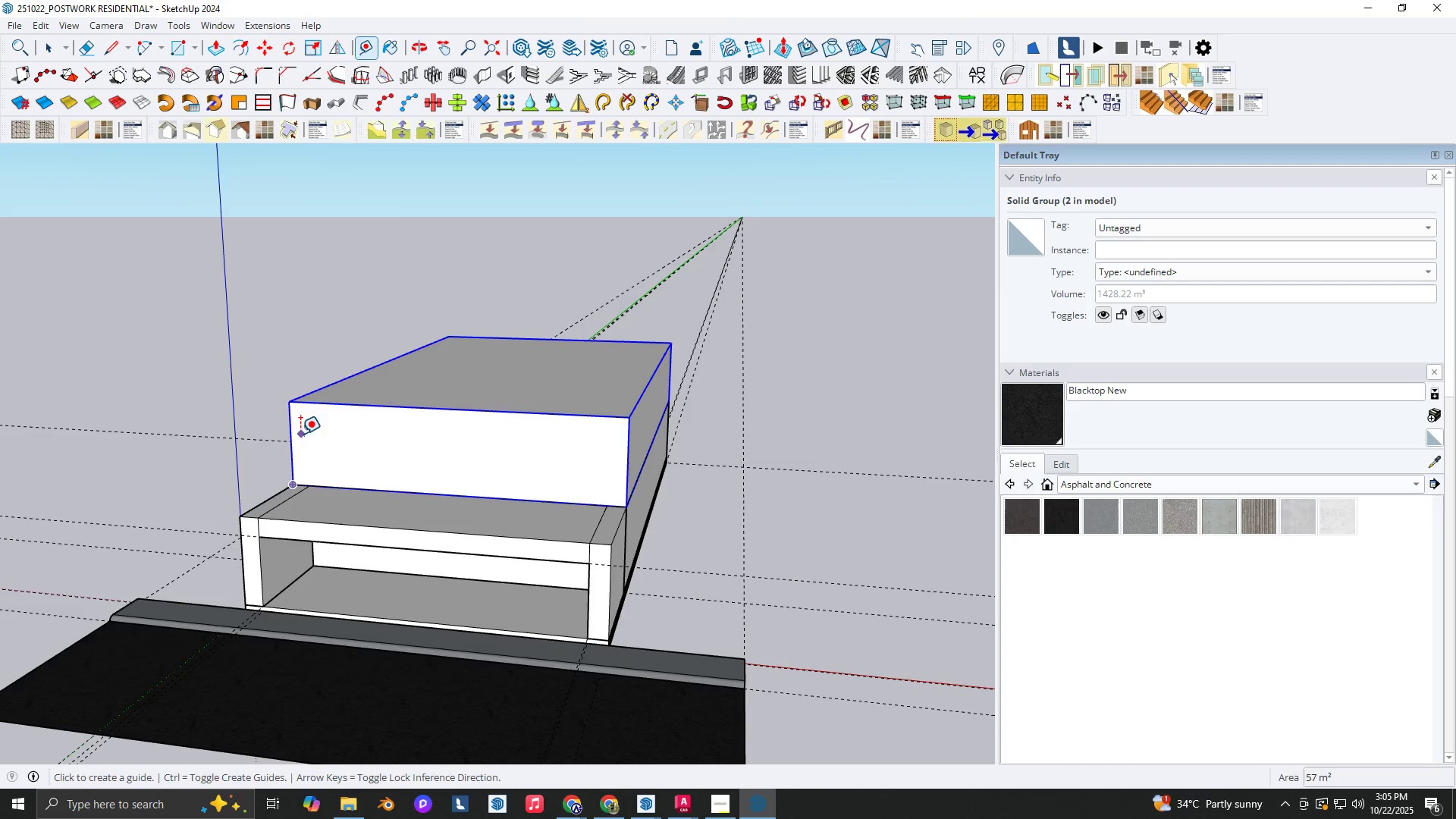 
key(Space)
 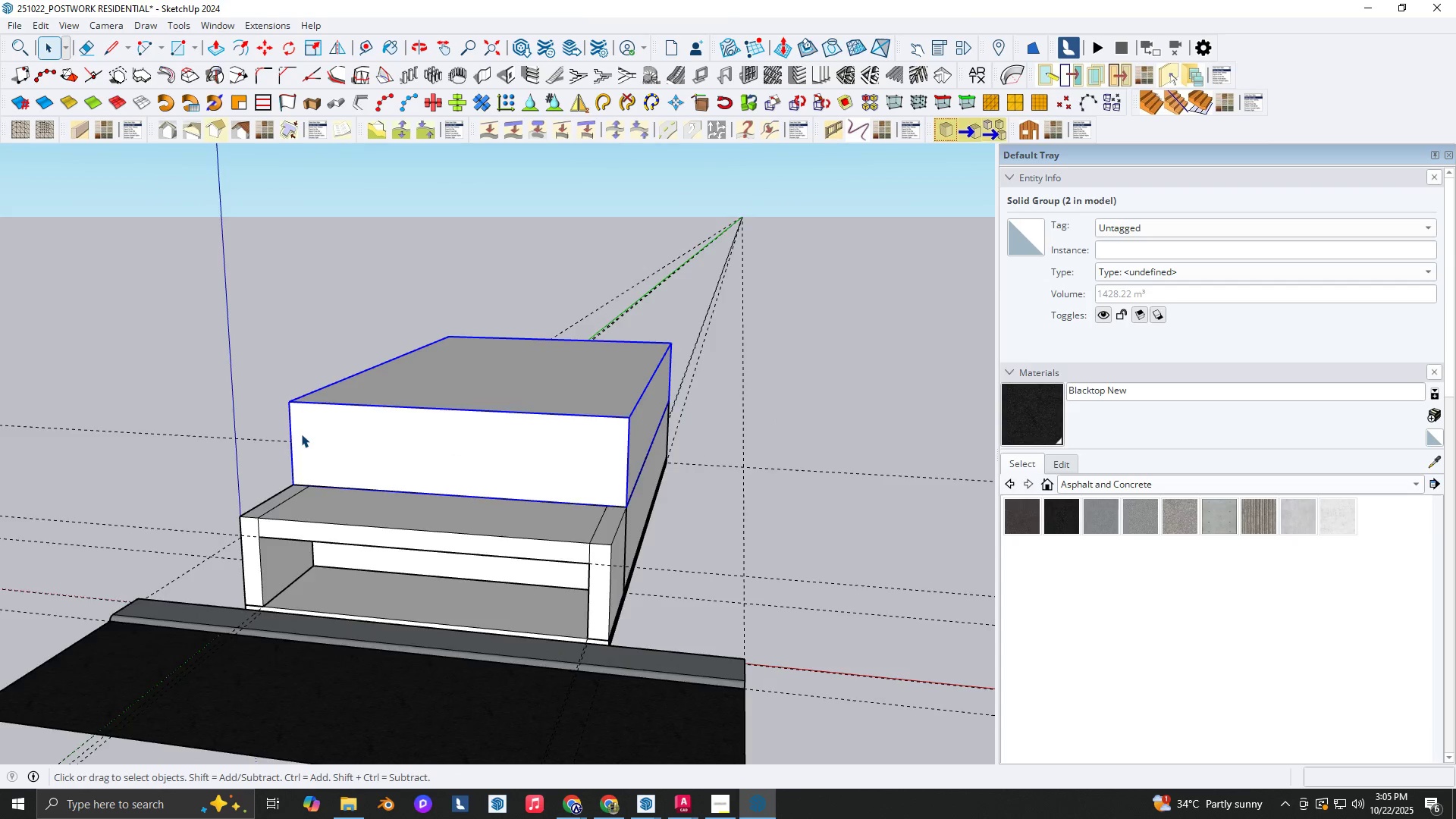 
double_click([301, 434])
 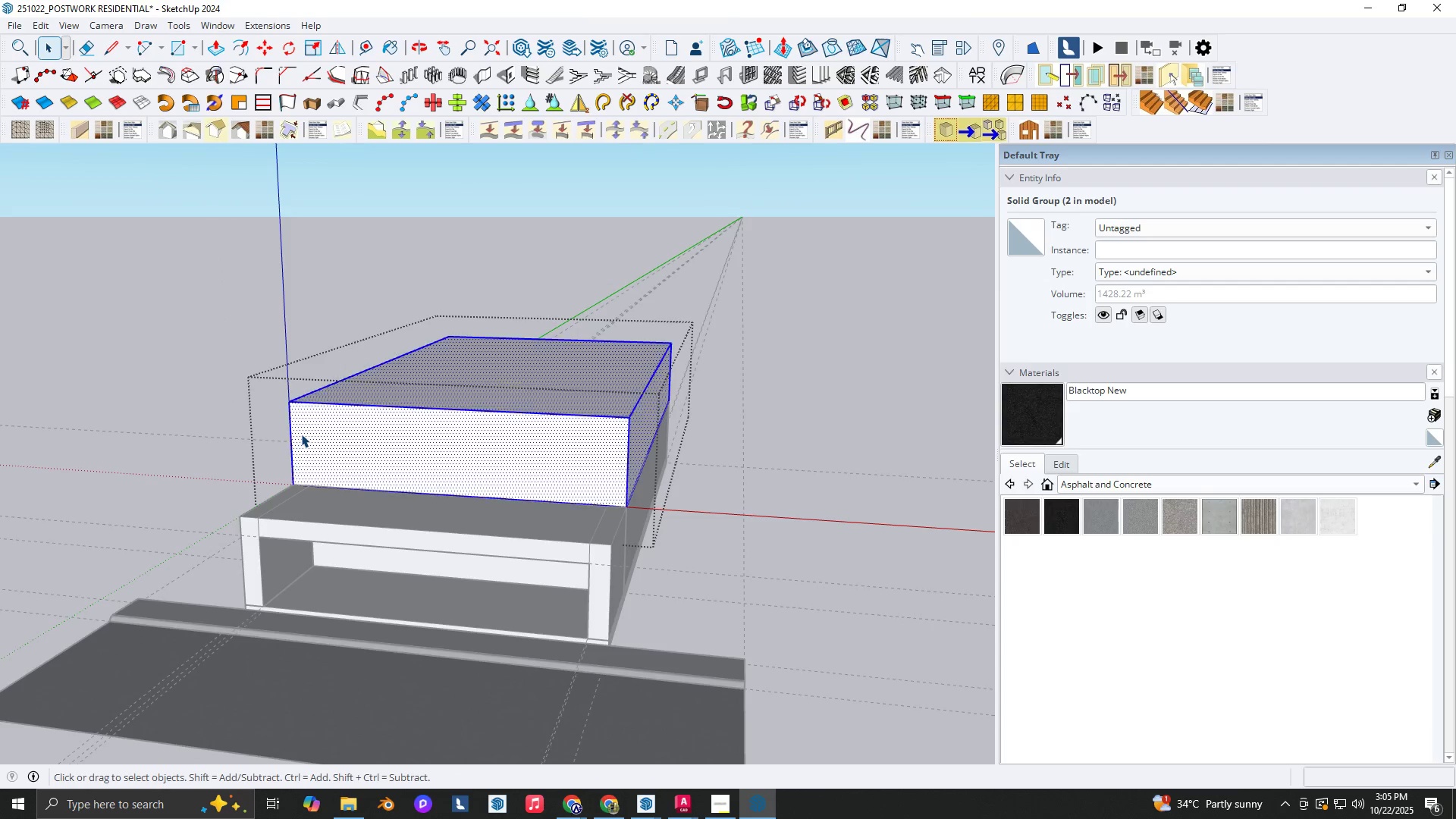 
key(T)
 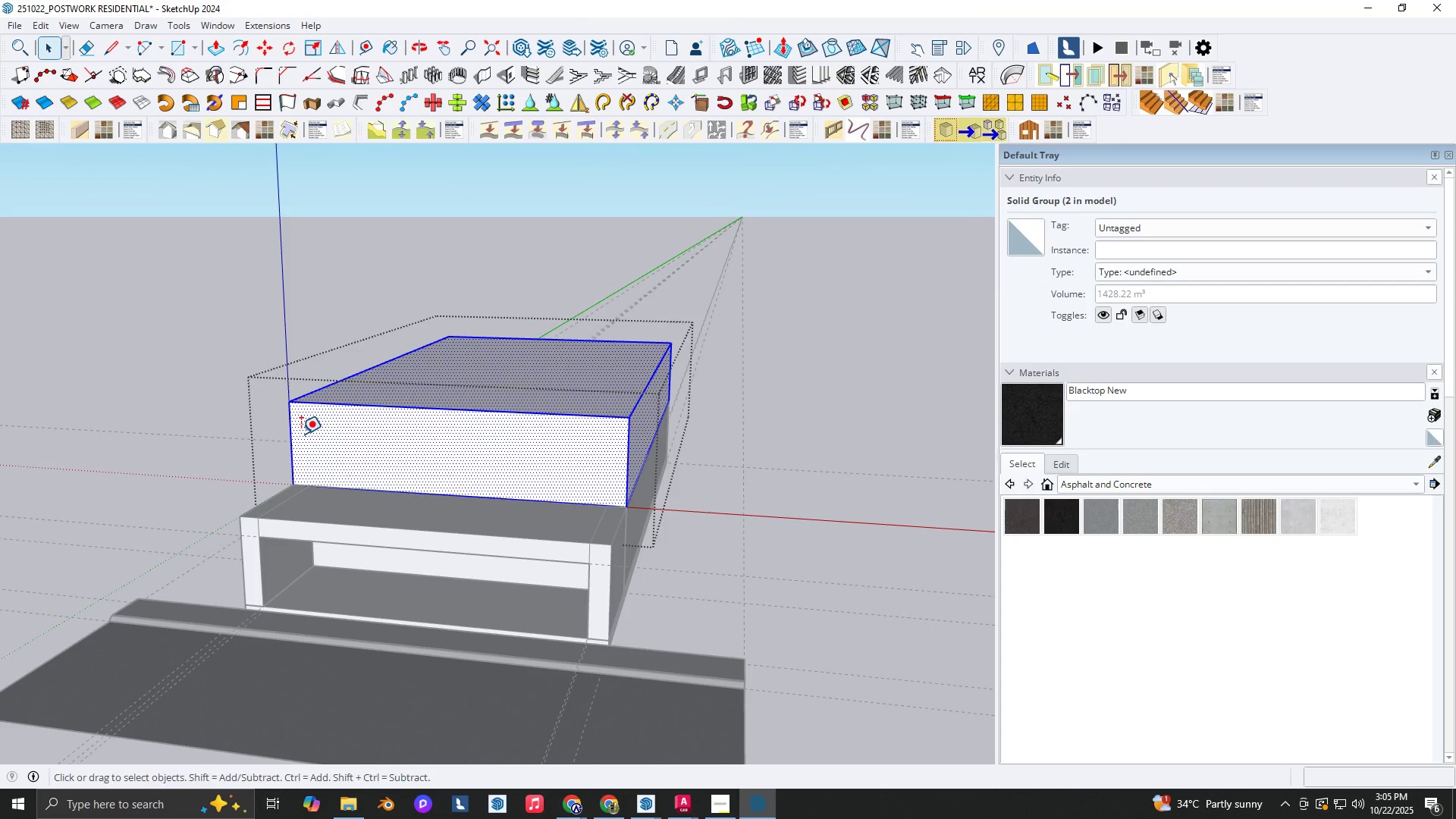 
triple_click([301, 434])
 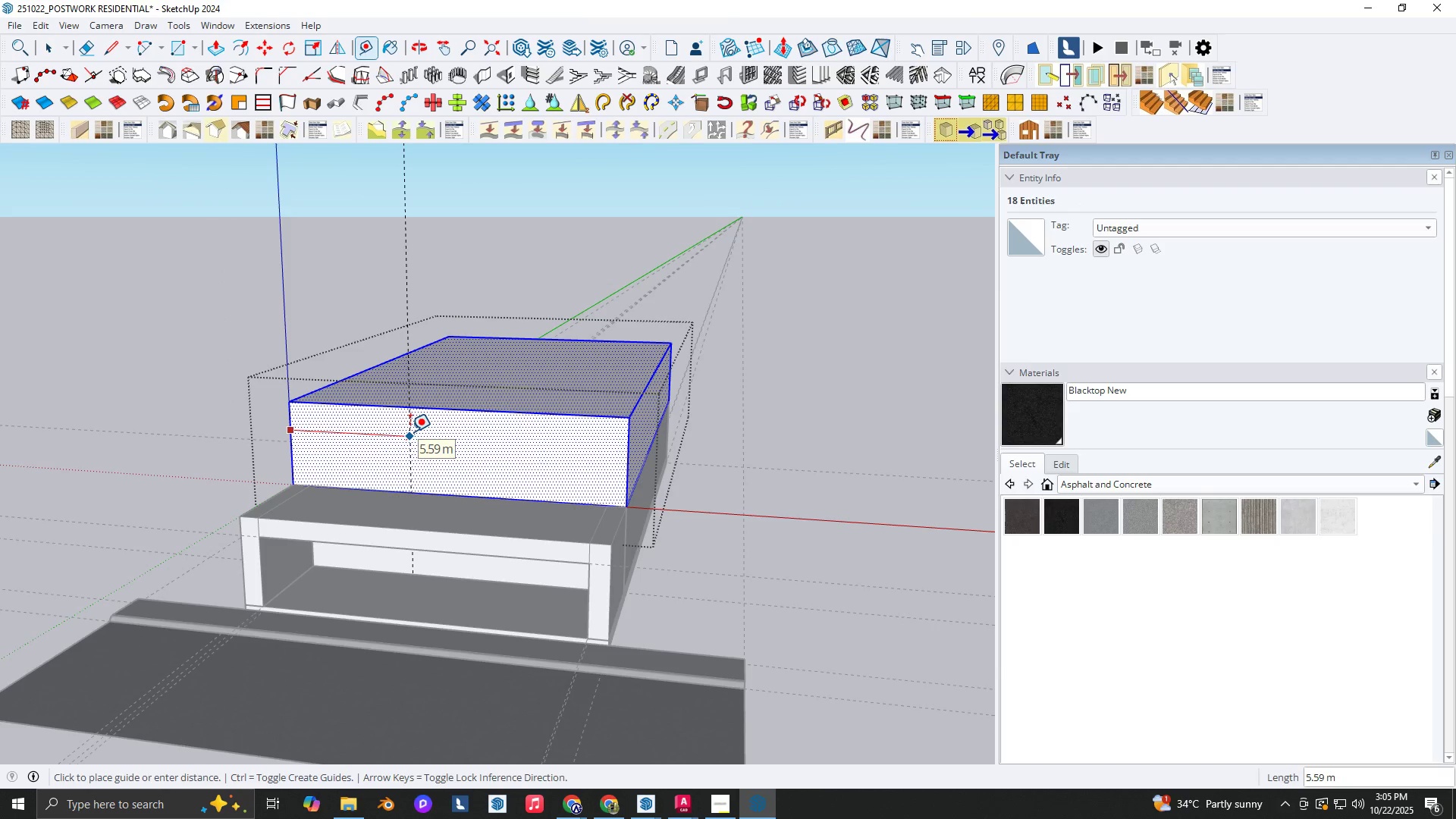 
key(Numpad8)
 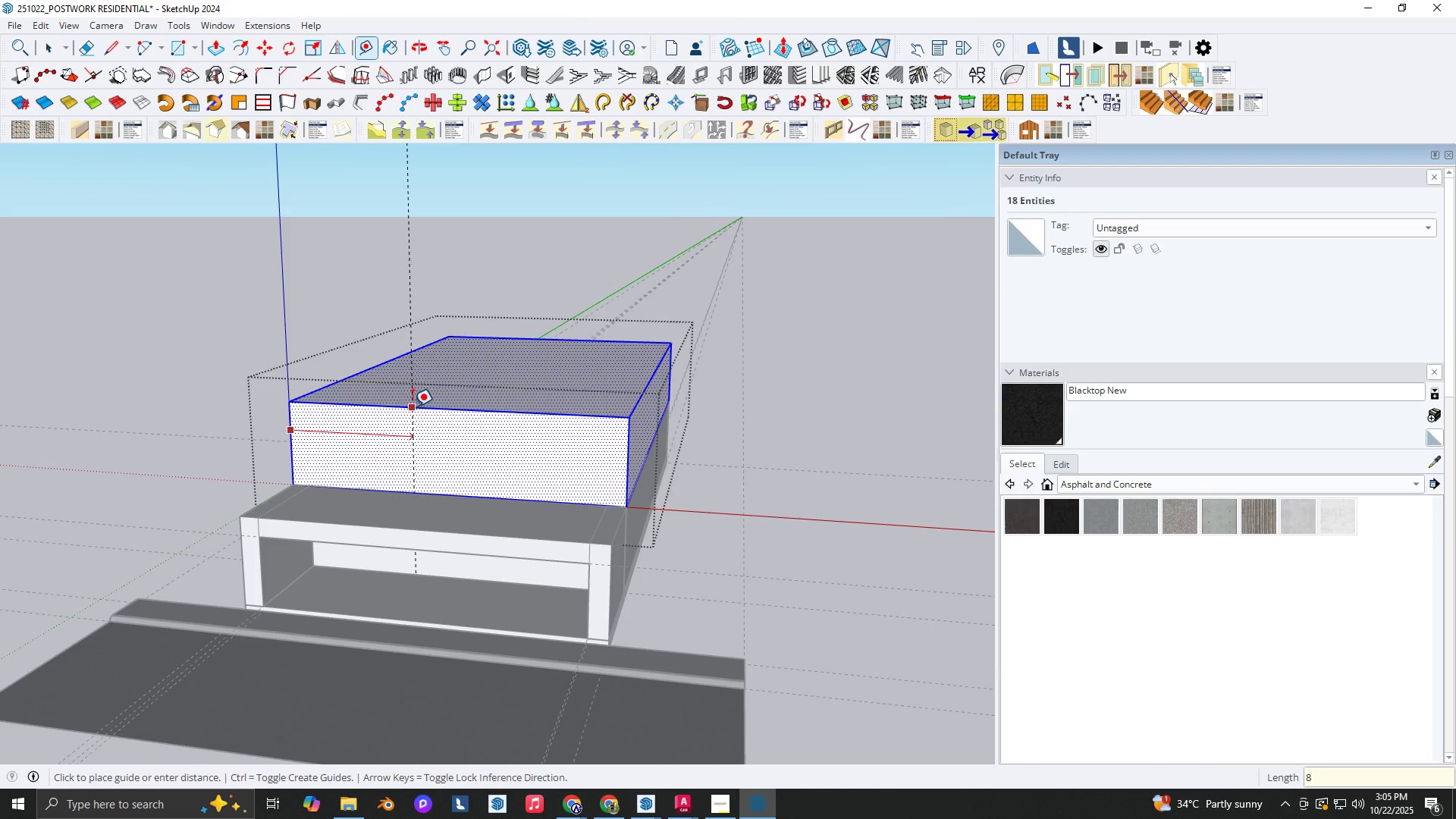 
key(NumpadEnter)
 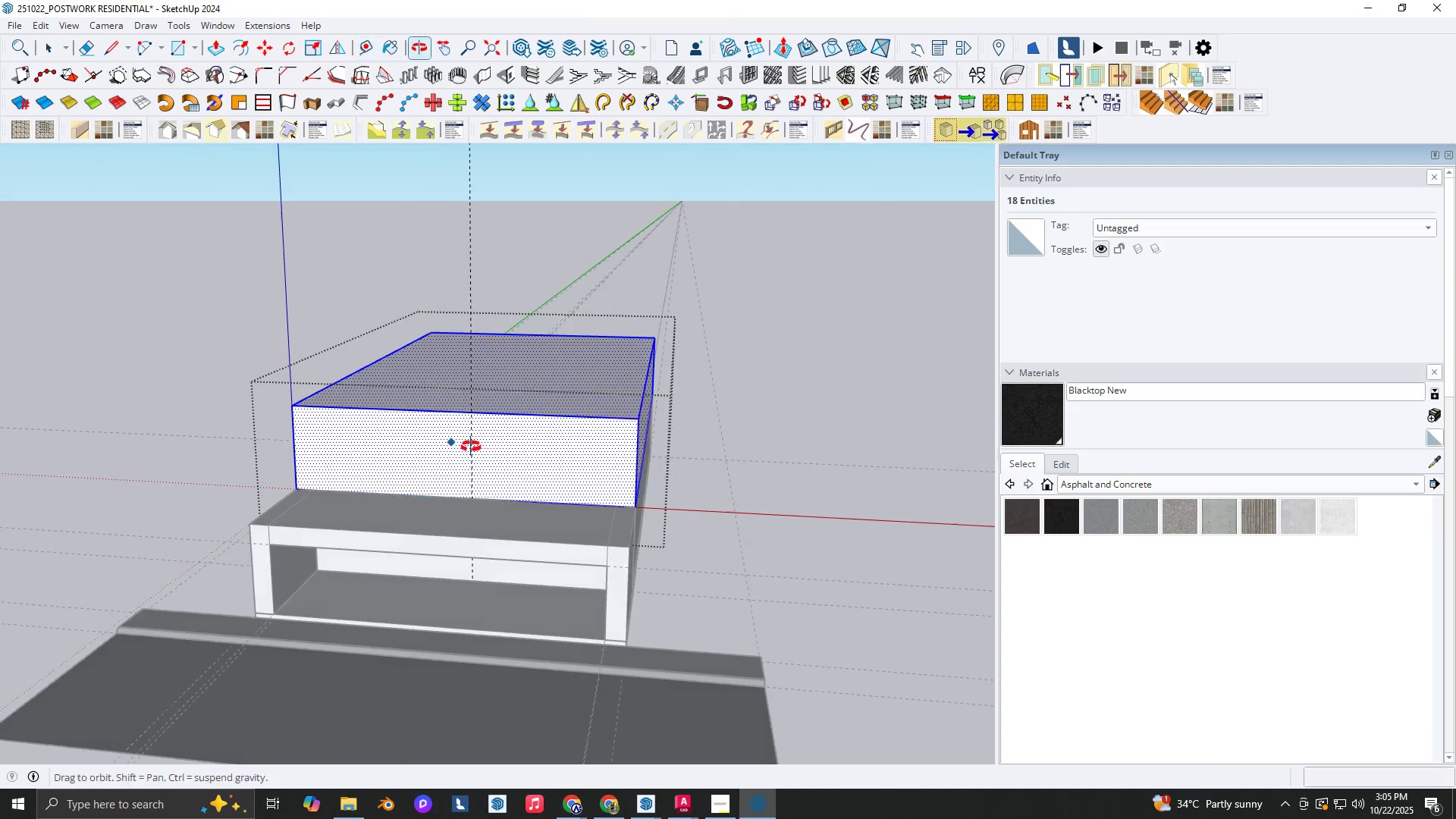 
scroll: coordinate [473, 409], scroll_direction: up, amount: 2.0
 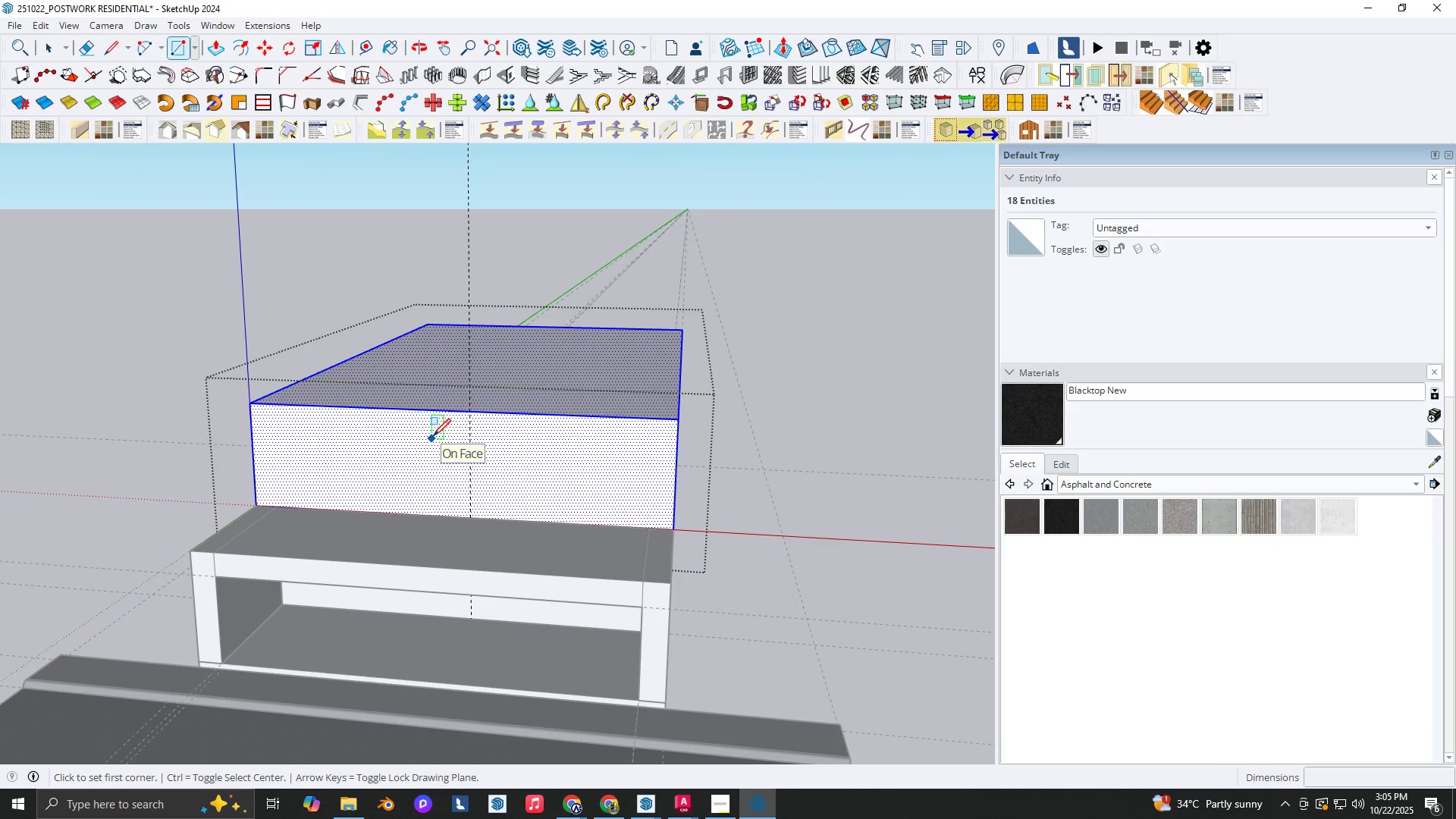 
key(R)
 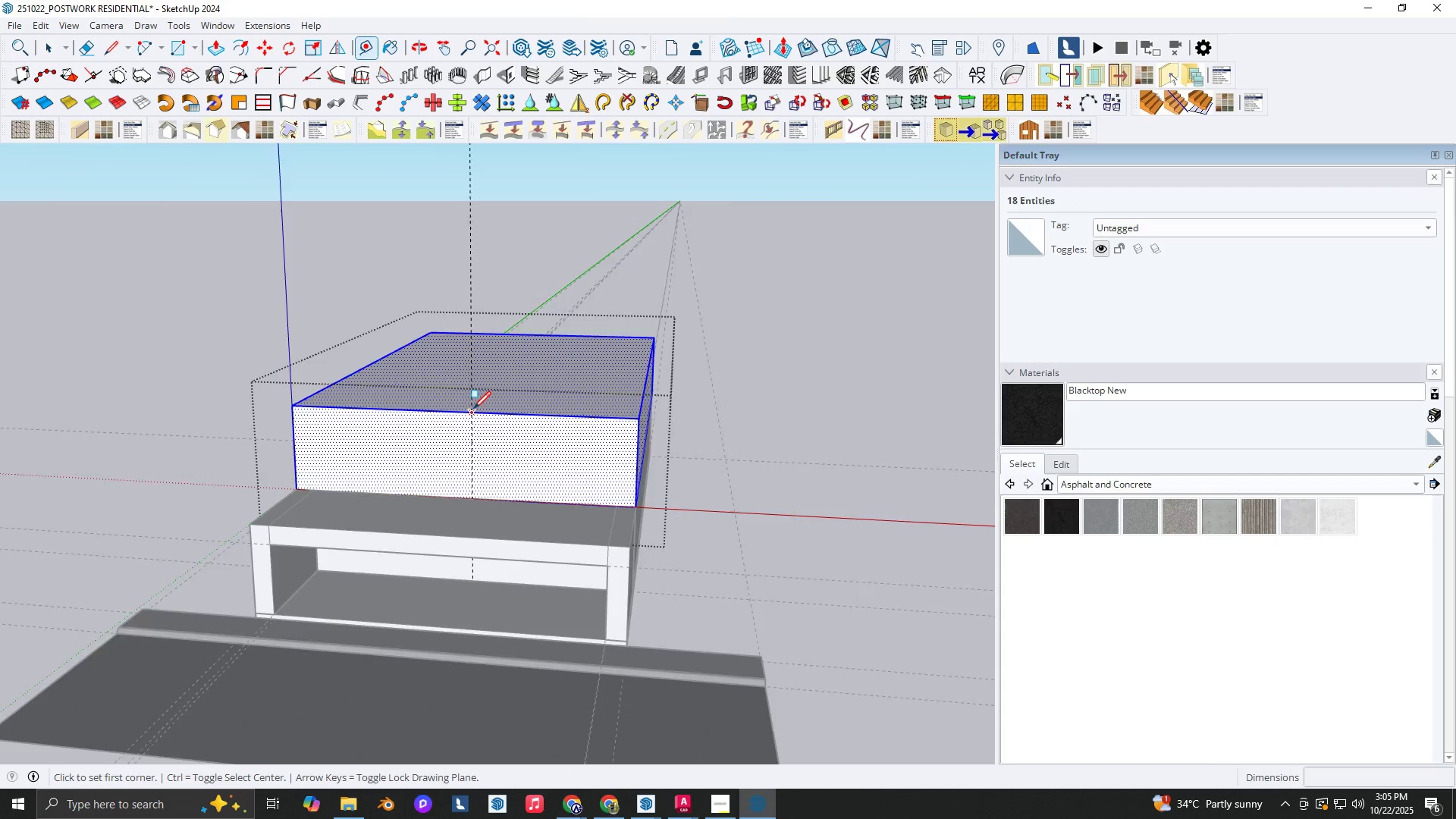 
key(Control+Z)
 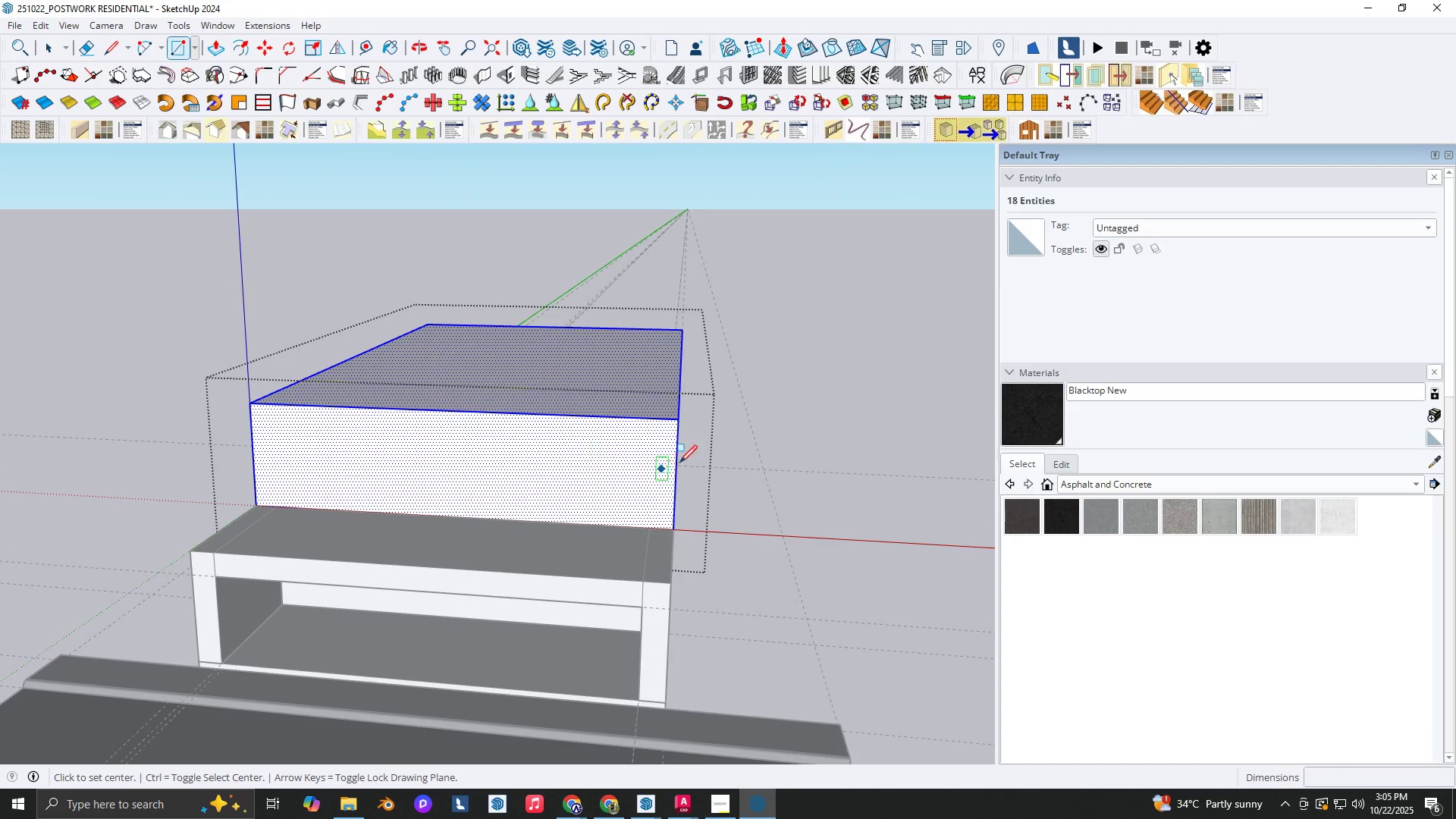 
key(T)
 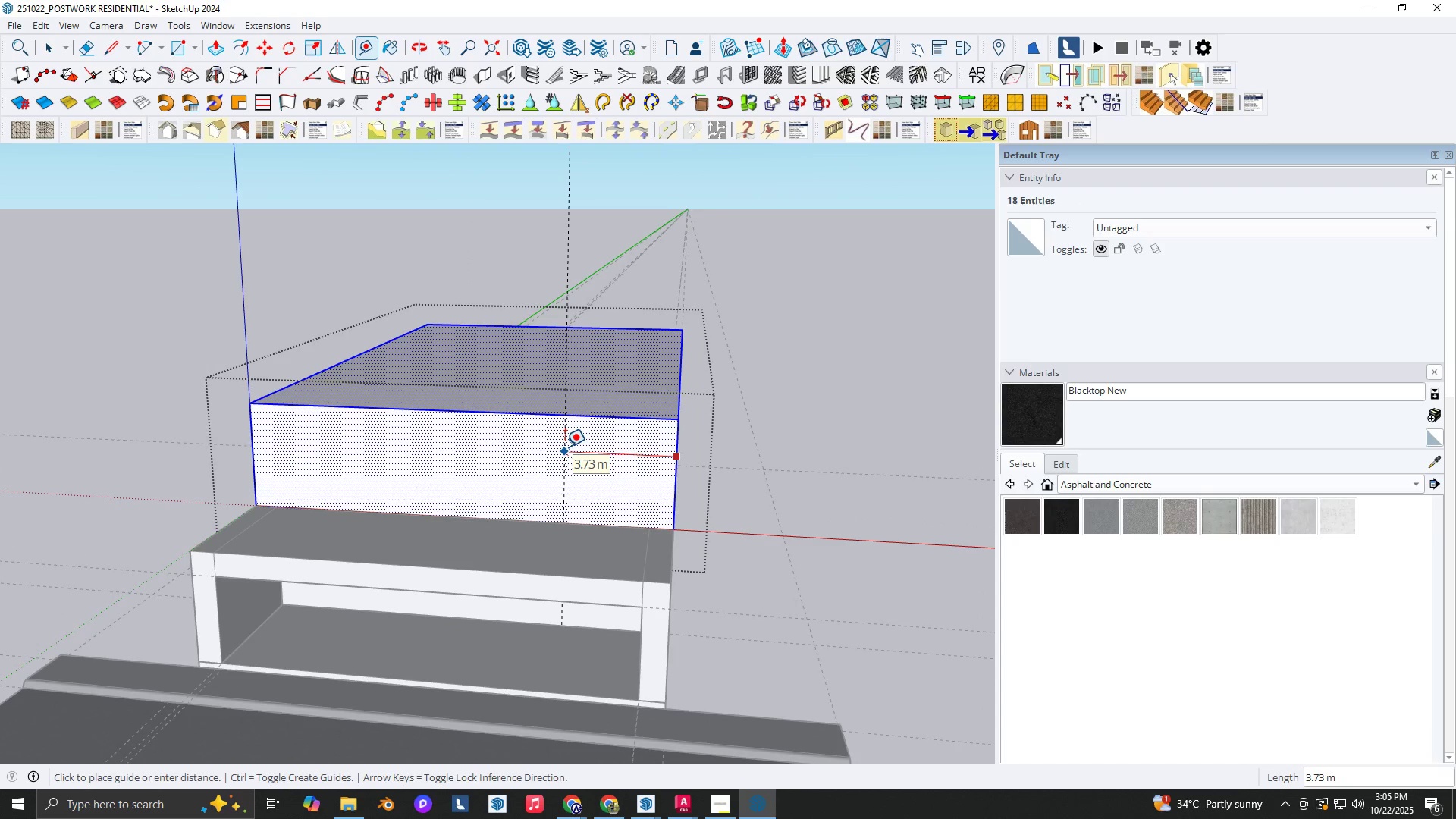 
key(Numpad4)
 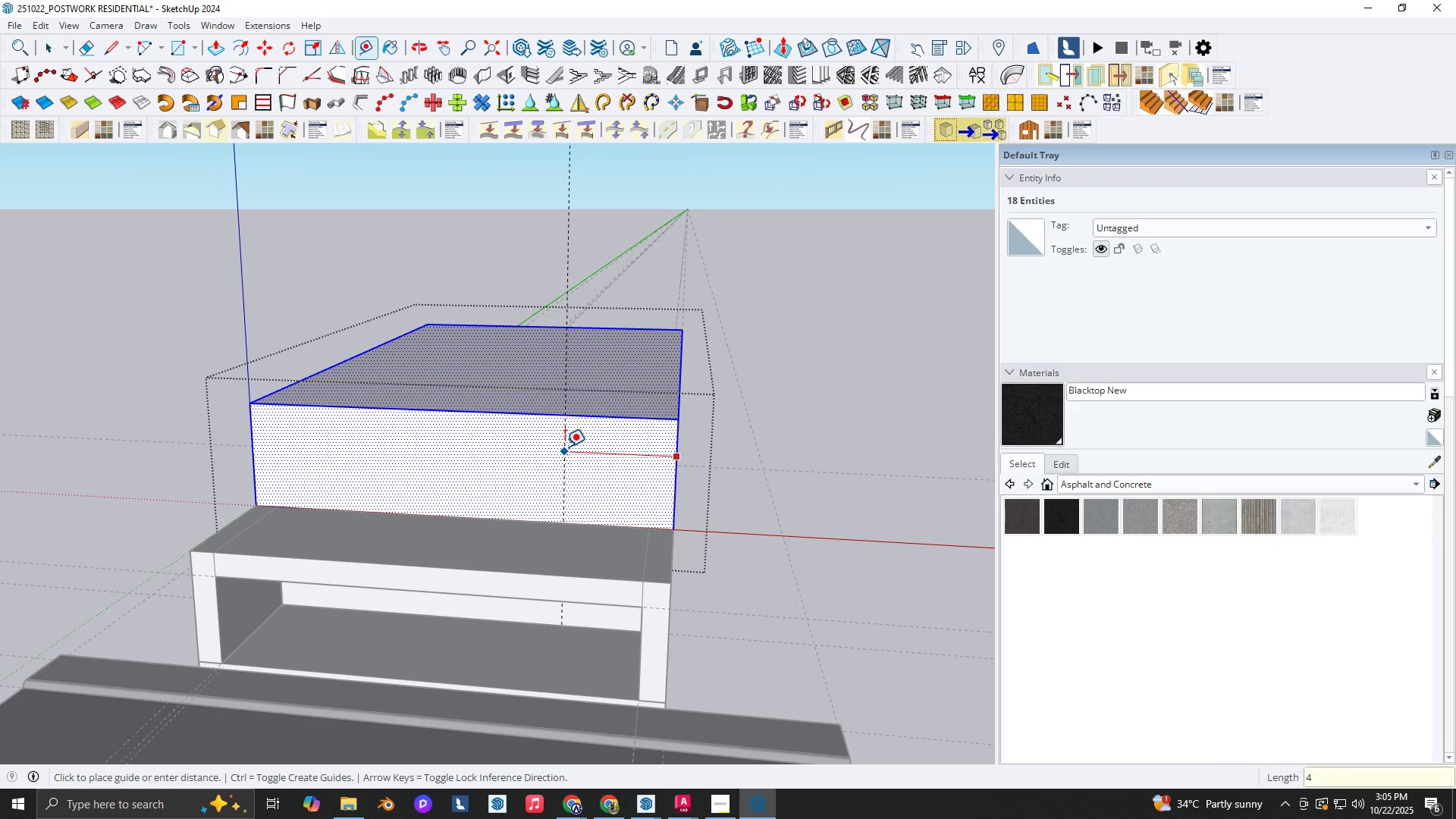 
key(NumpadEnter)
 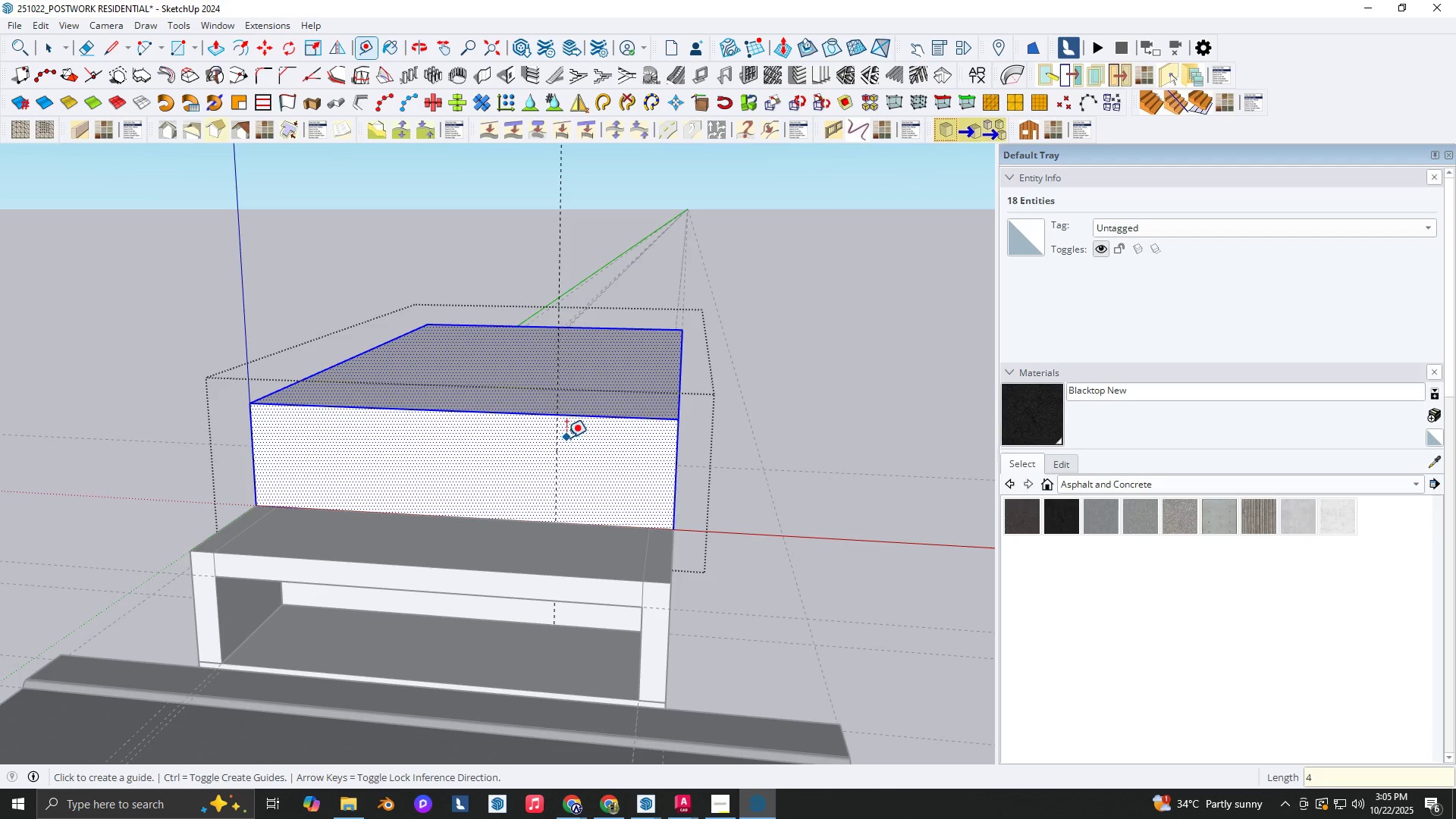 
key(L)
 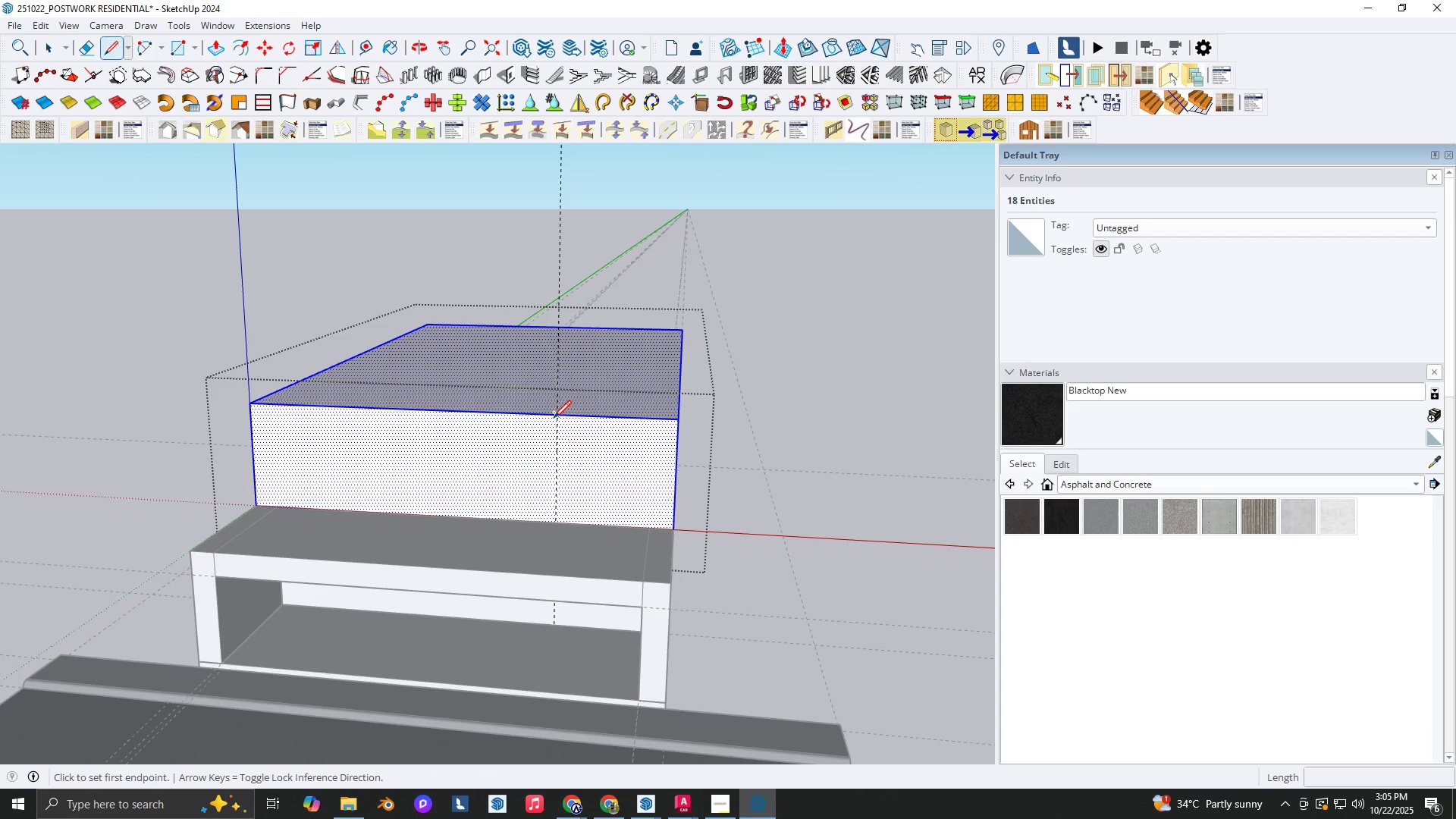 
key(Backquote)
 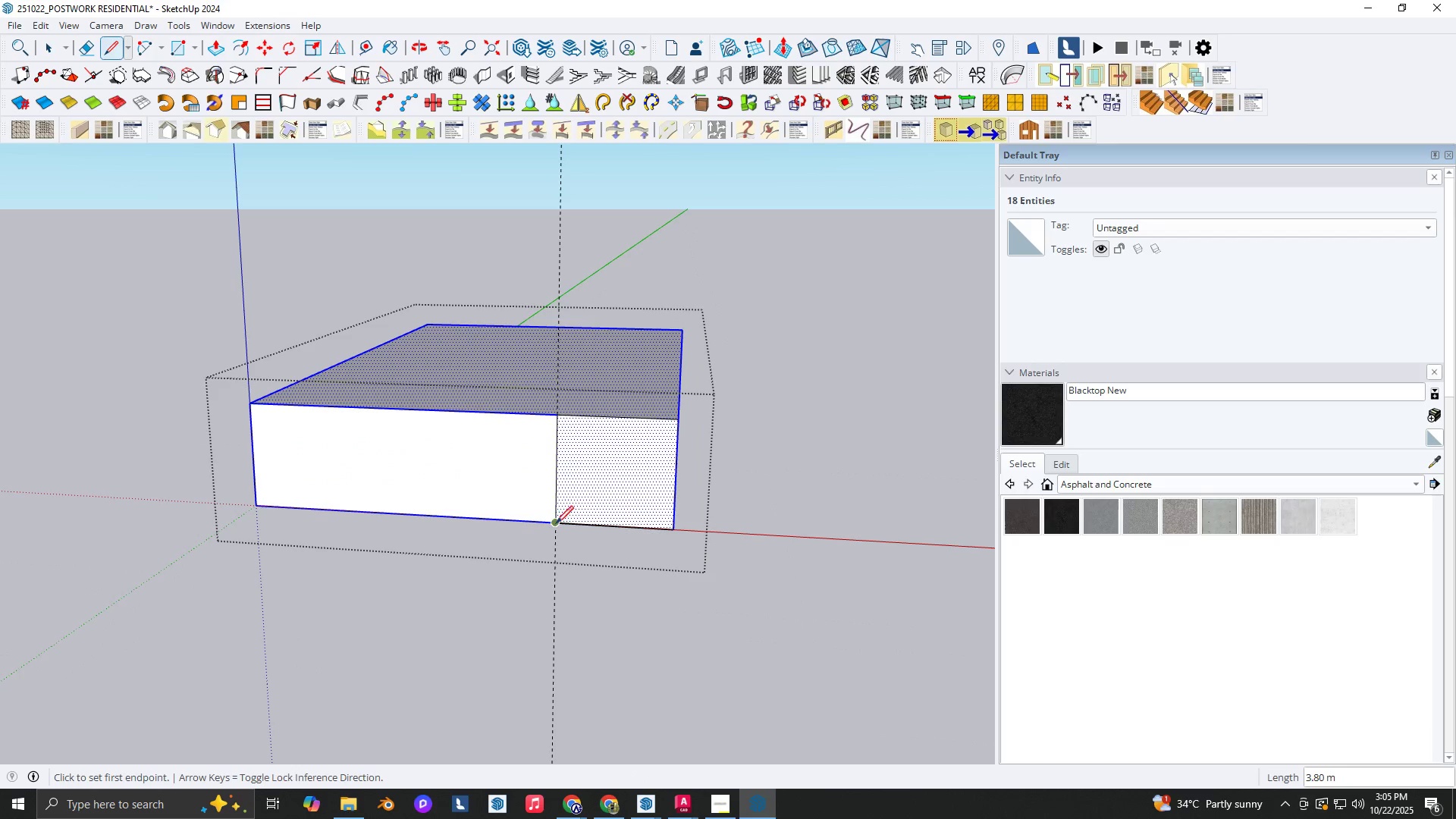 
key(Space)
 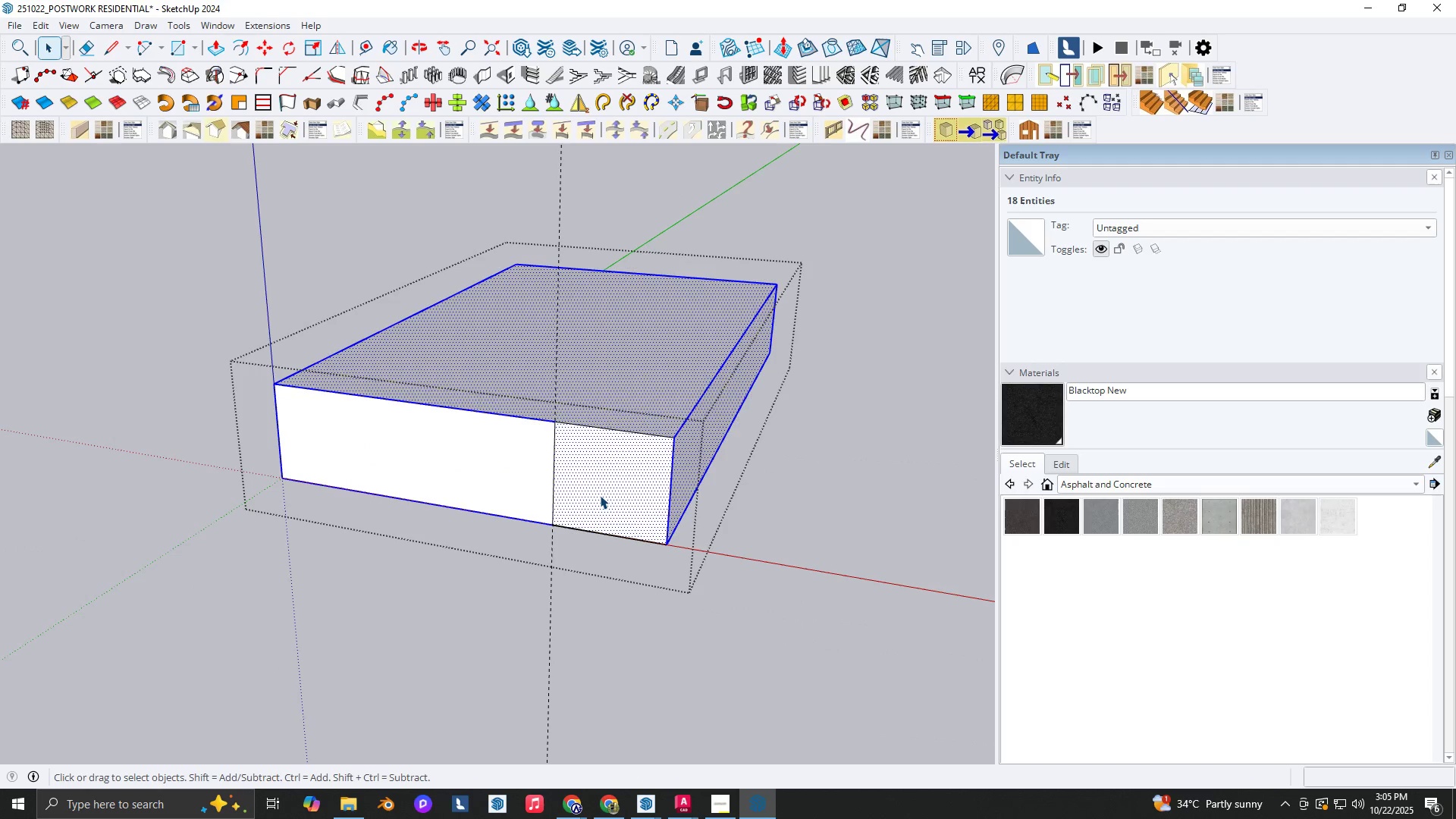 
left_click([600, 495])
 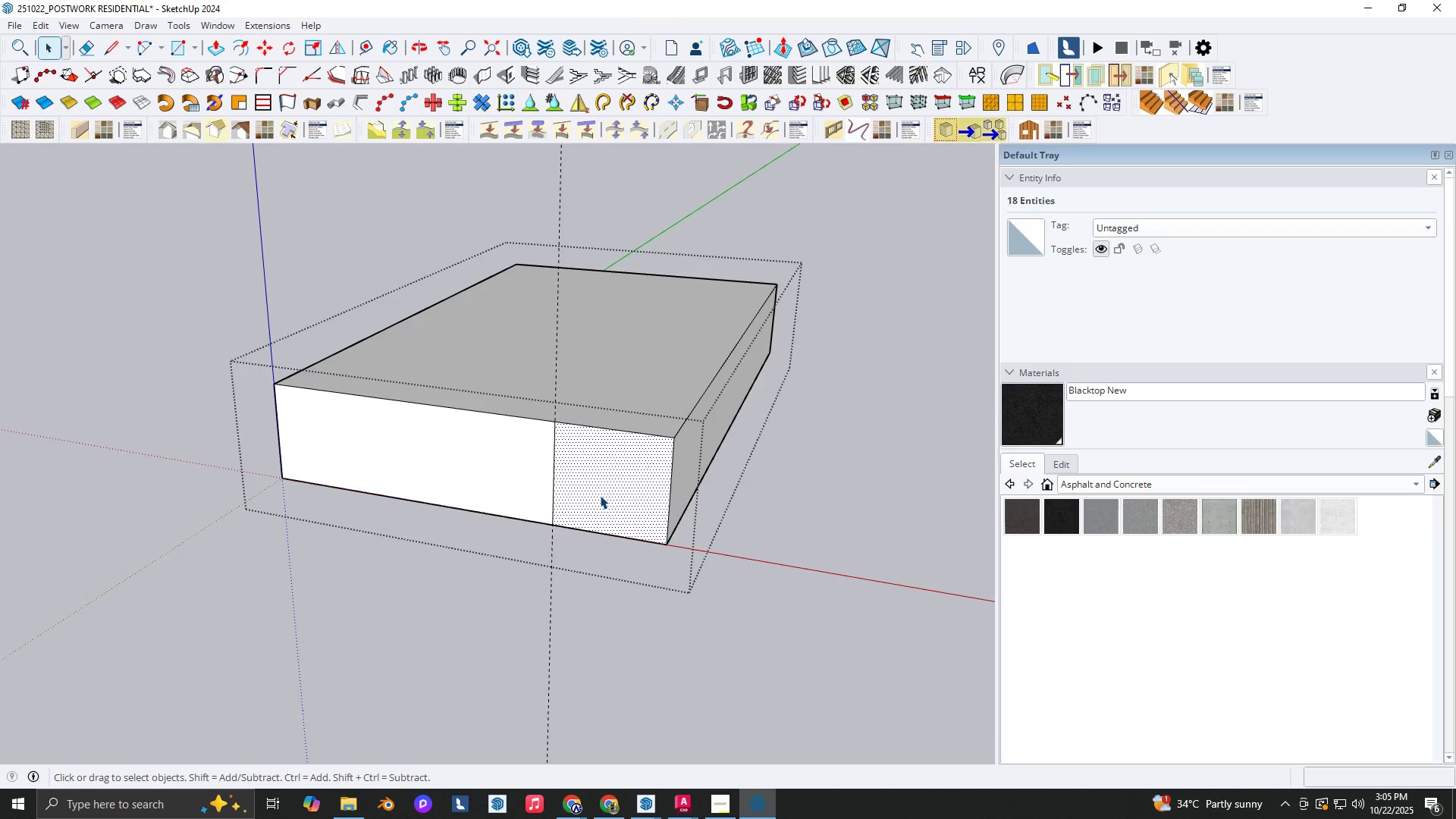 
key(P)
 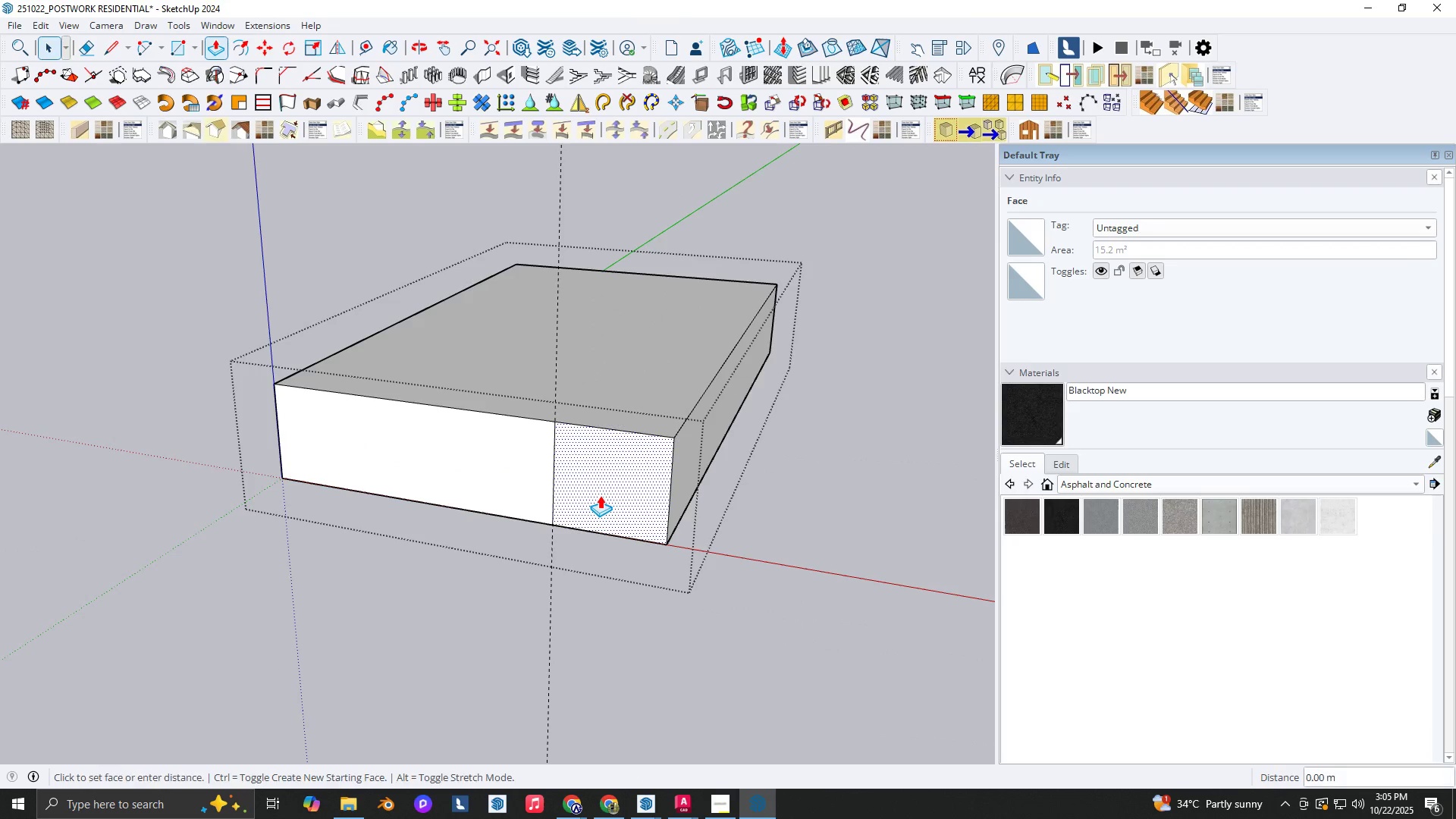 
left_click([600, 495])
 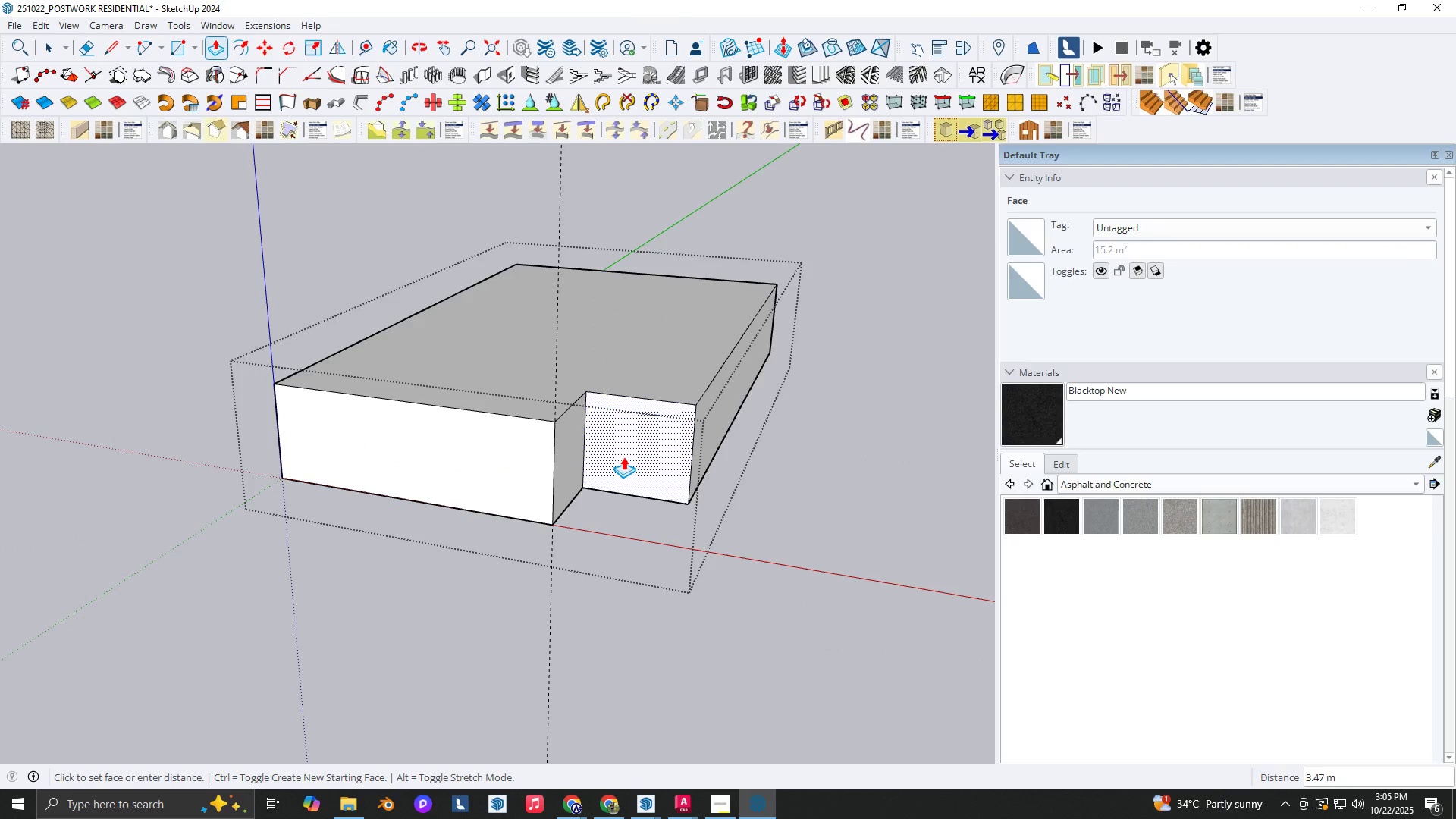 
key(Numpad3)
 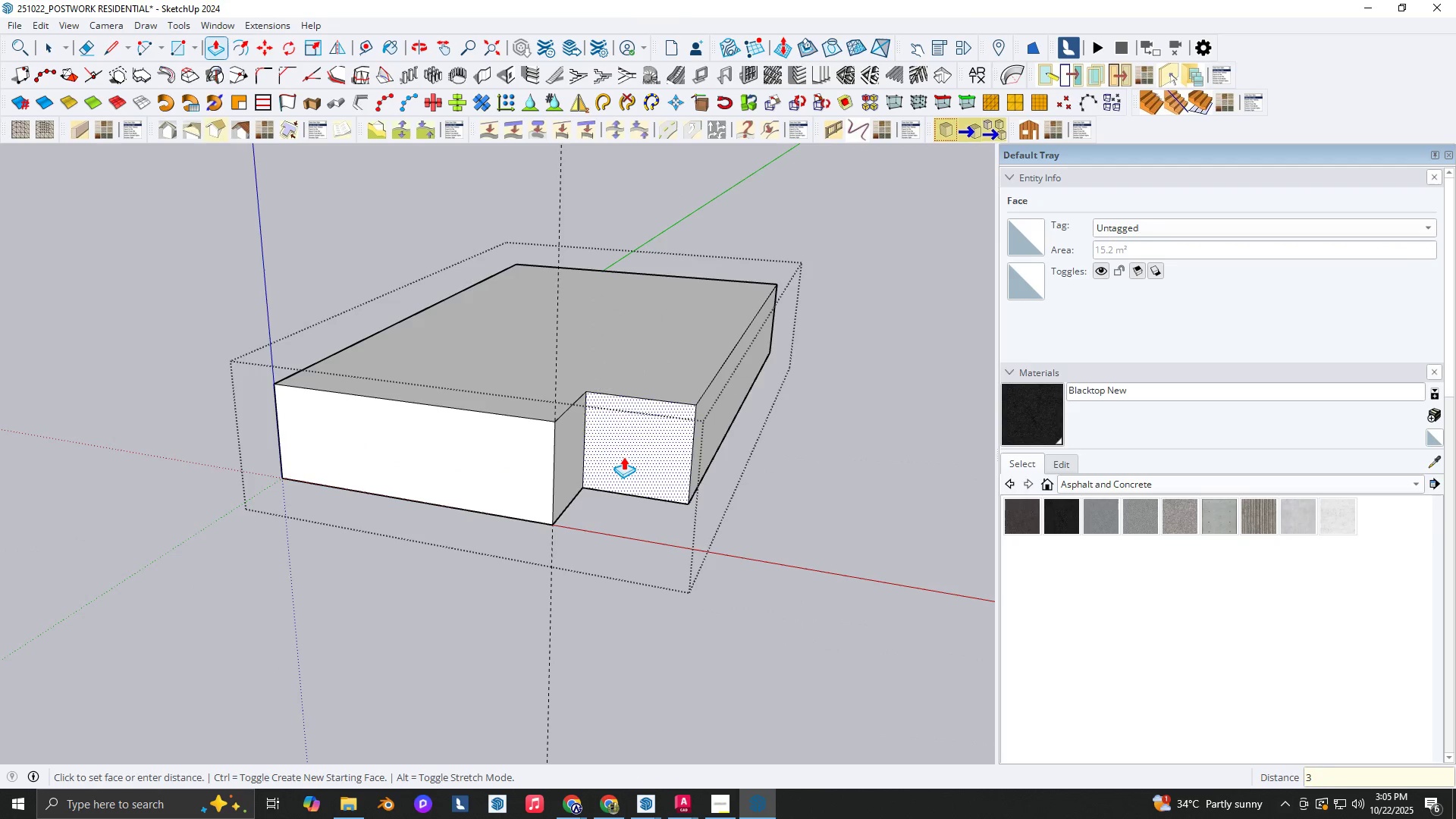 
key(NumpadEnter)
 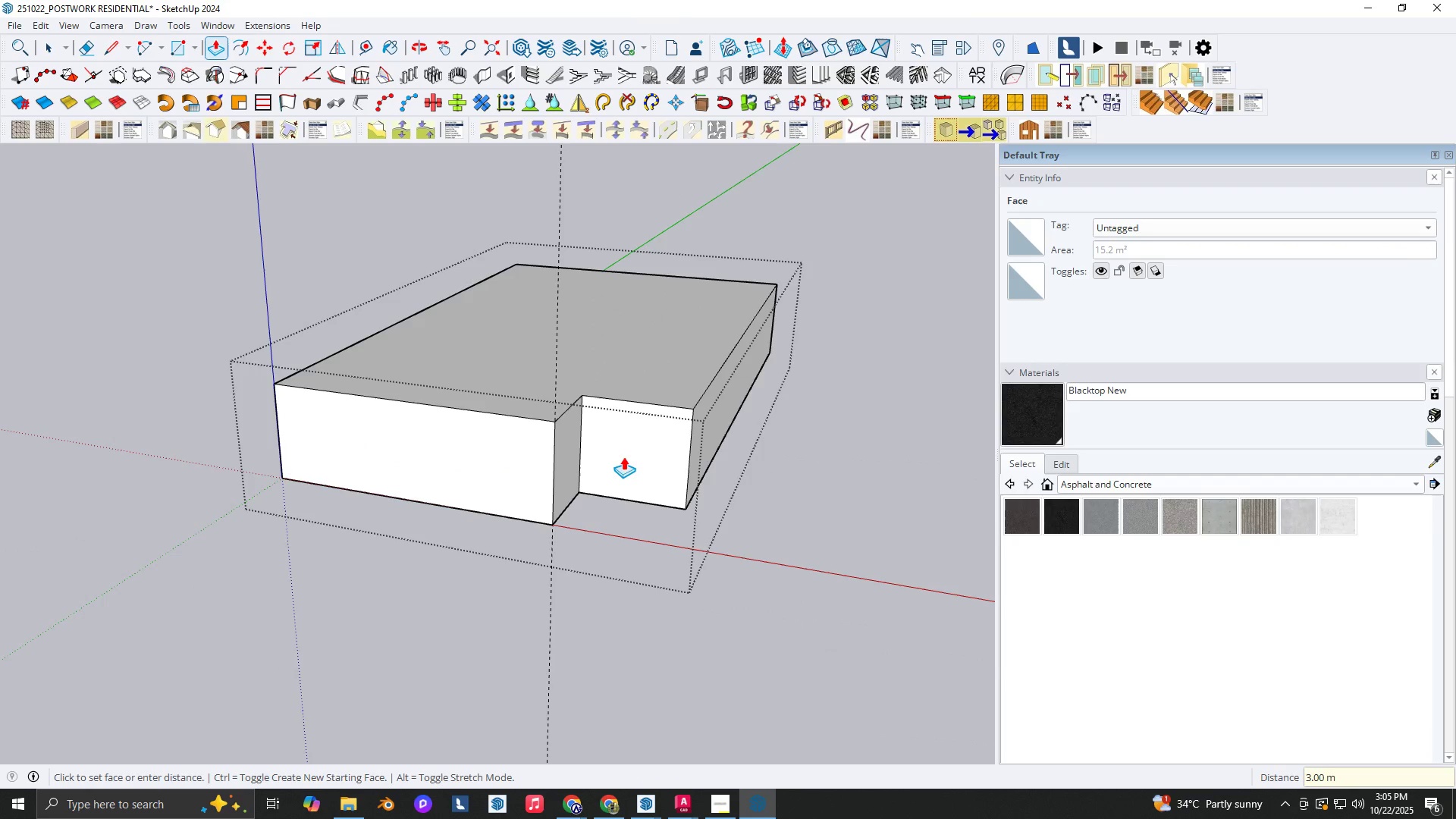 
key(Backquote)
 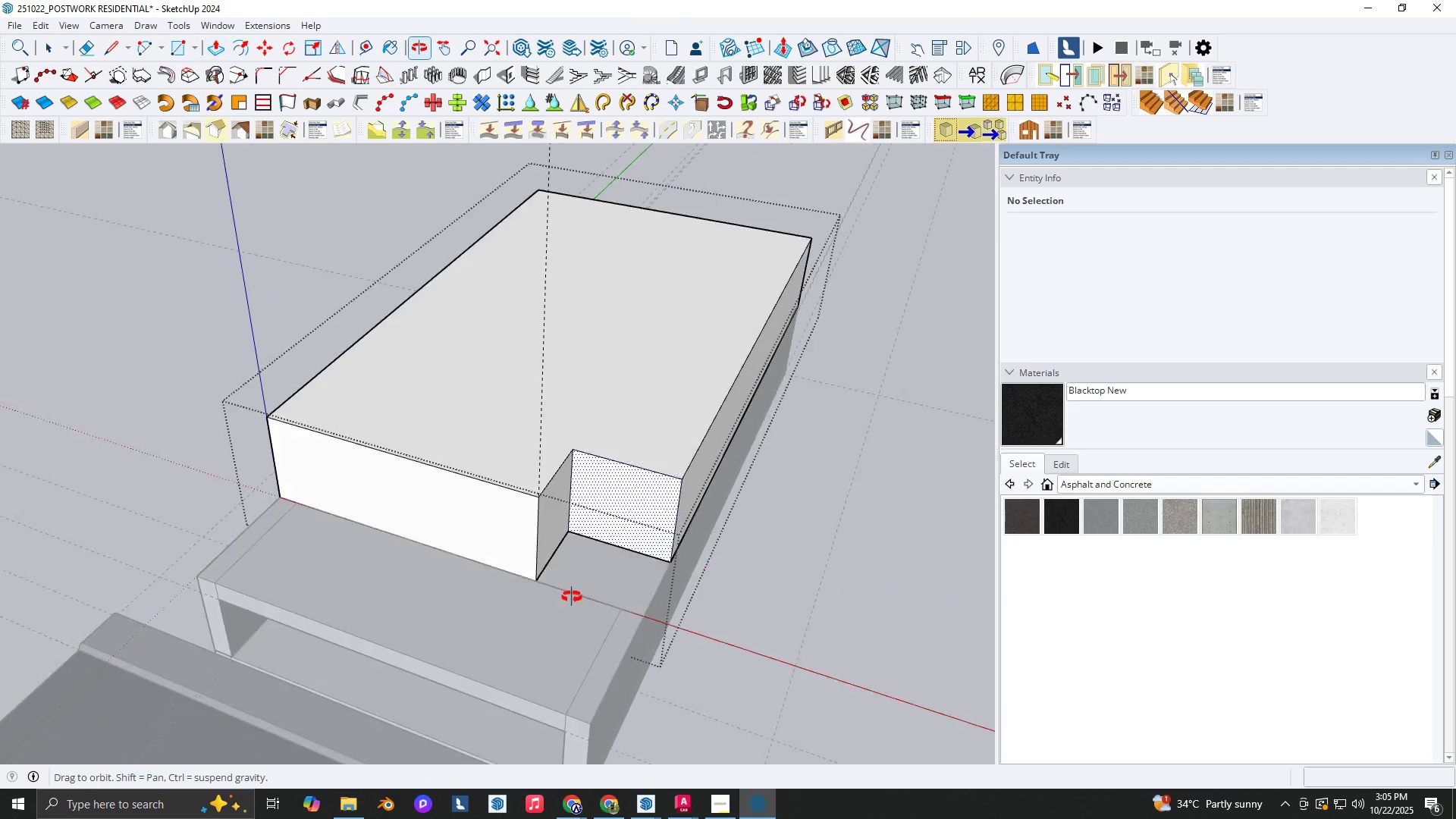 
scroll: coordinate [565, 585], scroll_direction: down, amount: 1.0
 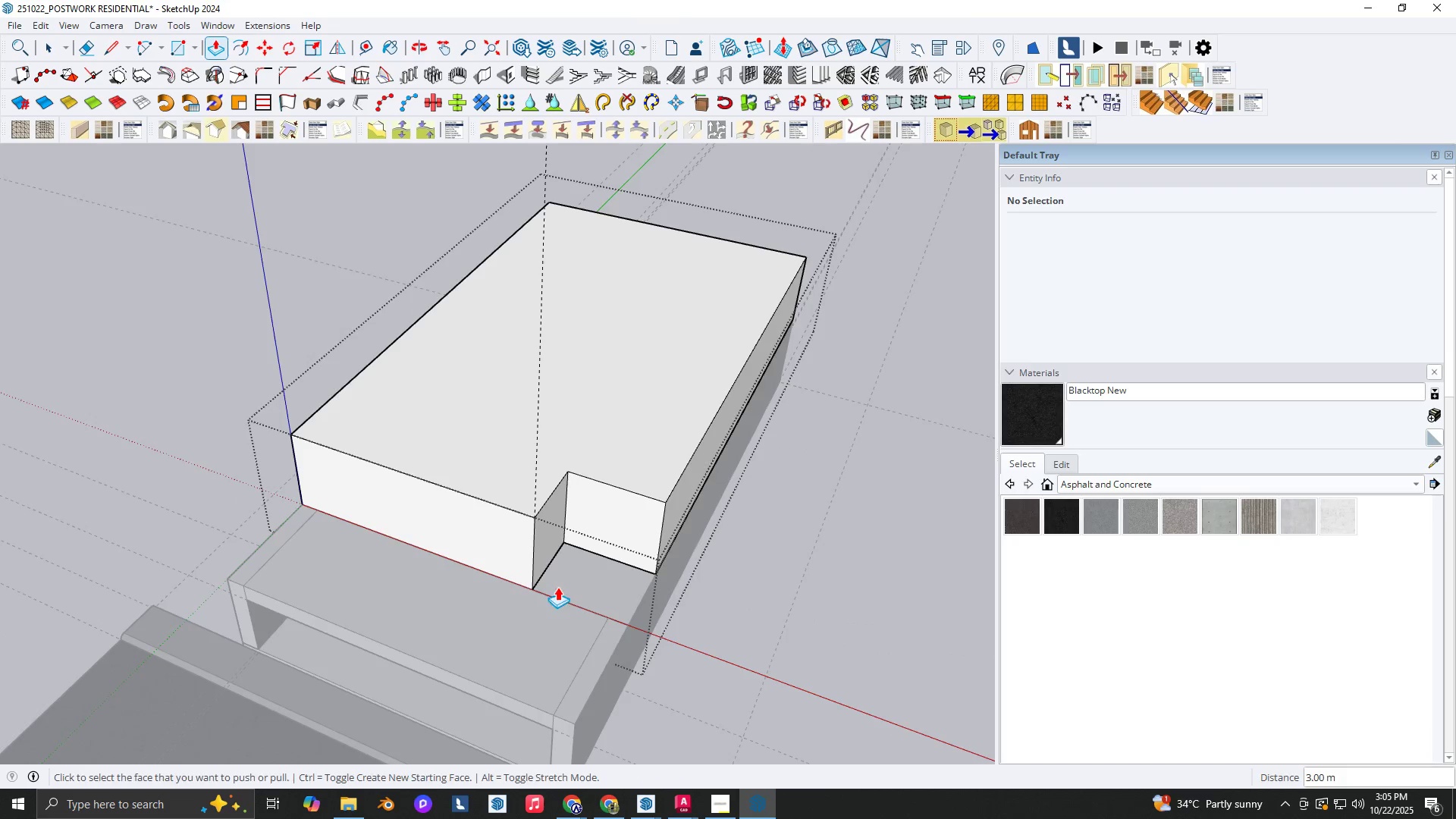 
key(Space)
 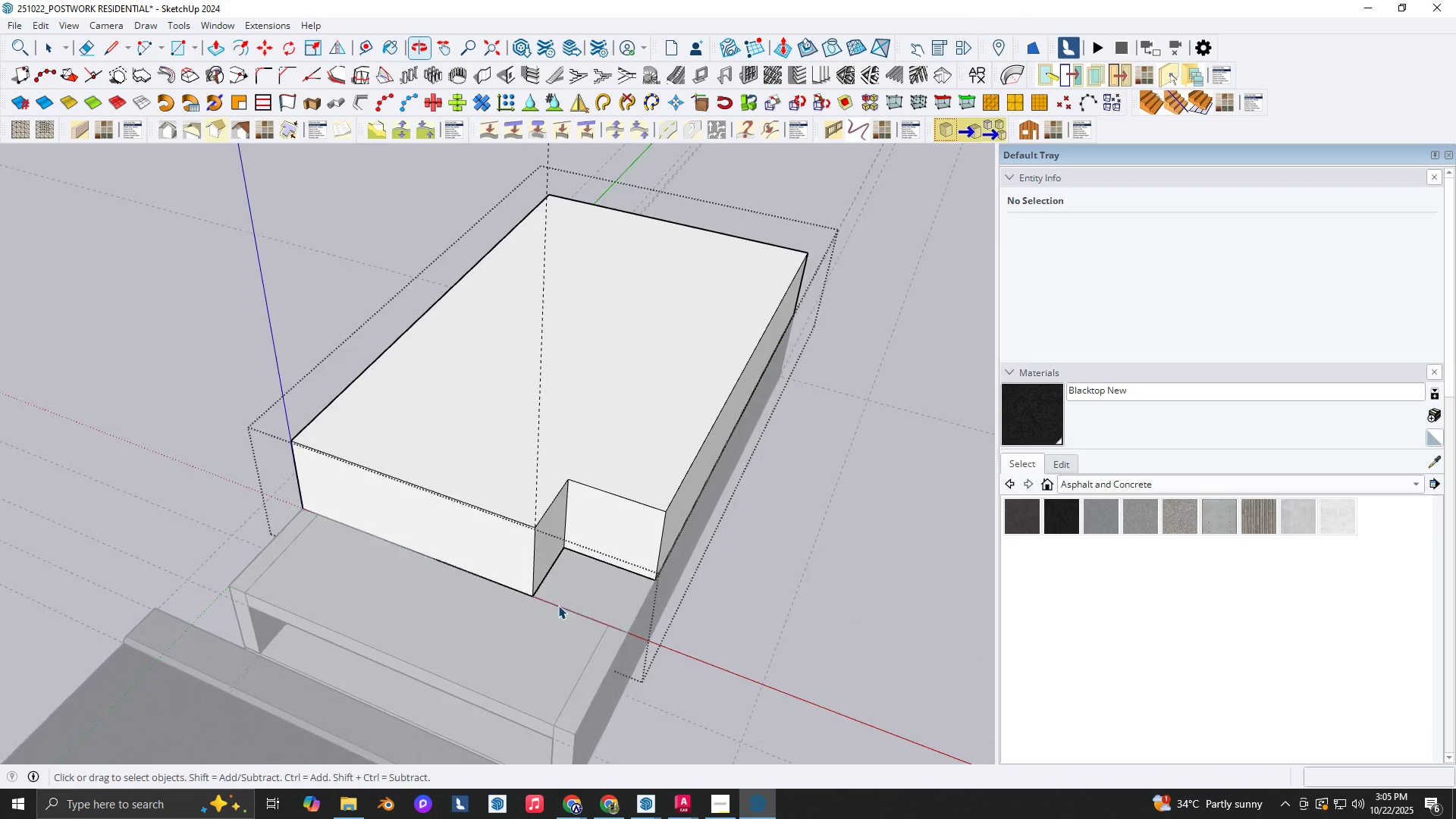 
key(Escape)
 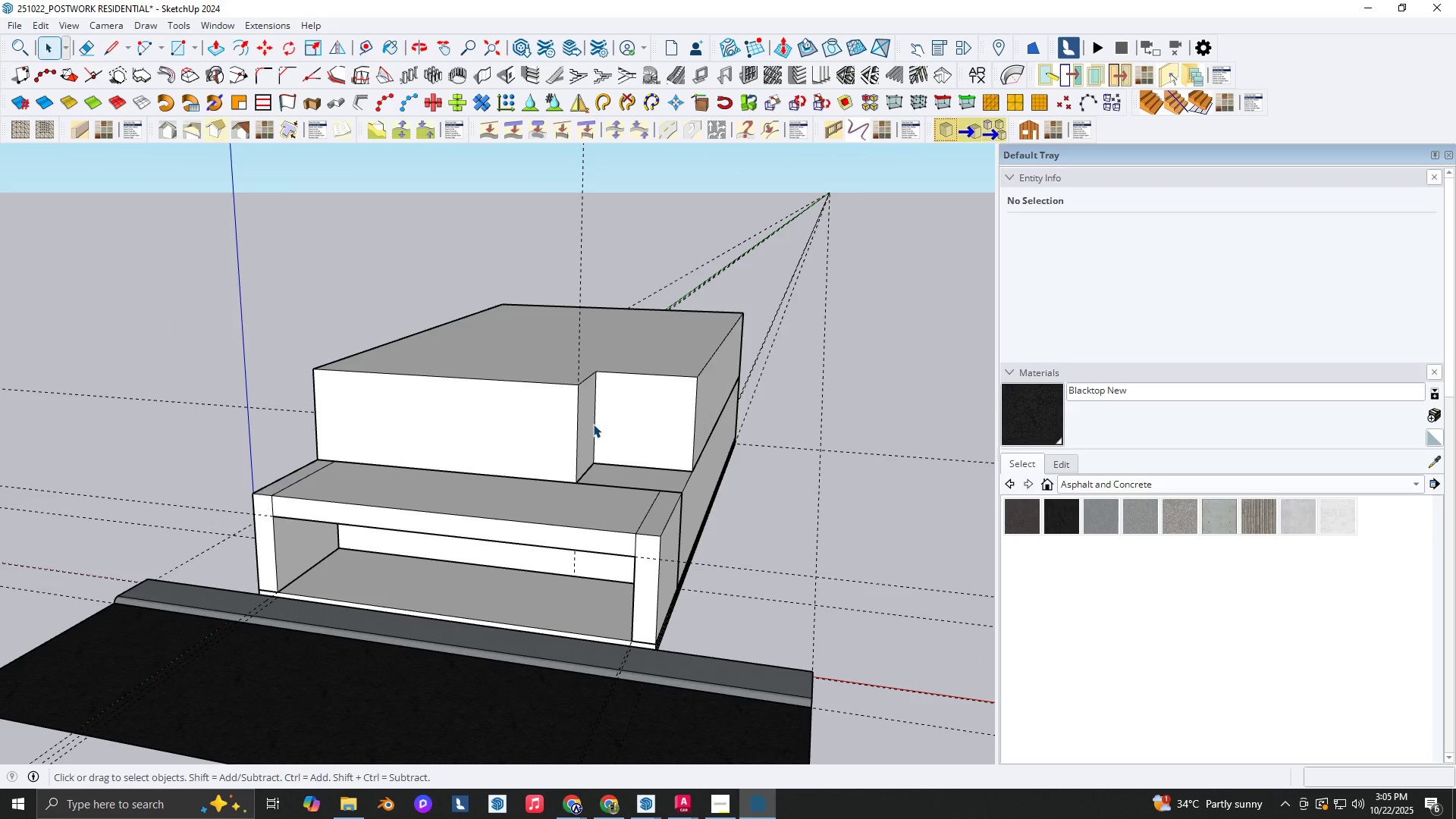 
scroll: coordinate [624, 464], scroll_direction: down, amount: 1.0
 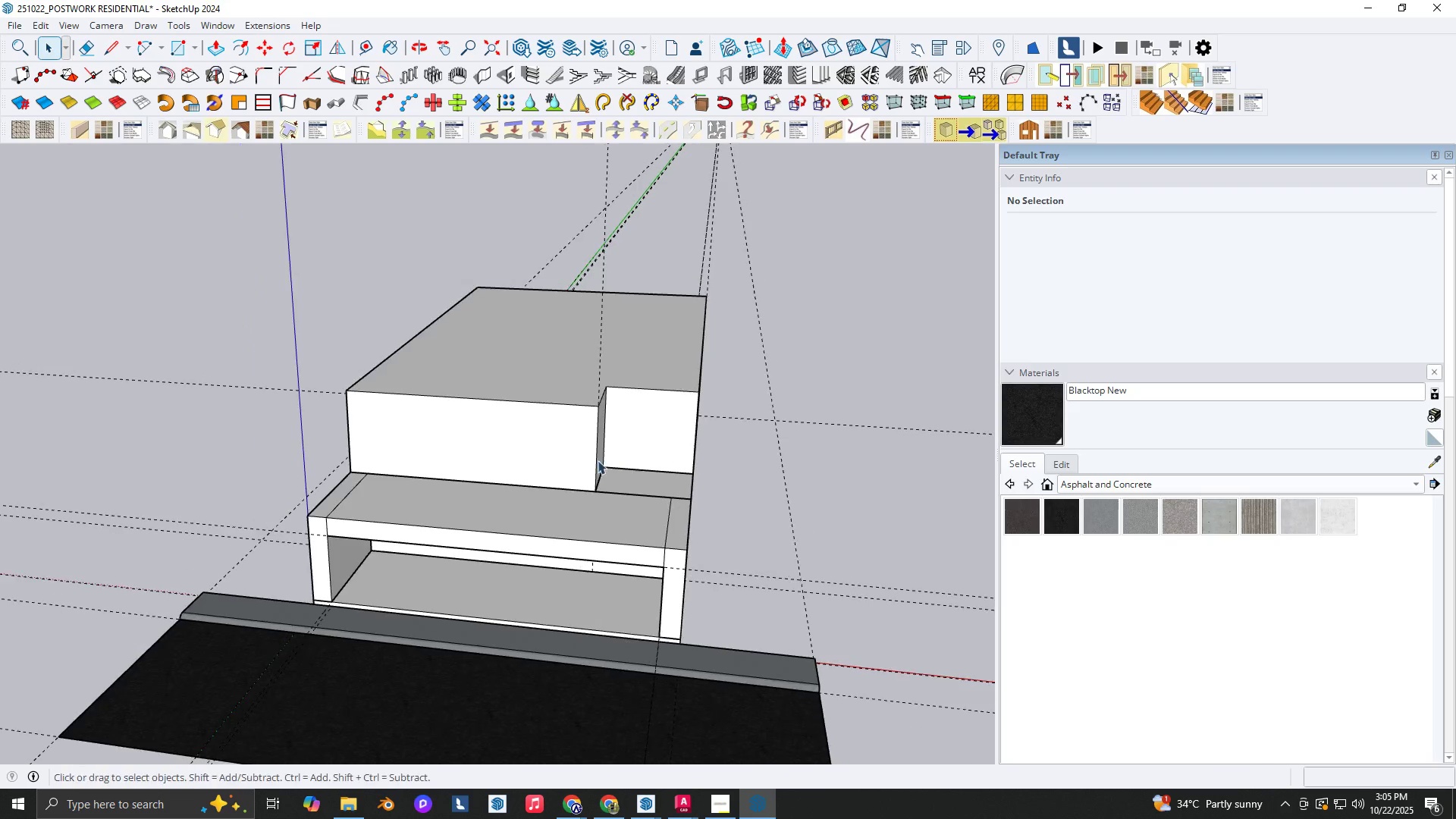 
key(Space)
 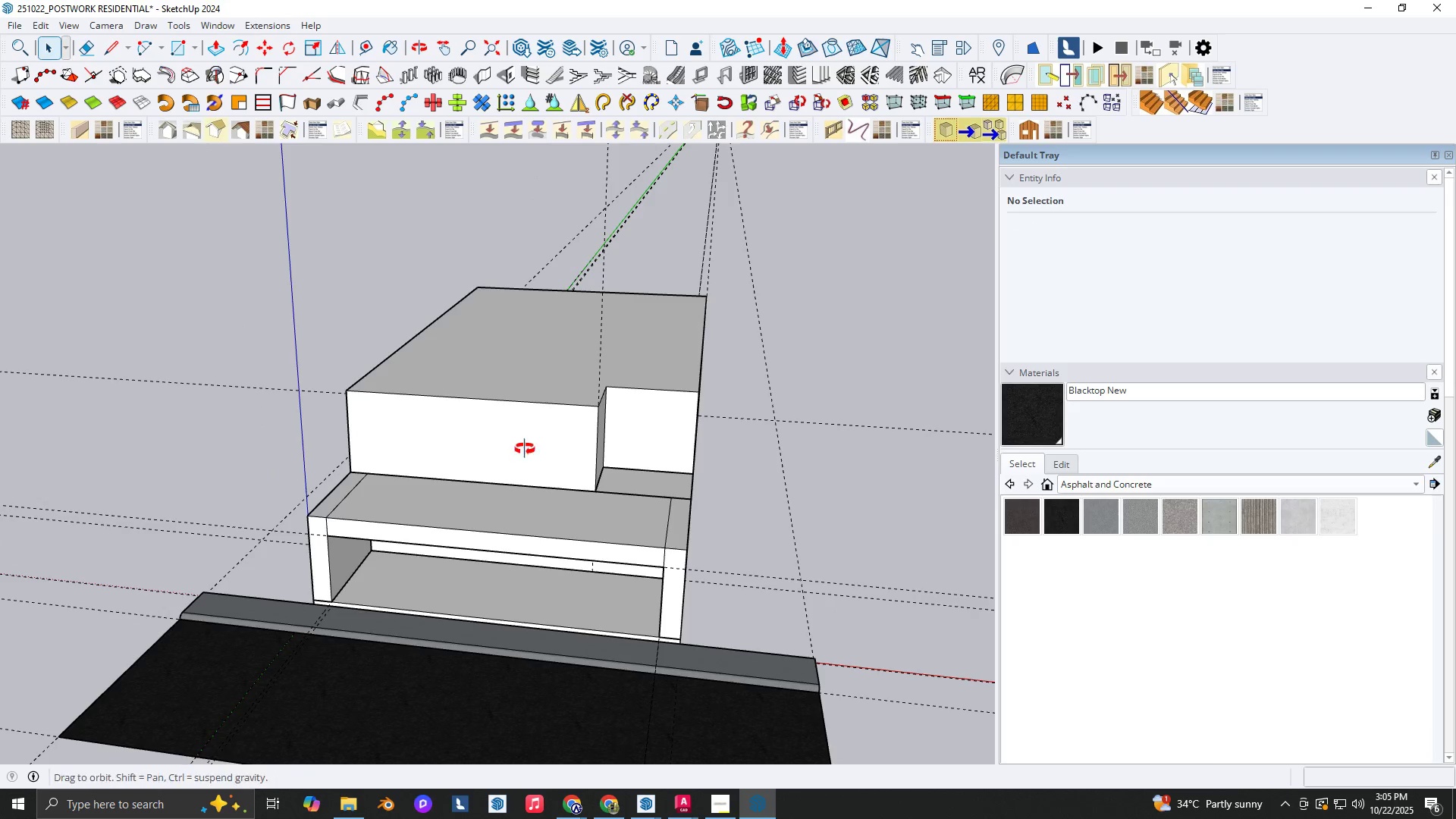 
middle_click([525, 449])
 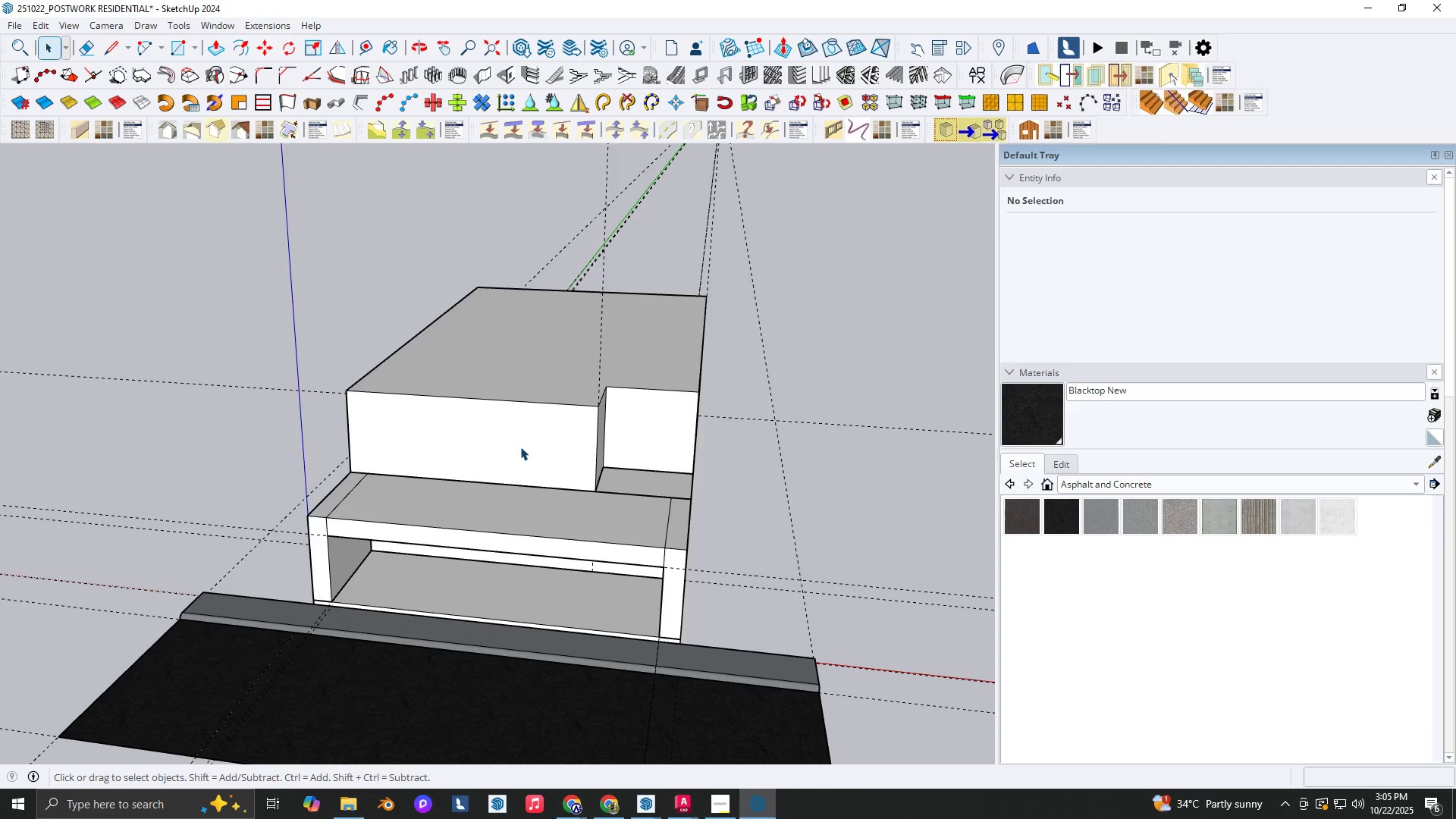 
left_click([520, 447])
 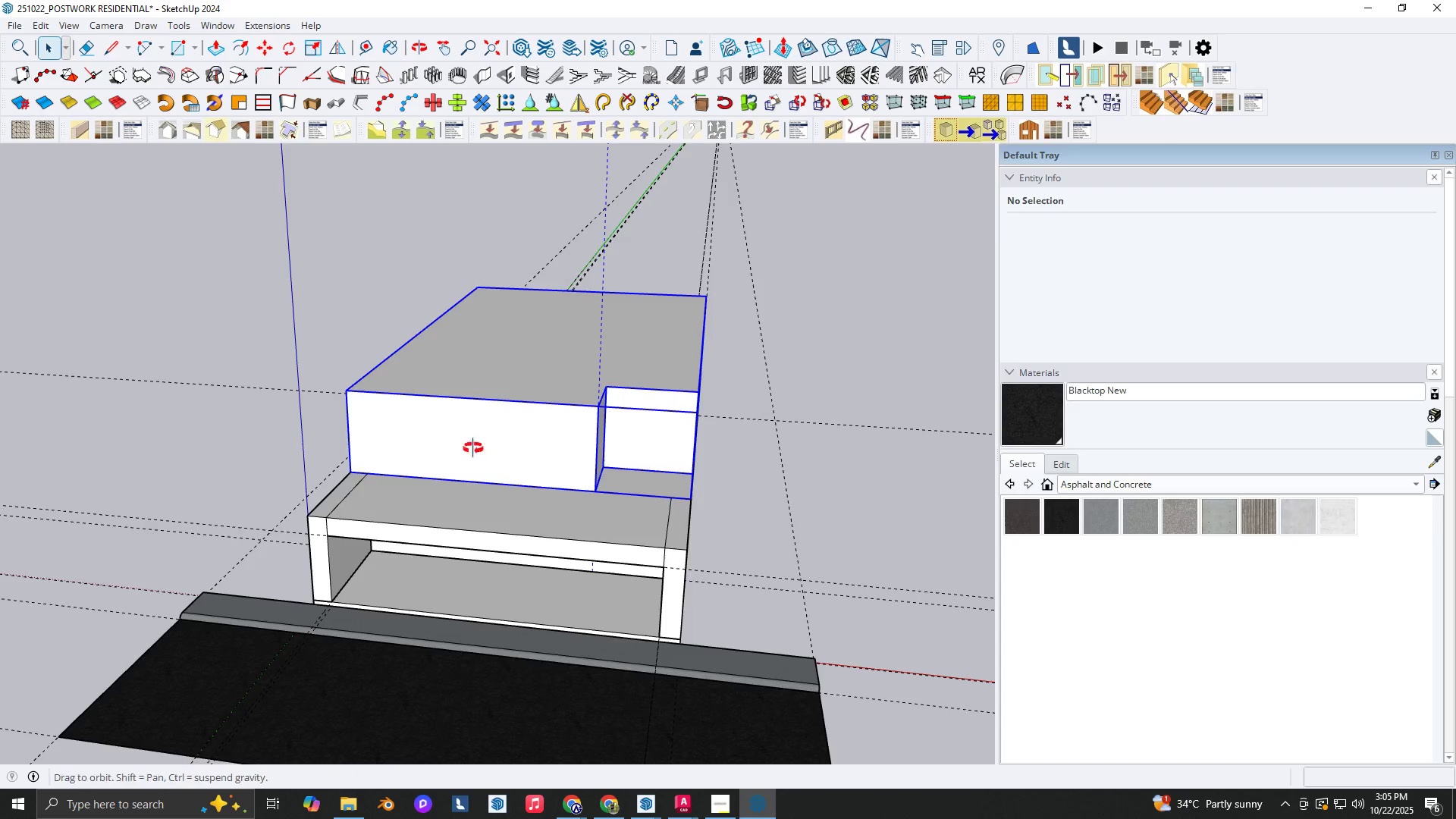 
scroll: coordinate [519, 429], scroll_direction: down, amount: 1.0
 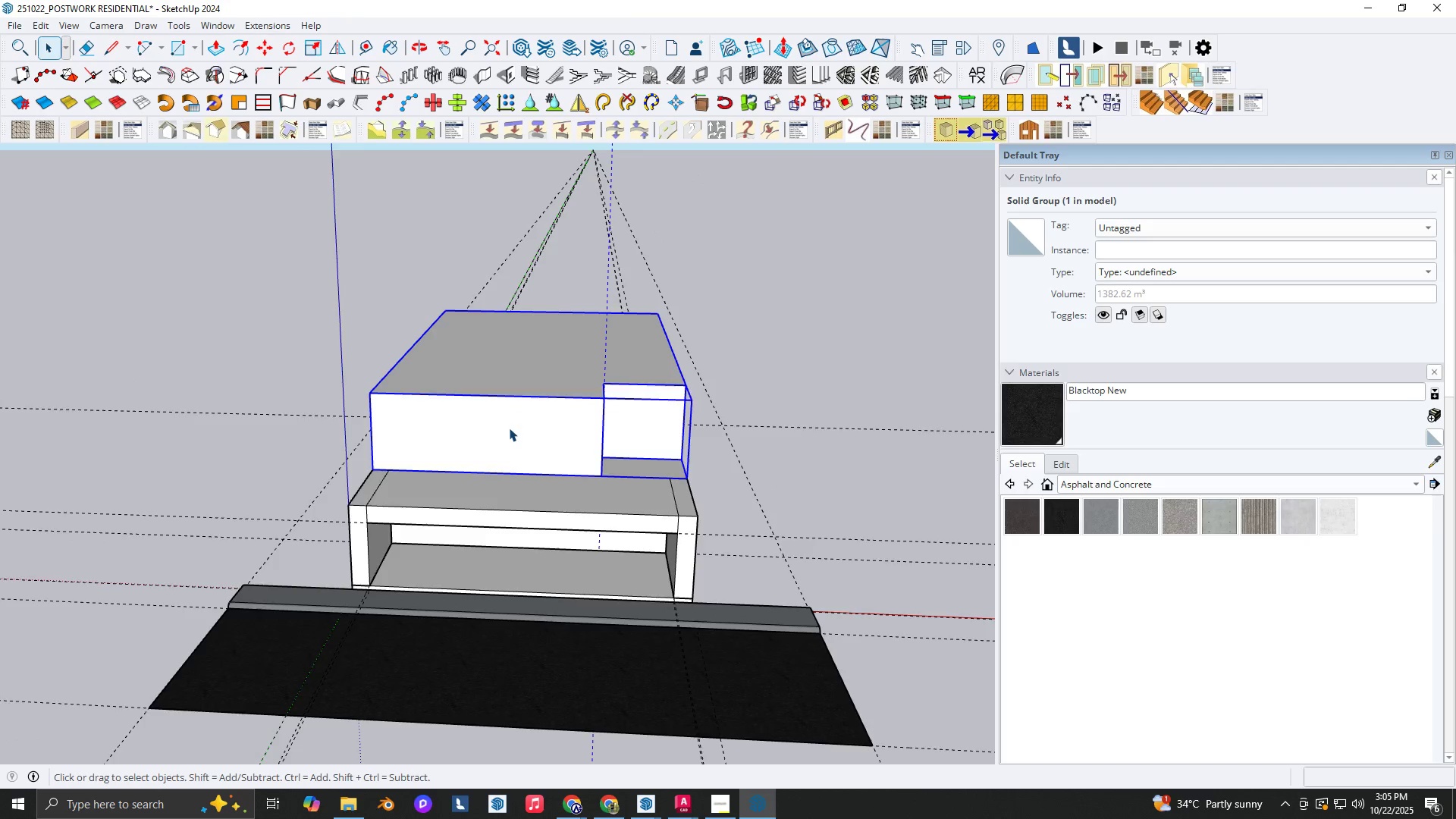 
double_click([509, 428])
 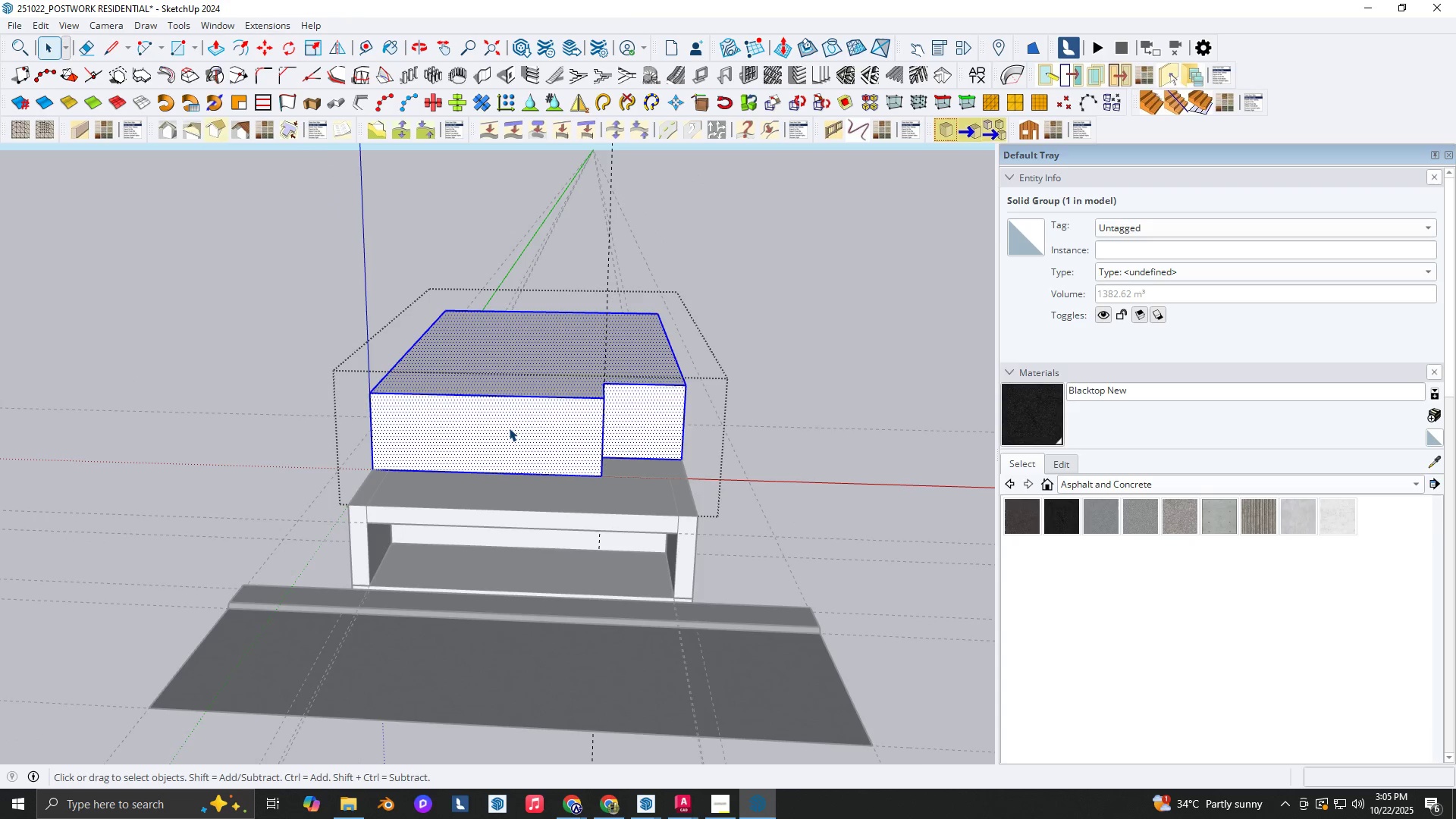 
triple_click([509, 428])
 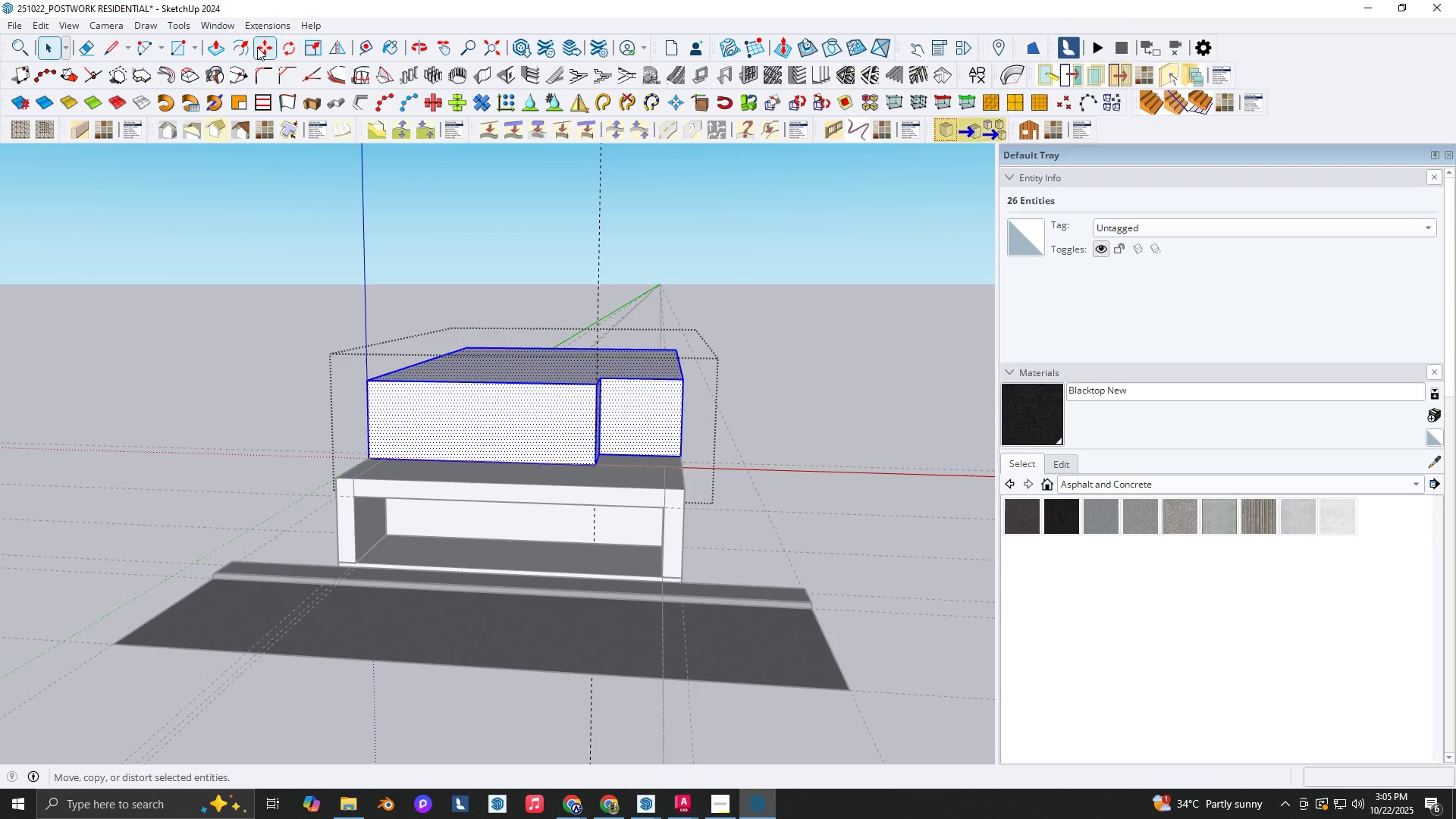 
left_click([240, 46])
 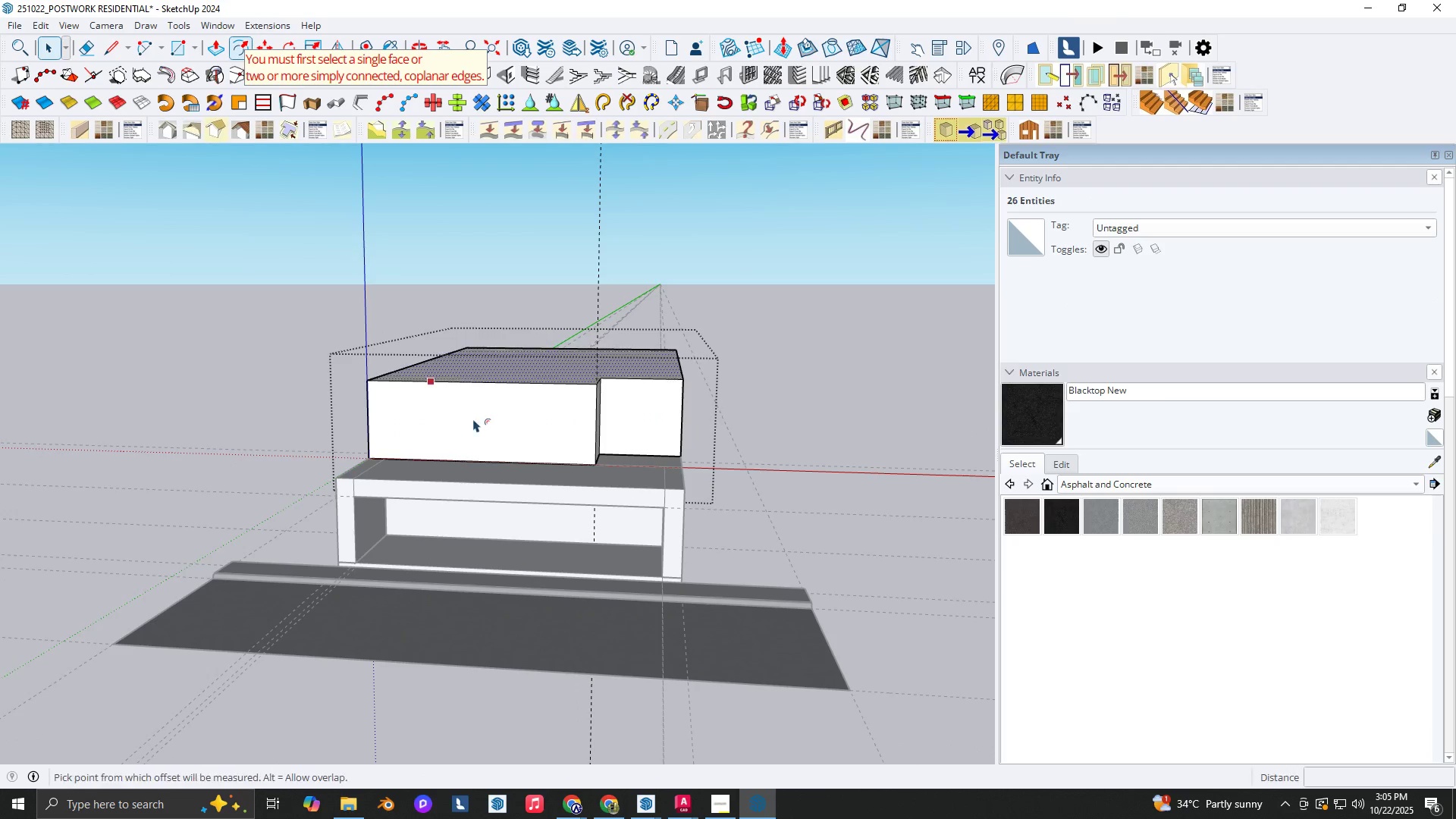 
scroll: coordinate [465, 433], scroll_direction: up, amount: 4.0
 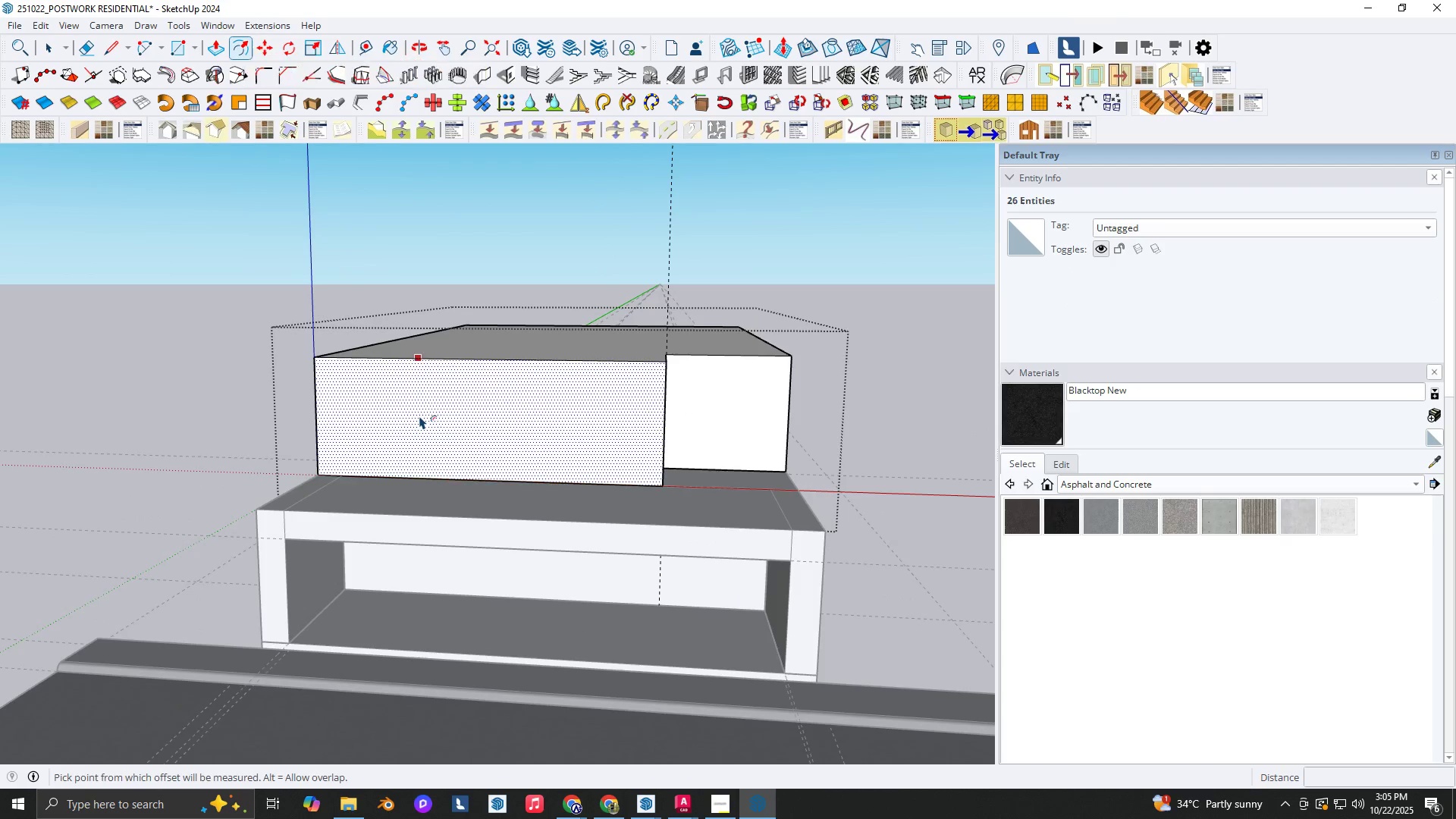 
left_click([419, 416])
 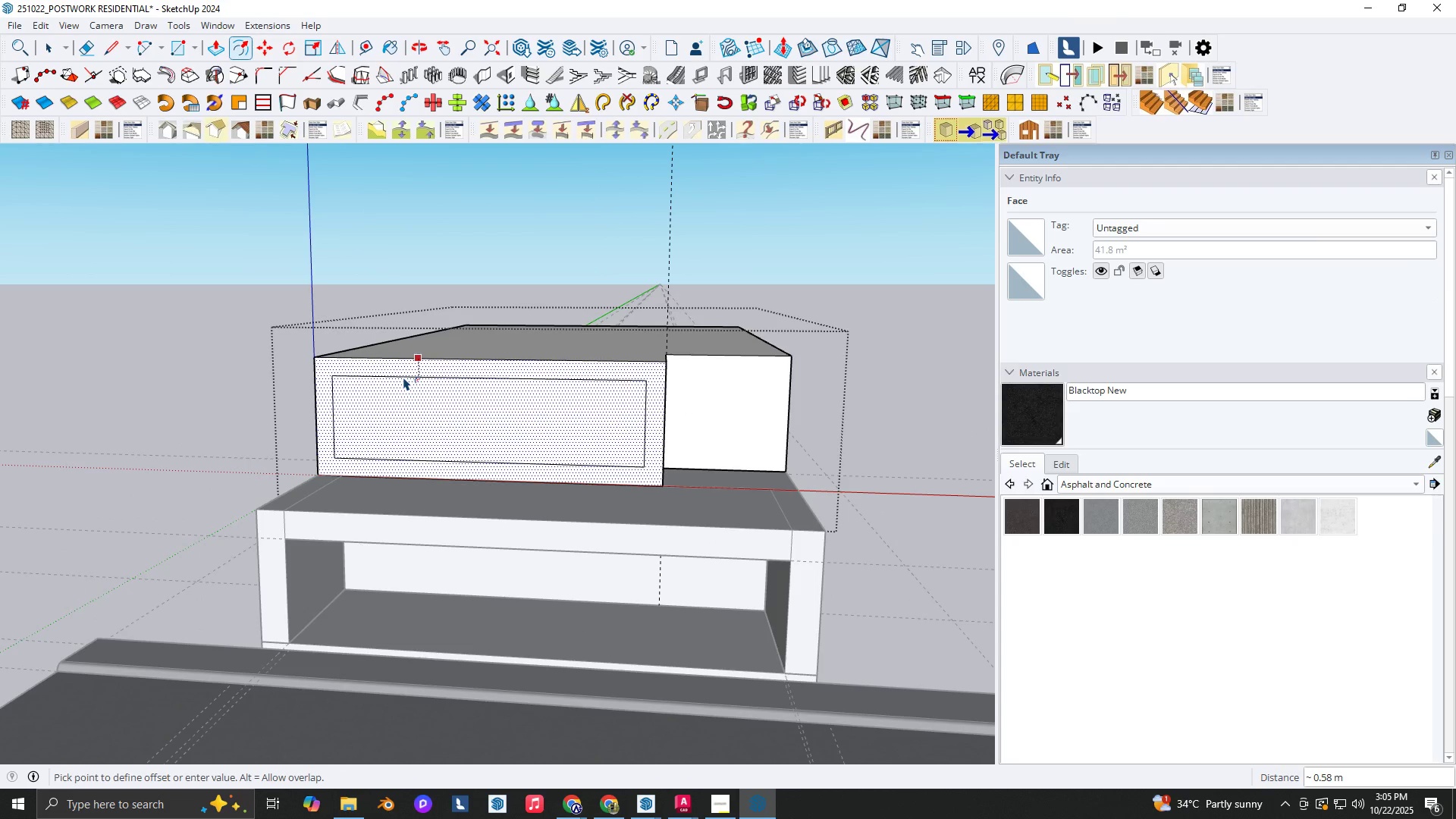 
key(NumpadDecimal)
 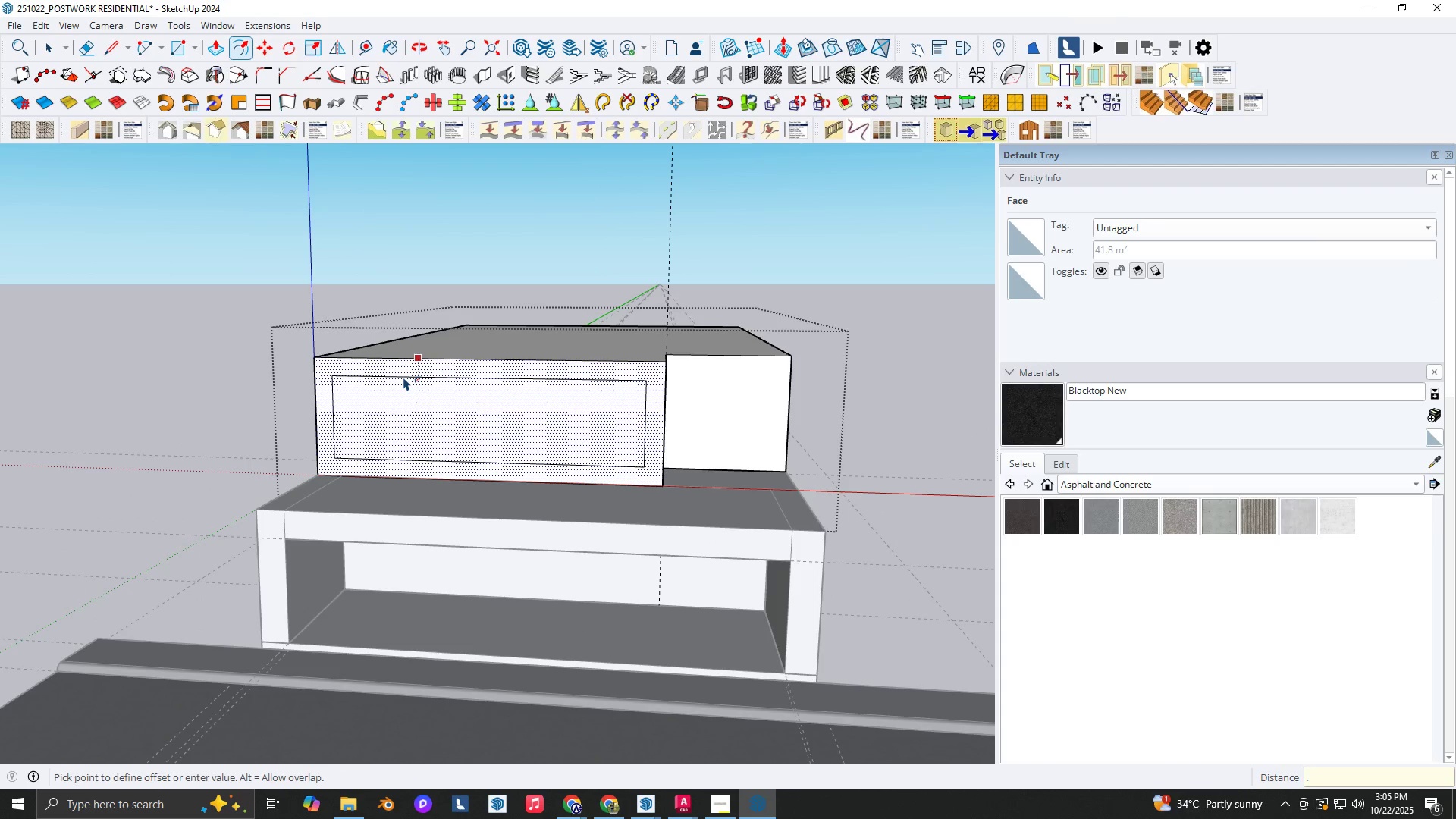 
key(Numpad6)
 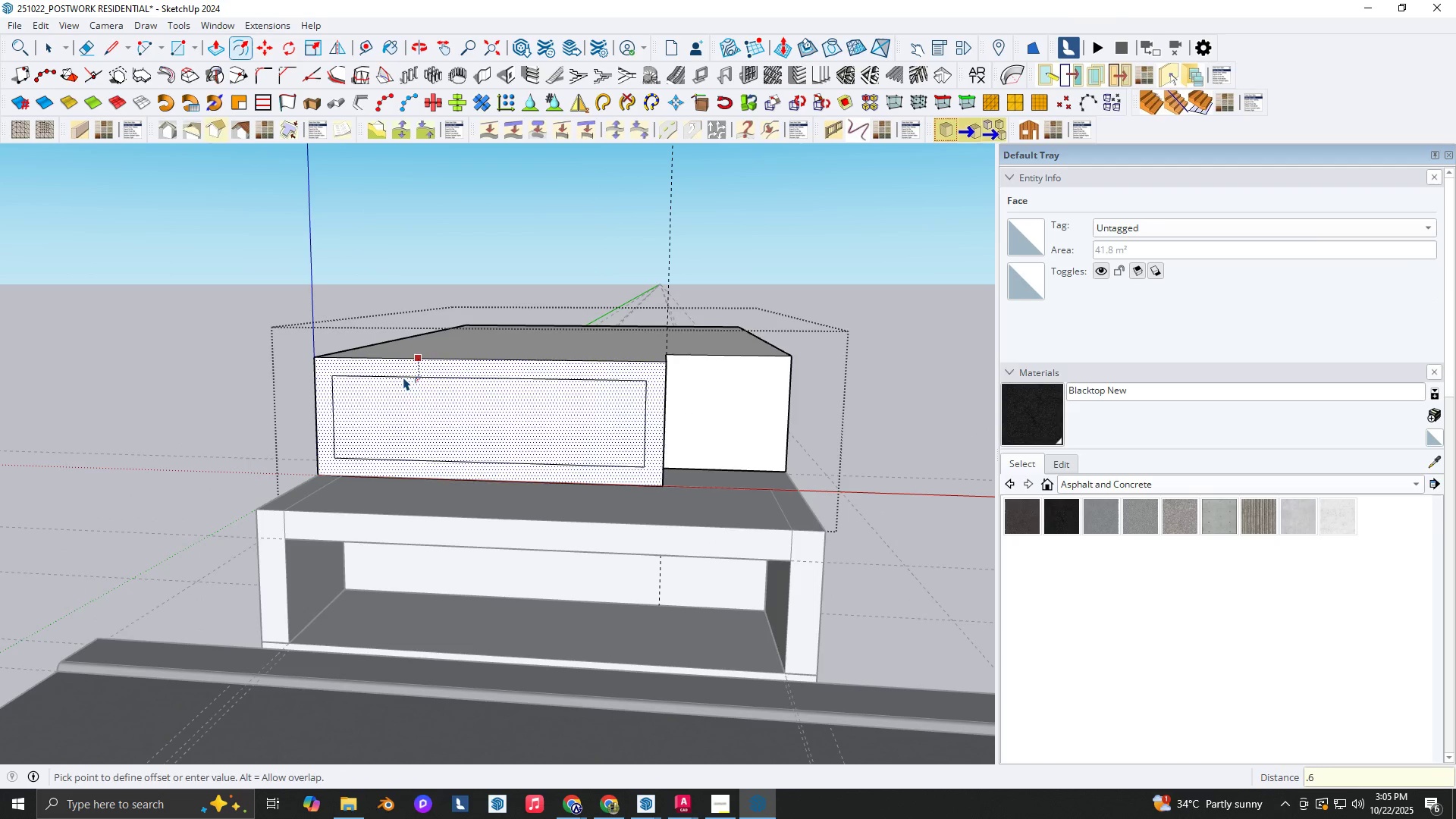 
key(NumpadEnter)
 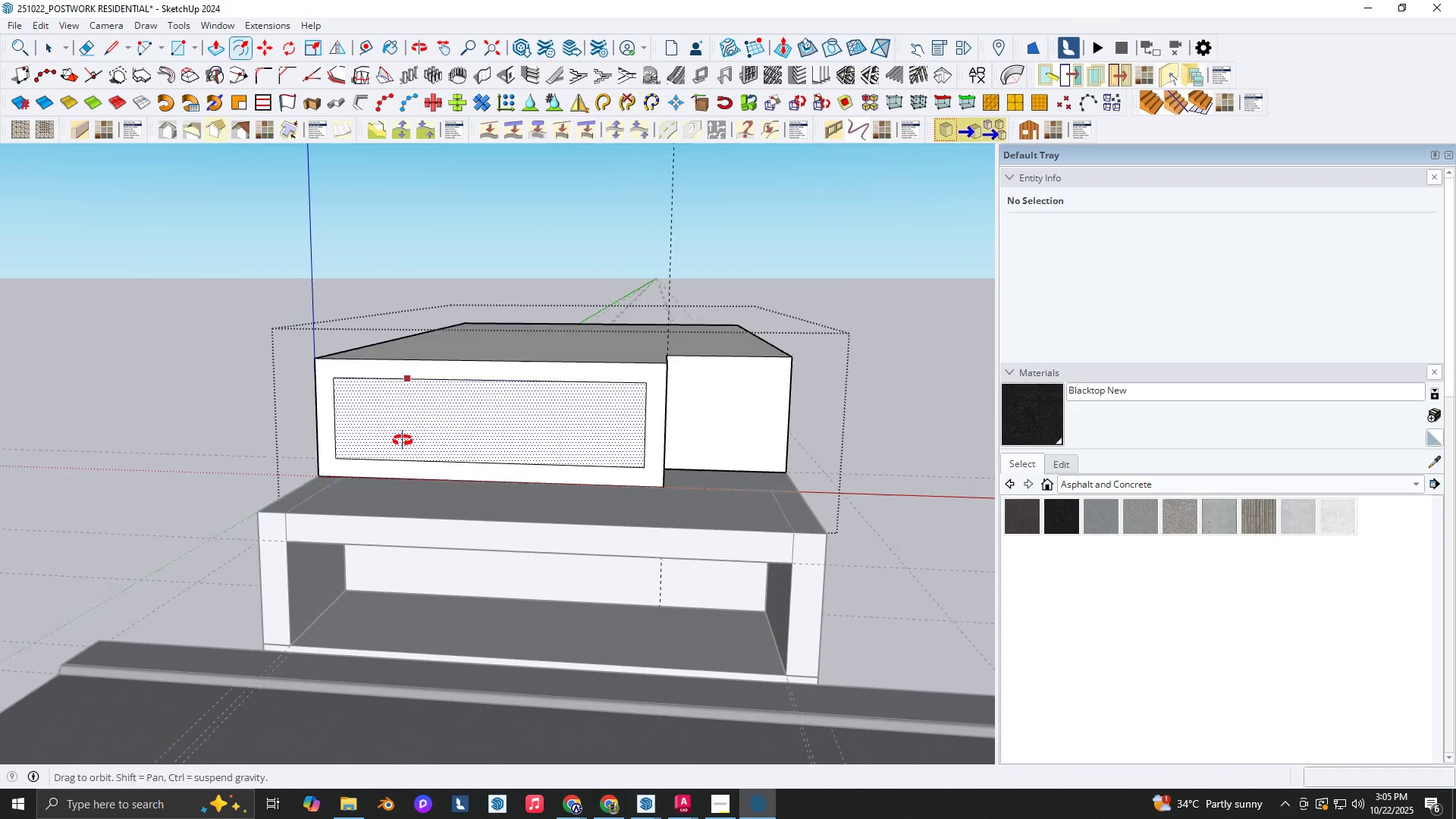 
key(Space)
 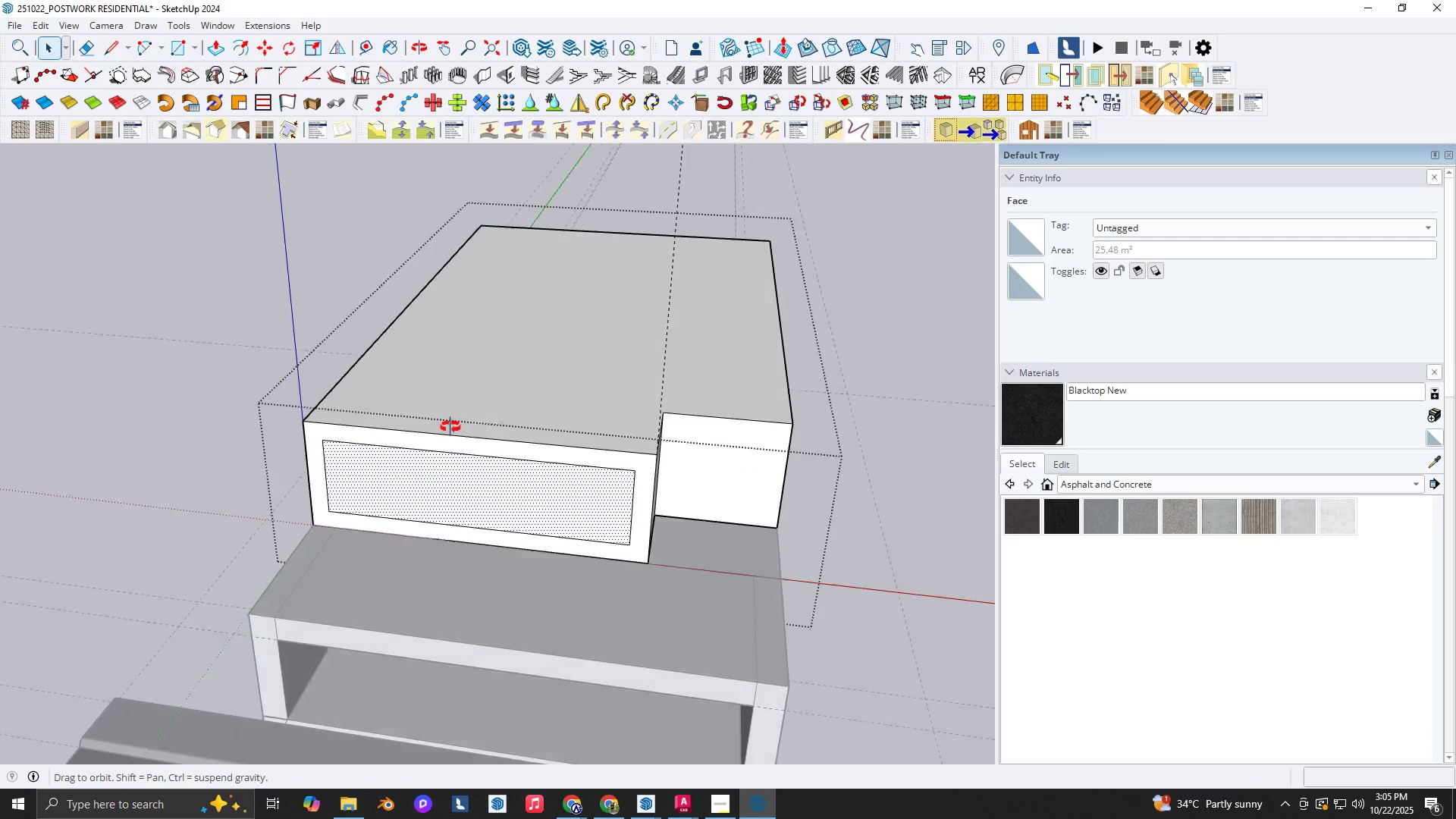 
scroll: coordinate [408, 391], scroll_direction: up, amount: 2.0
 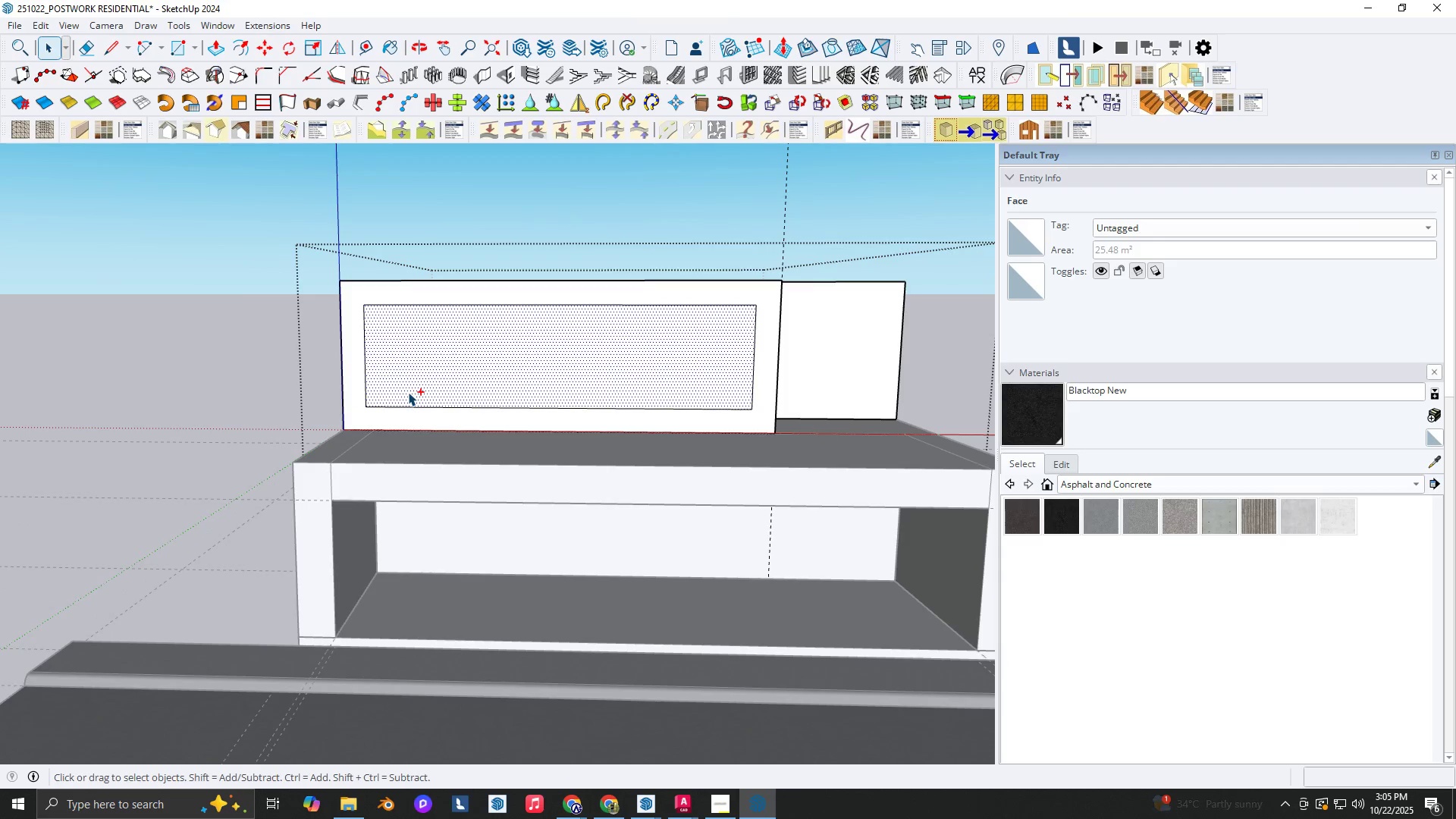 
key(Space)
 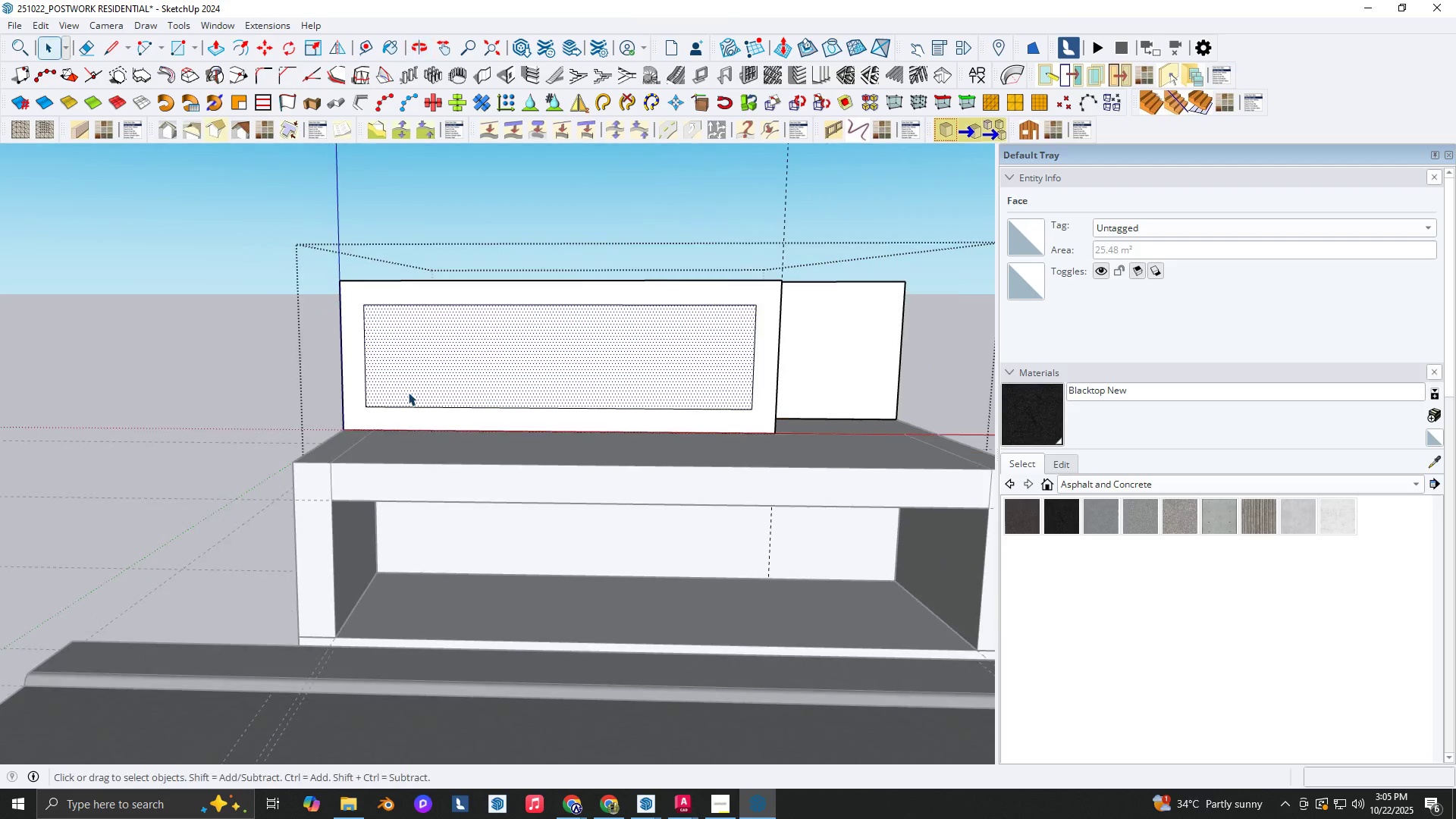 
key(Control+Z)
 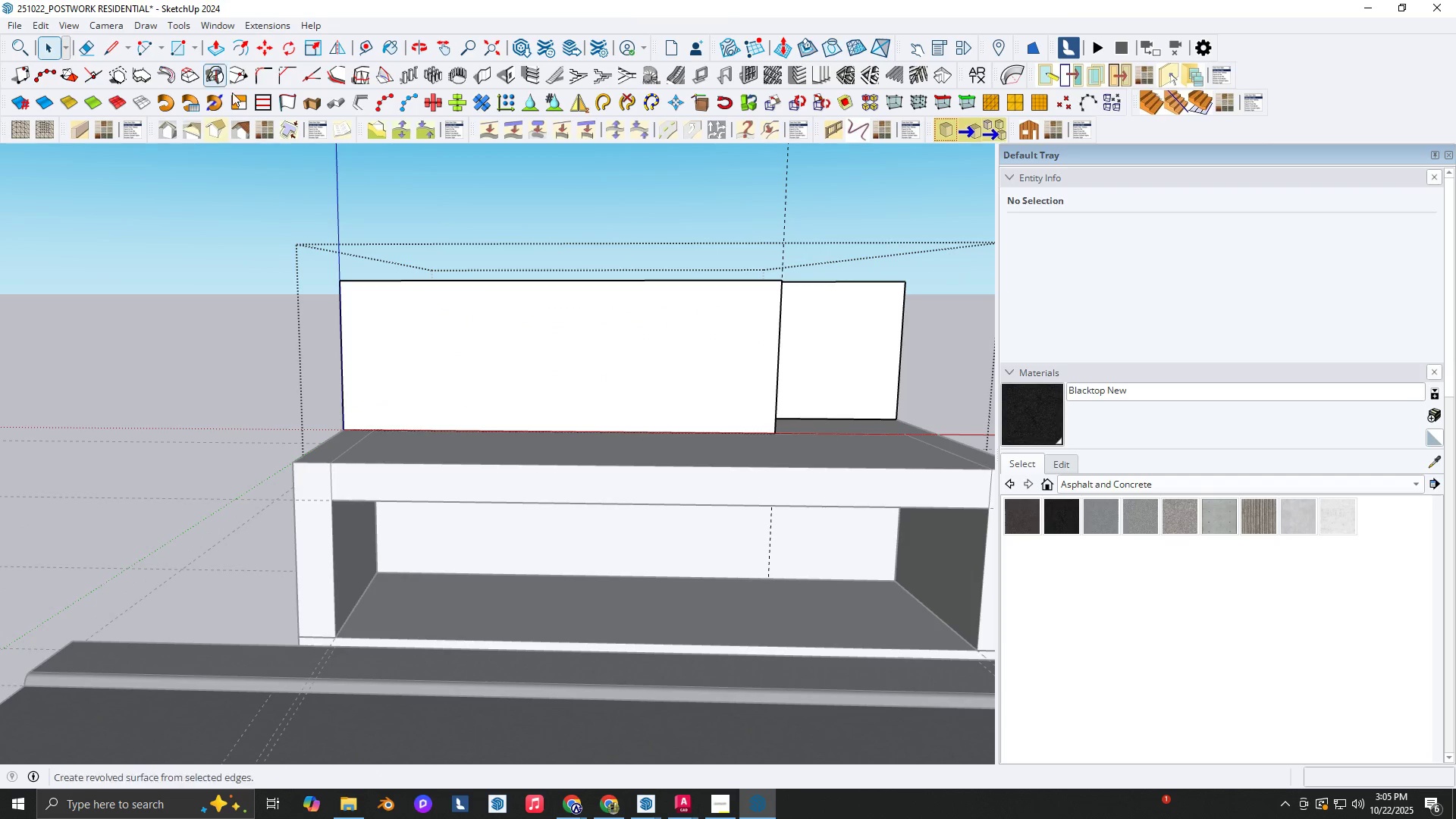 
scroll: coordinate [263, 51], scroll_direction: up, amount: 1.0
 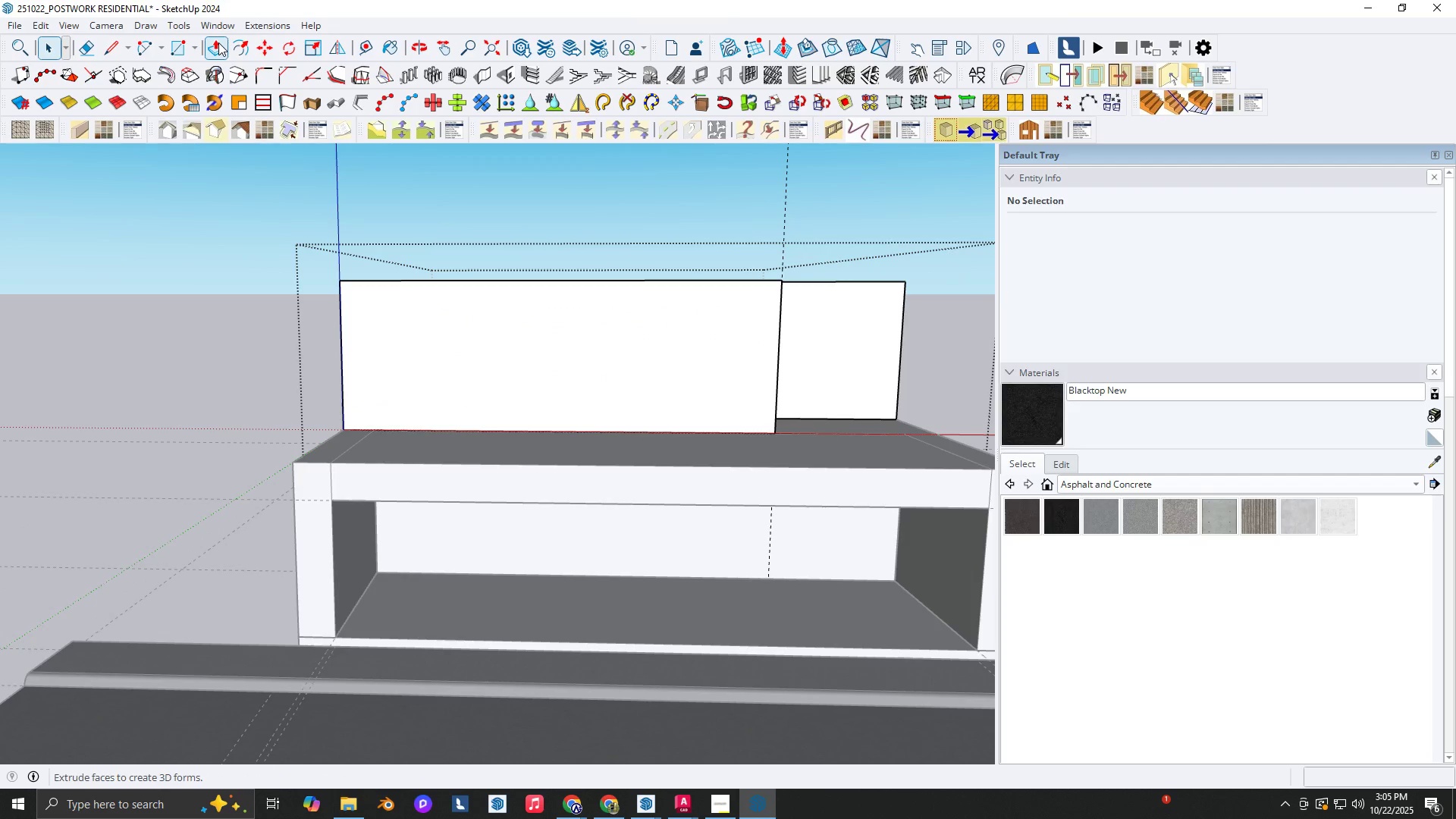 
left_click([218, 42])
 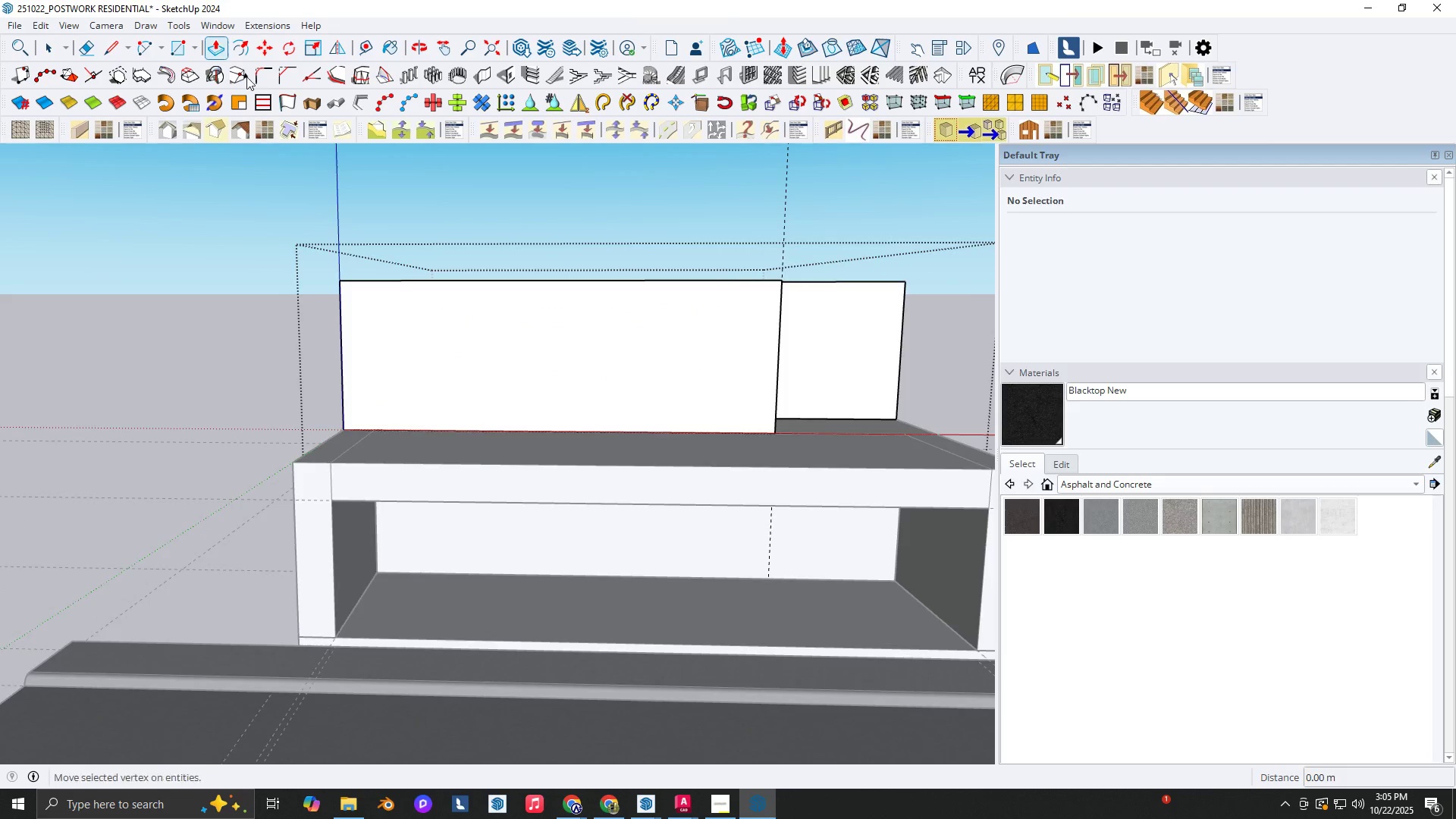 
scroll: coordinate [308, 196], scroll_direction: up, amount: 2.0
 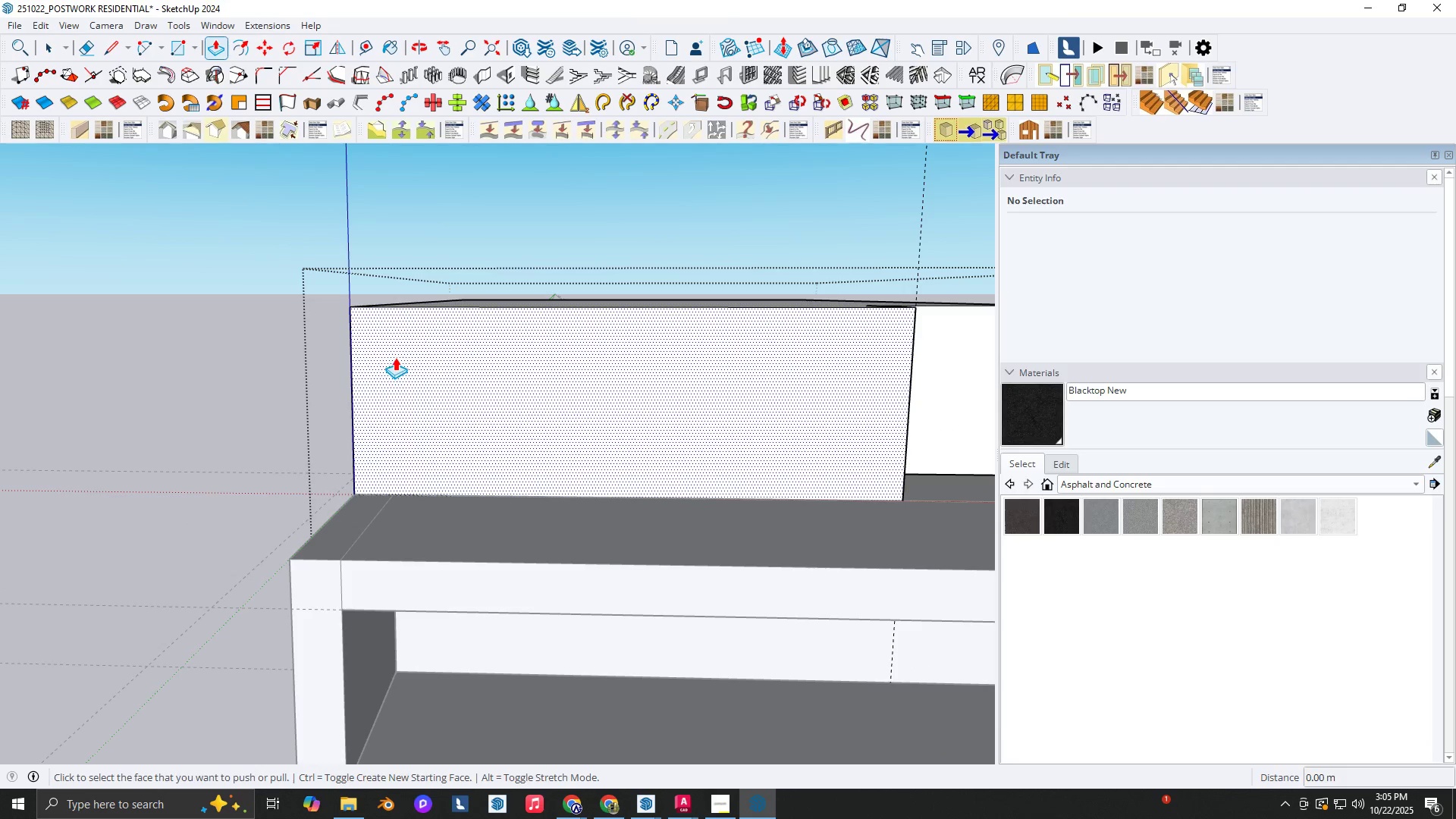 
key(T)
 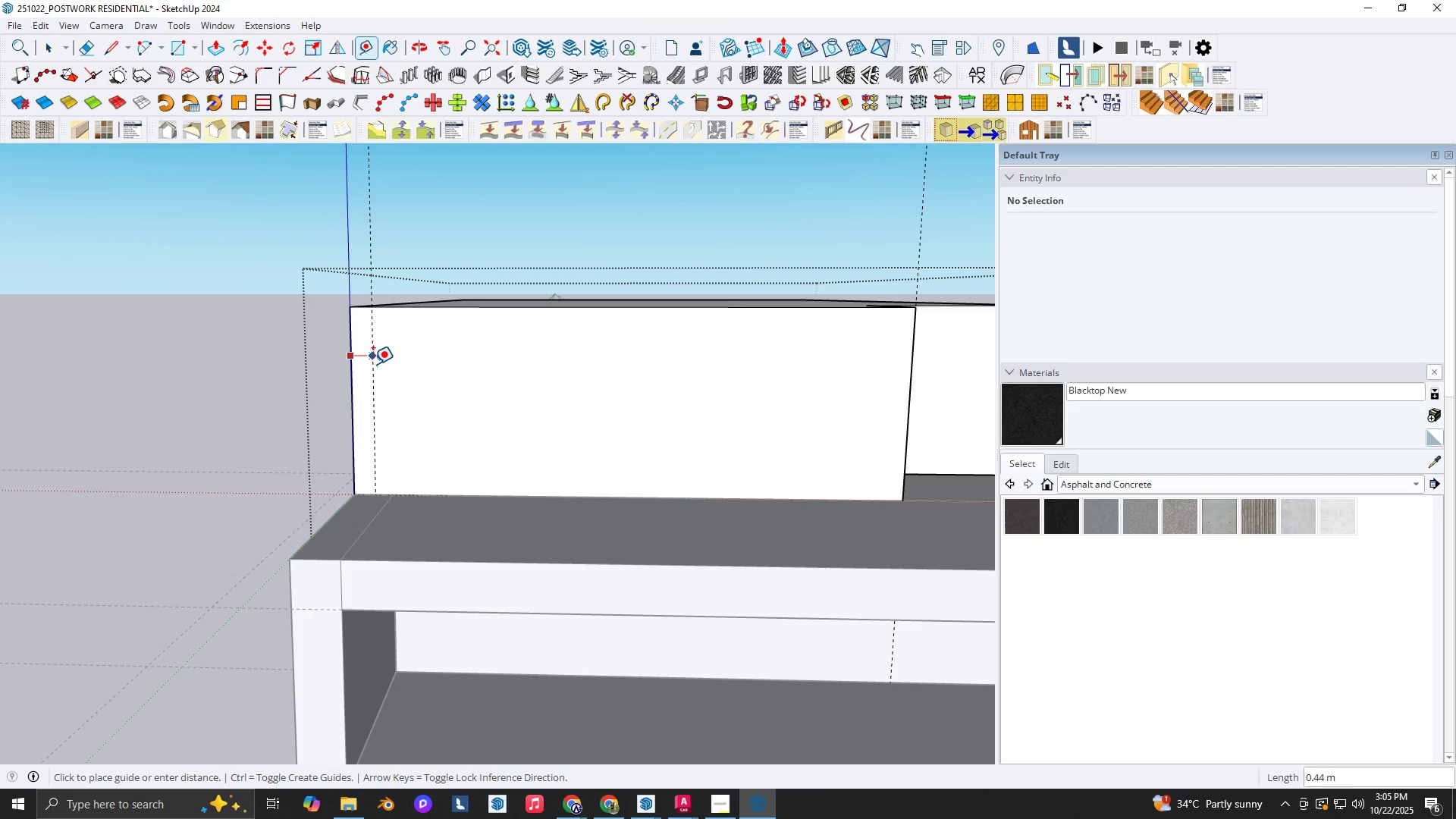 
key(NumpadDecimal)
 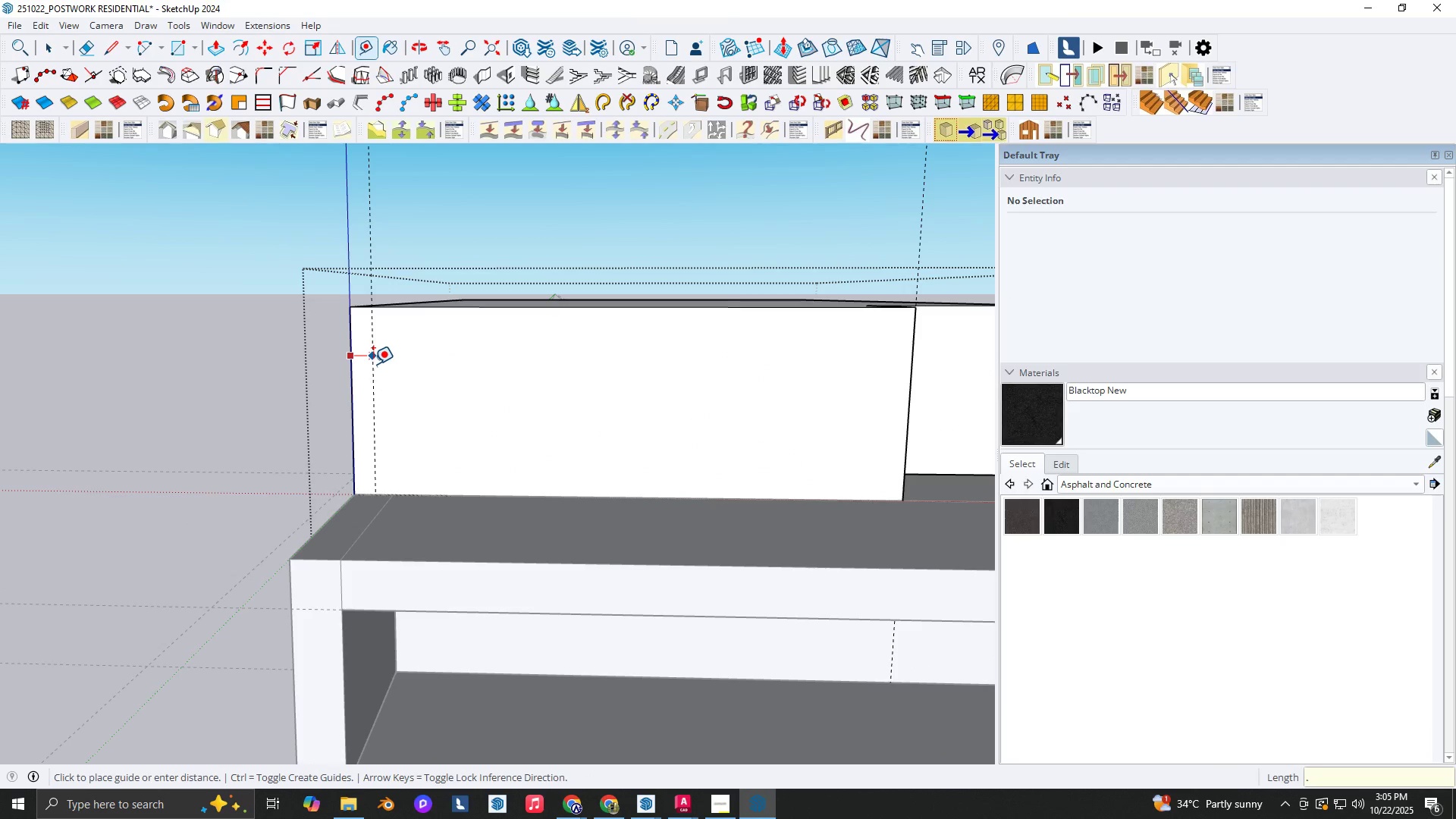 
key(Numpad4)
 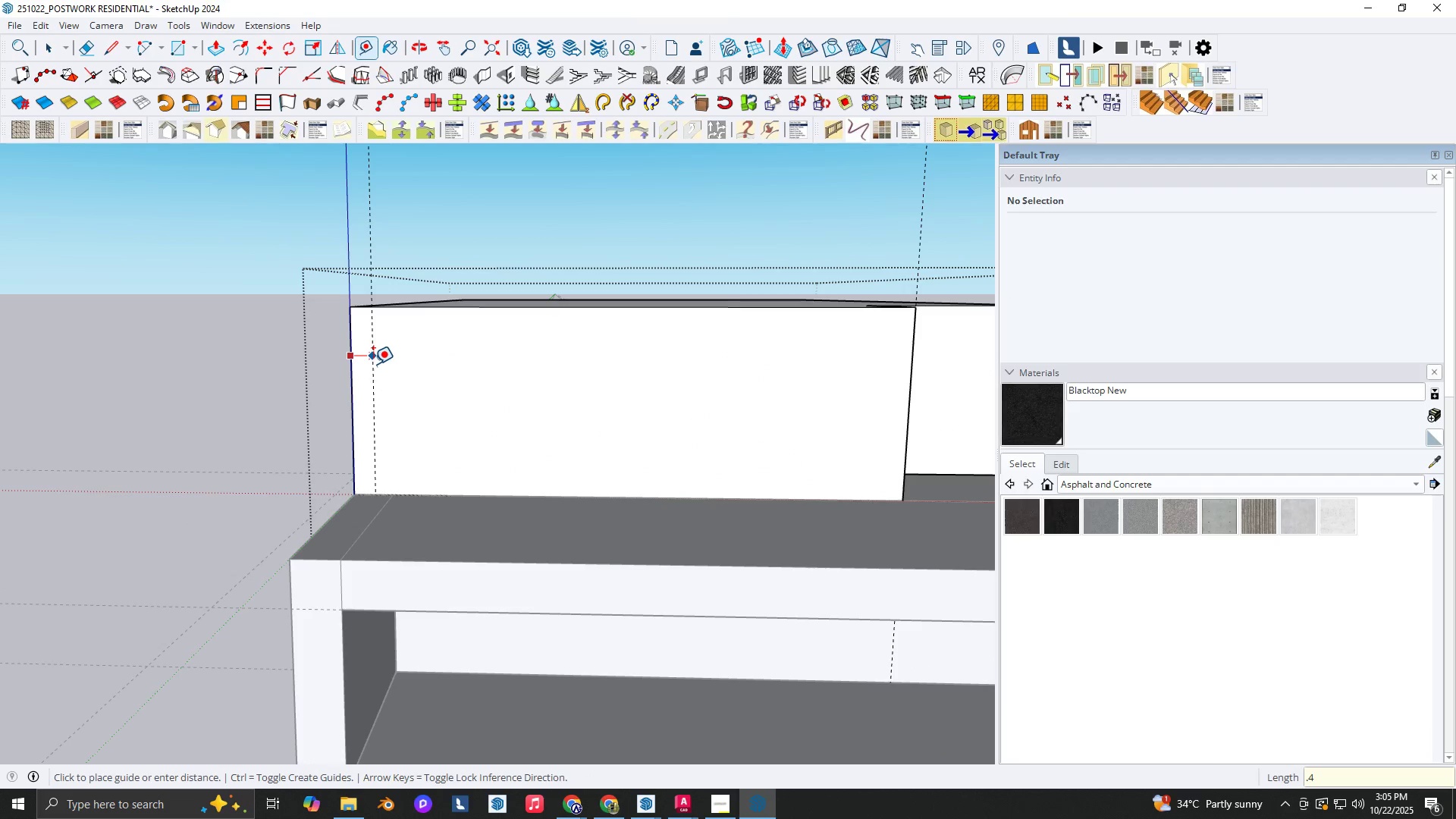 
key(NumpadEnter)
 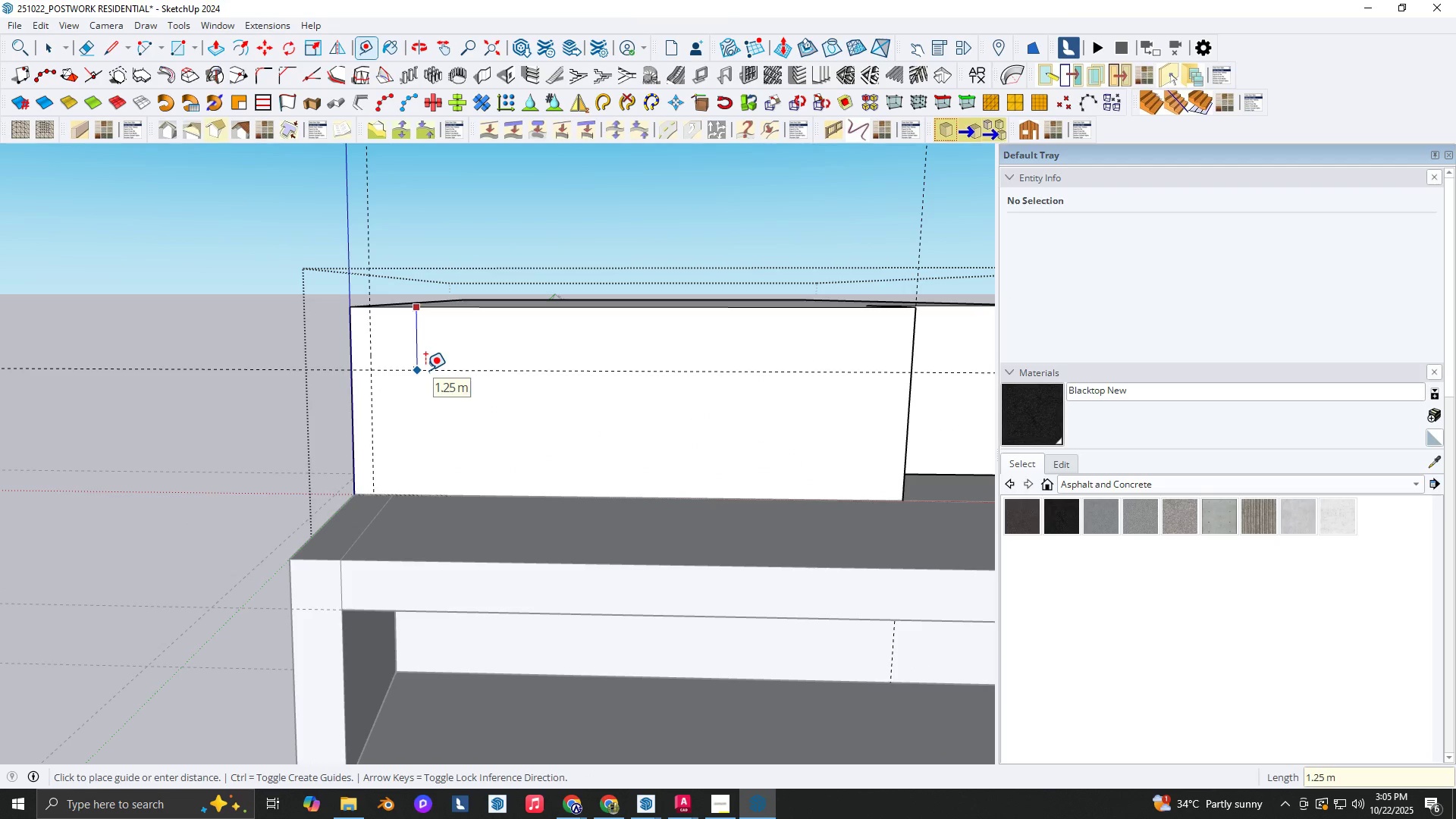 
key(NumpadDecimal)
 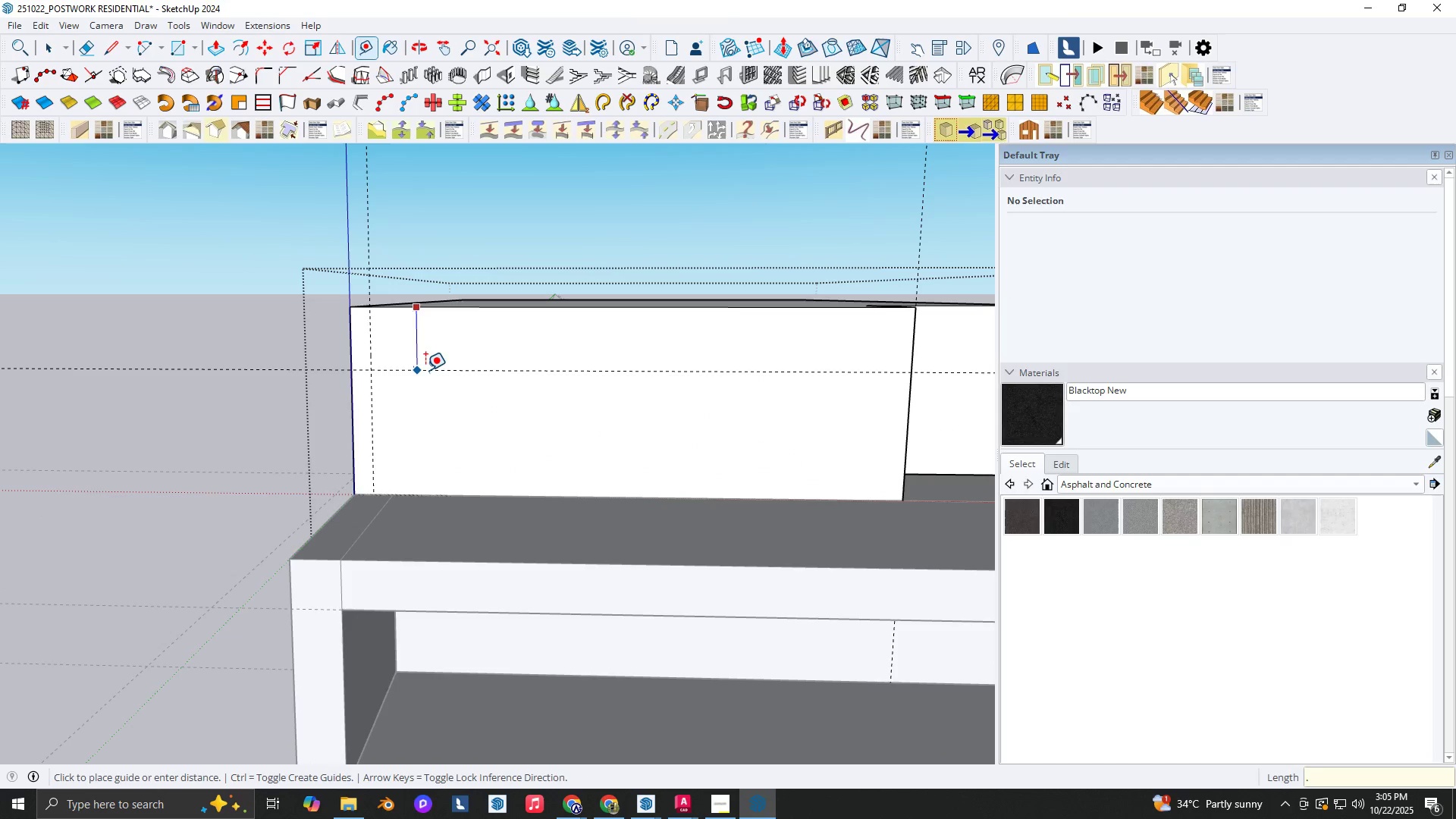 
key(Numpad4)
 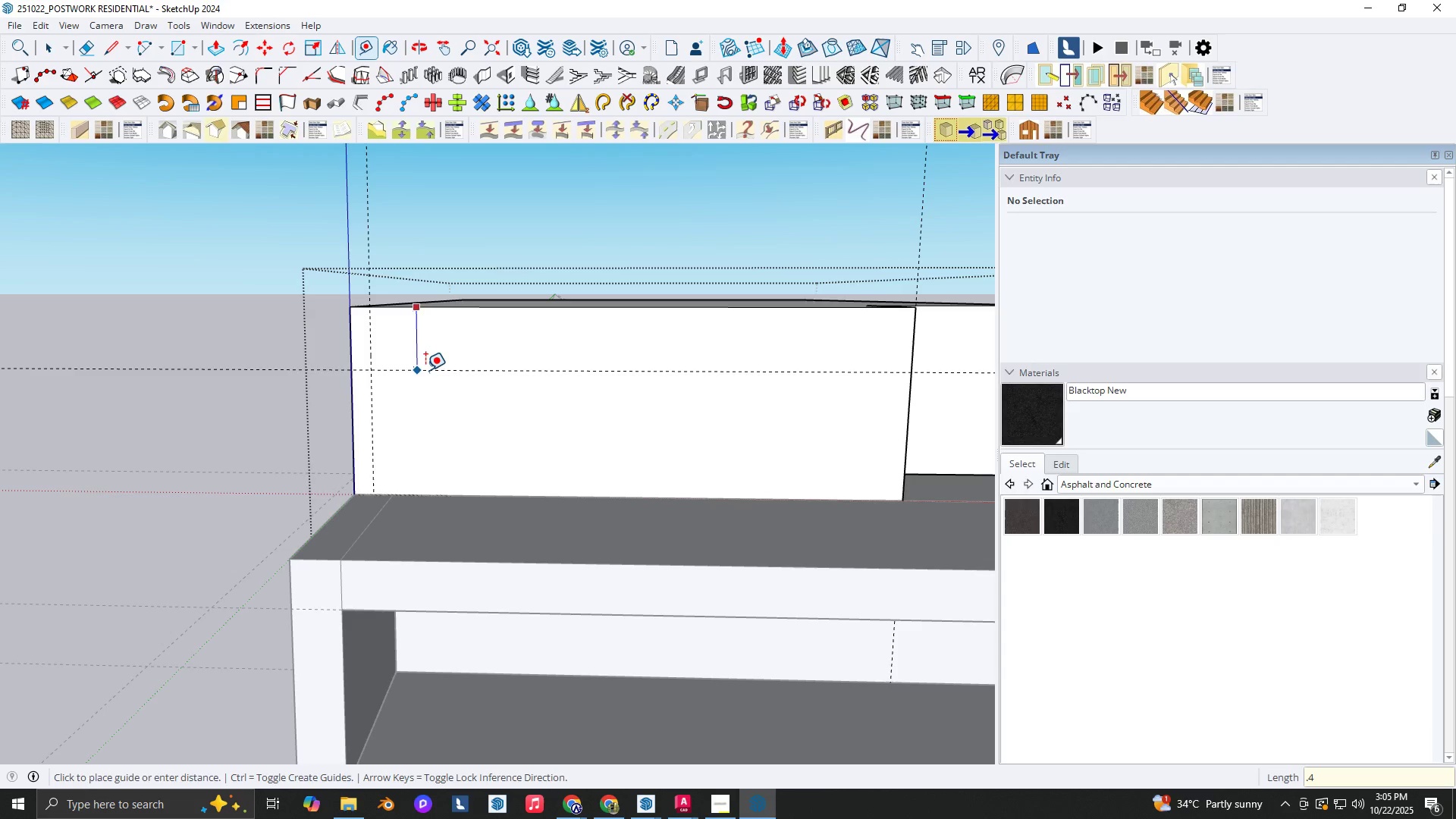 
key(NumpadEnter)
 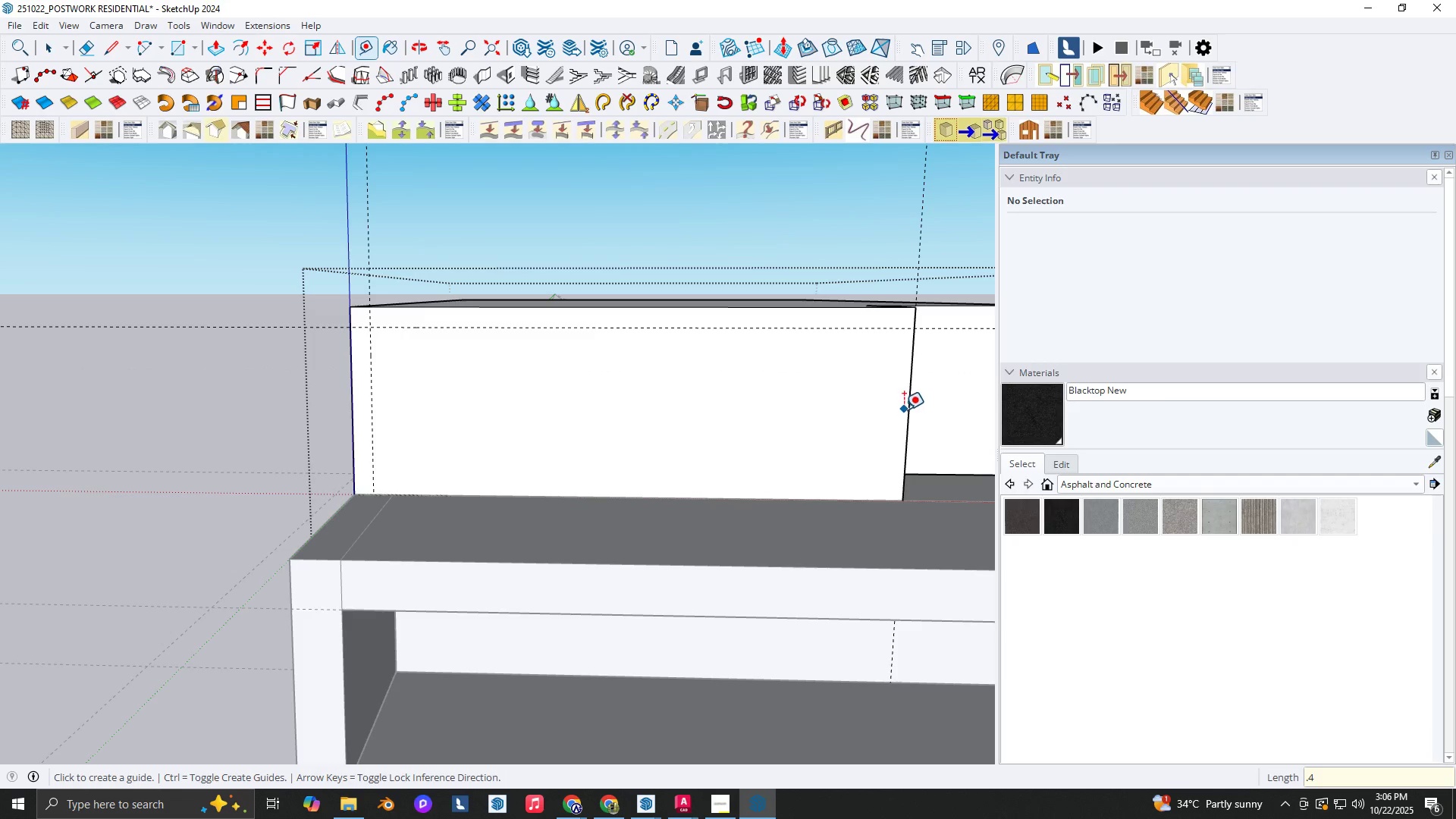 
left_click([908, 411])
 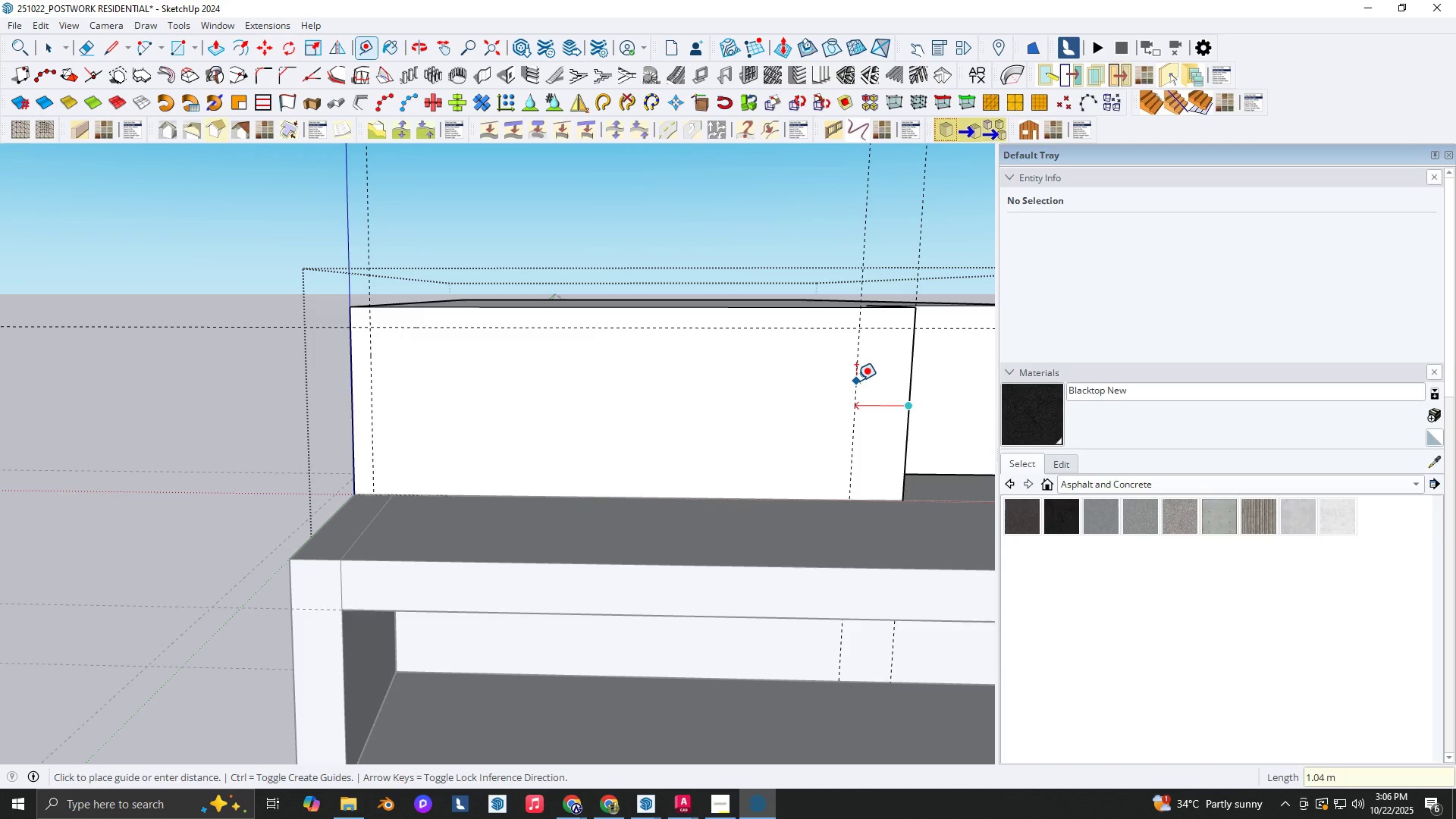 
key(NumpadDecimal)
 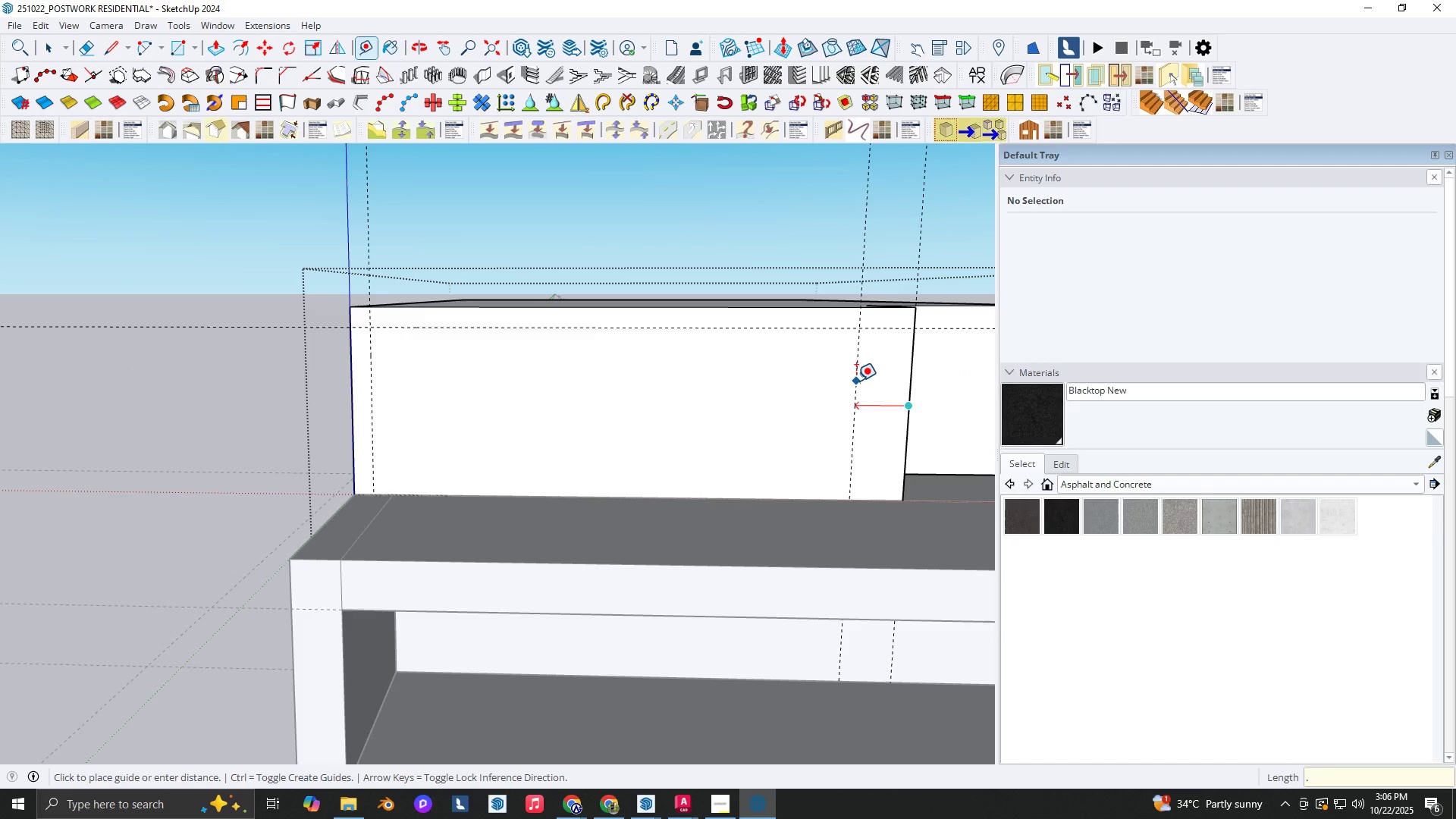 
key(Numpad4)
 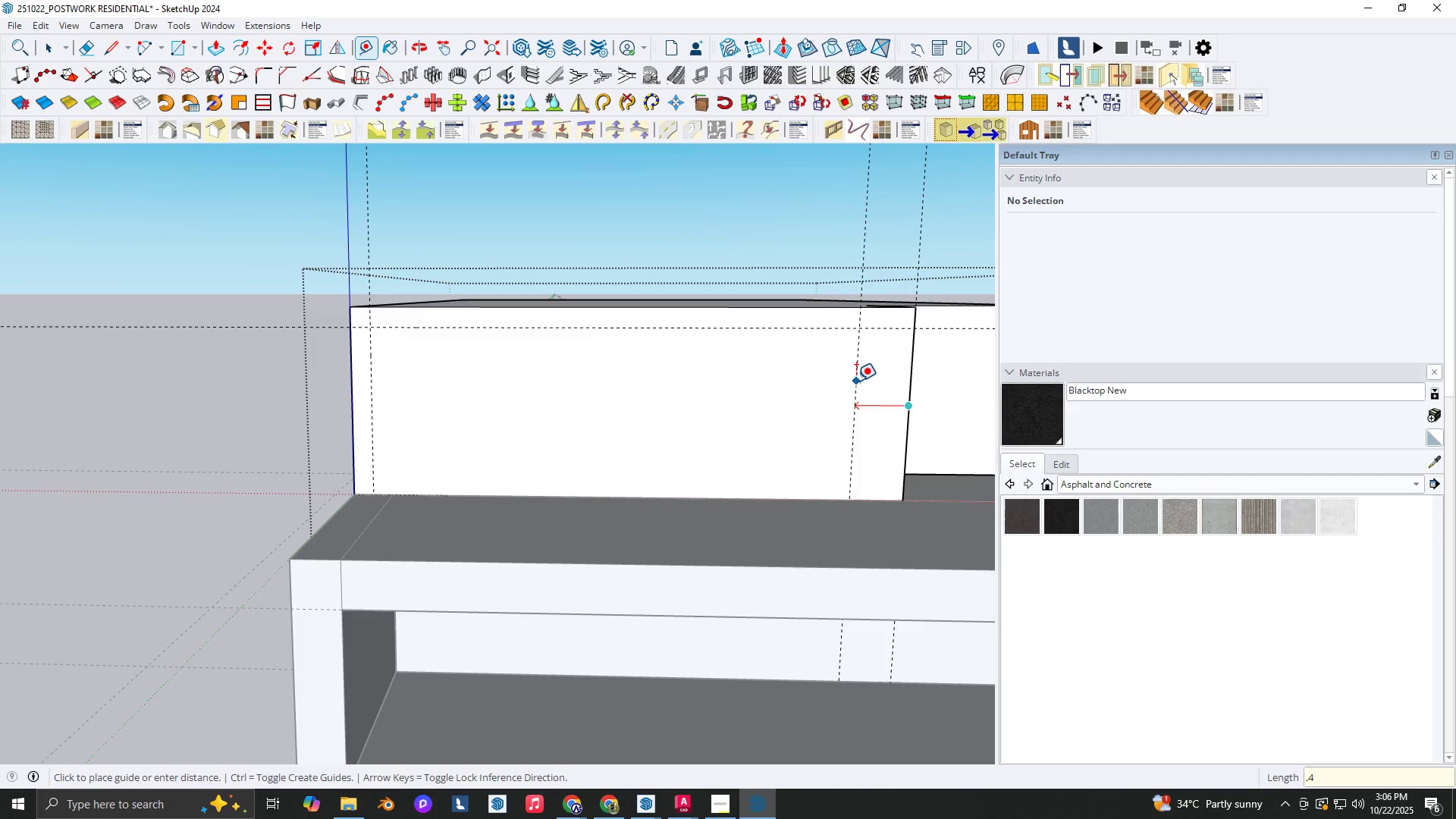 
key(NumpadEnter)
 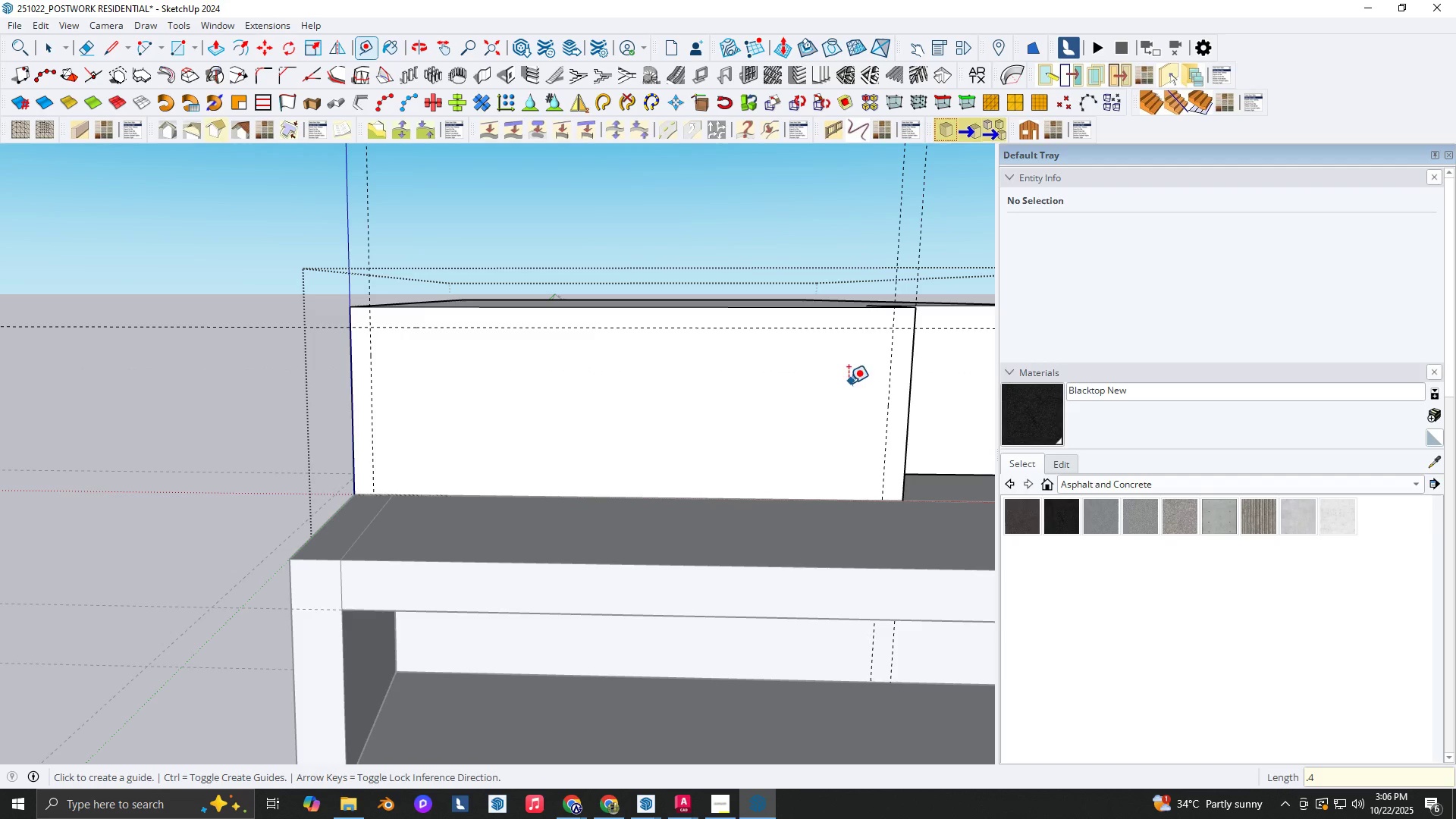 
key(R)
 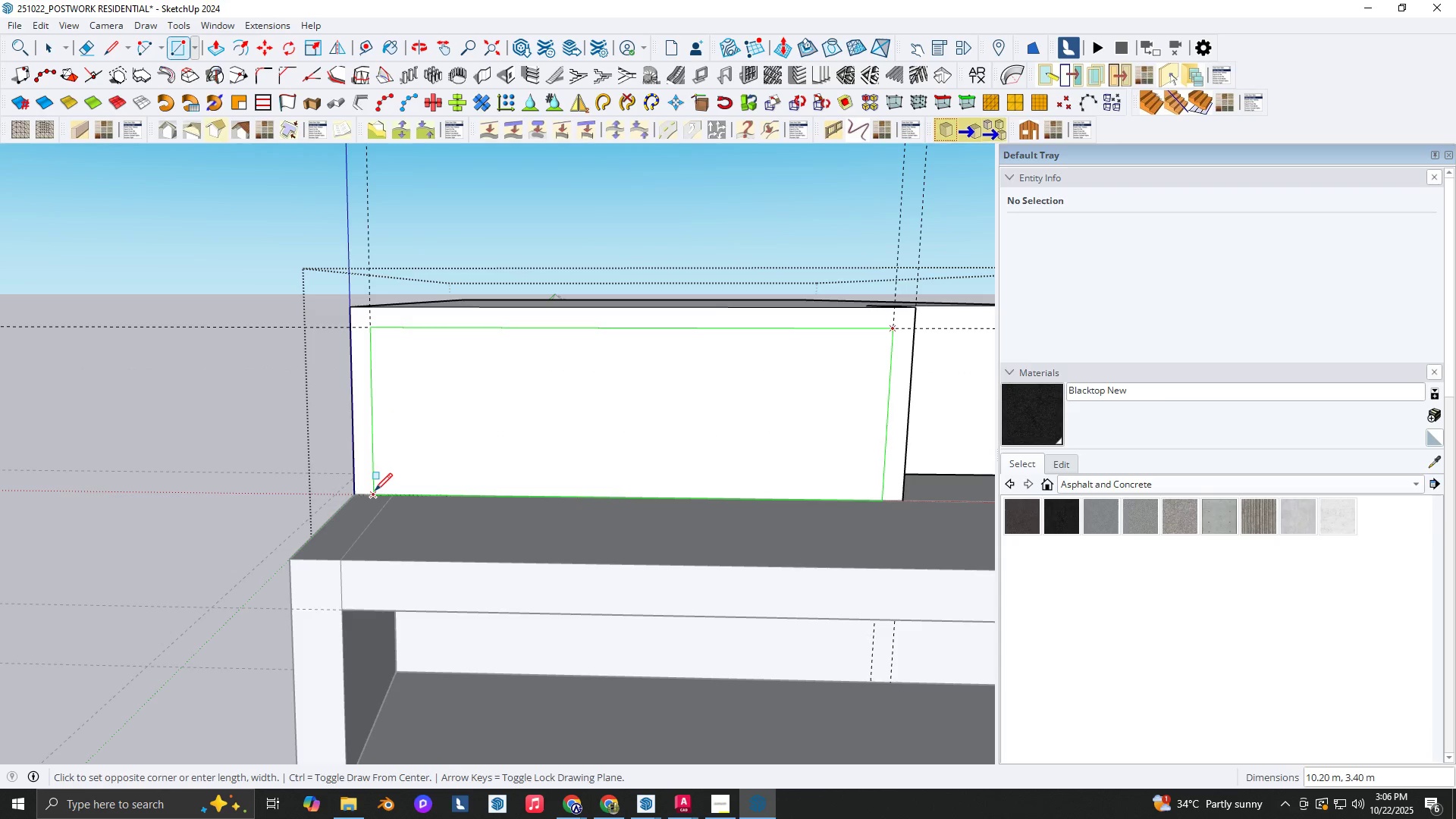 
key(Space)
 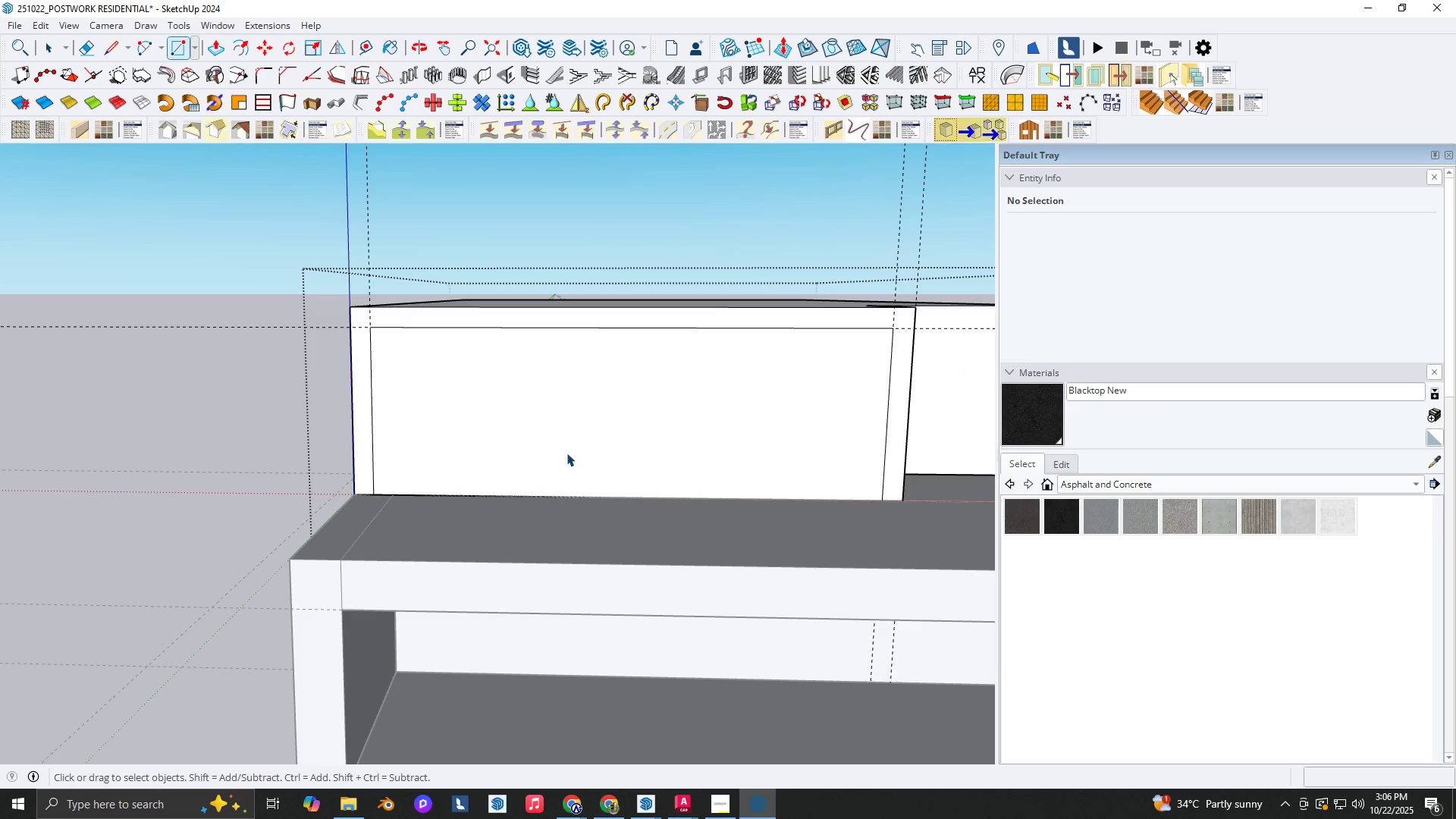 
double_click([566, 453])
 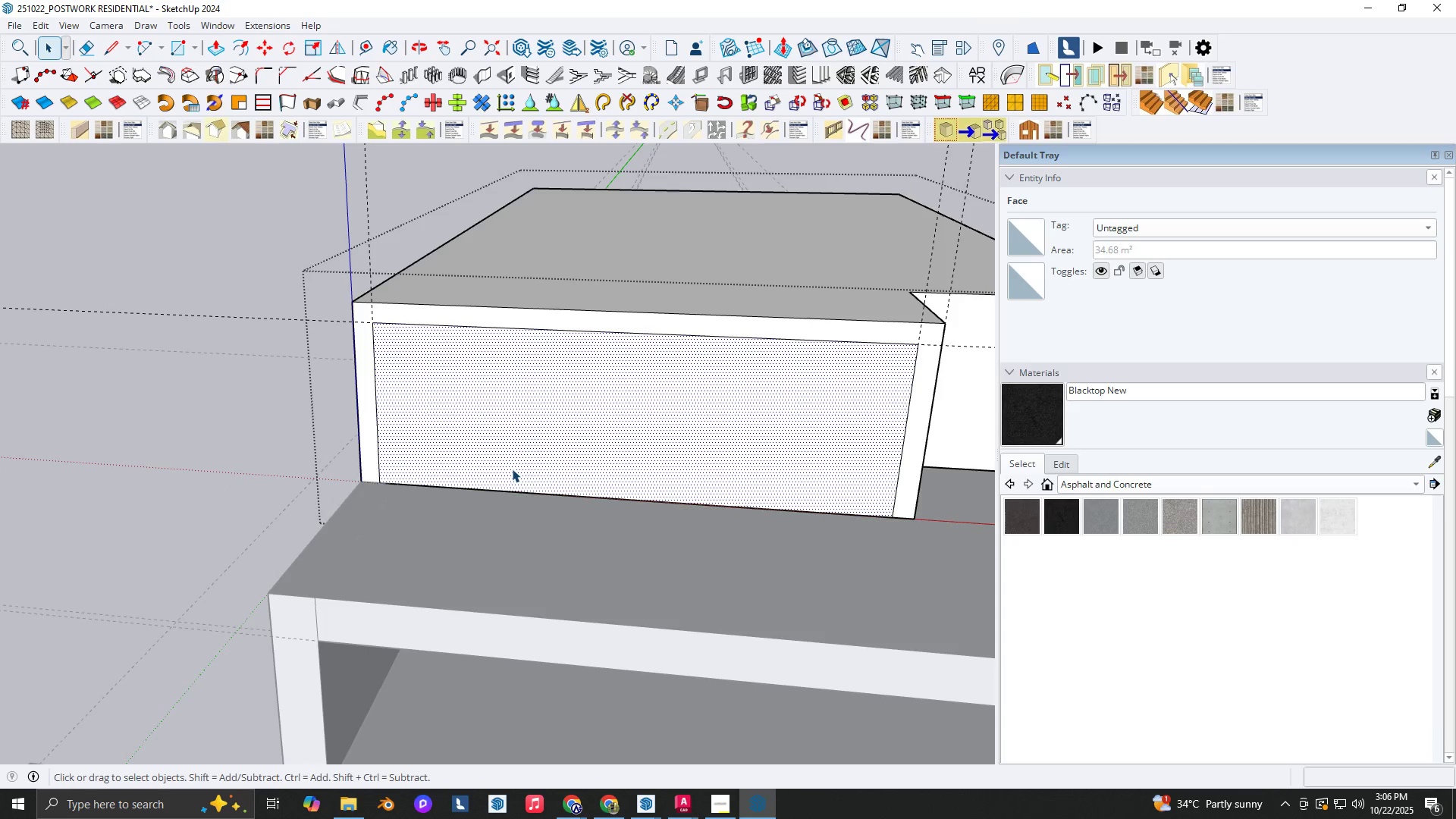 
key(P)
 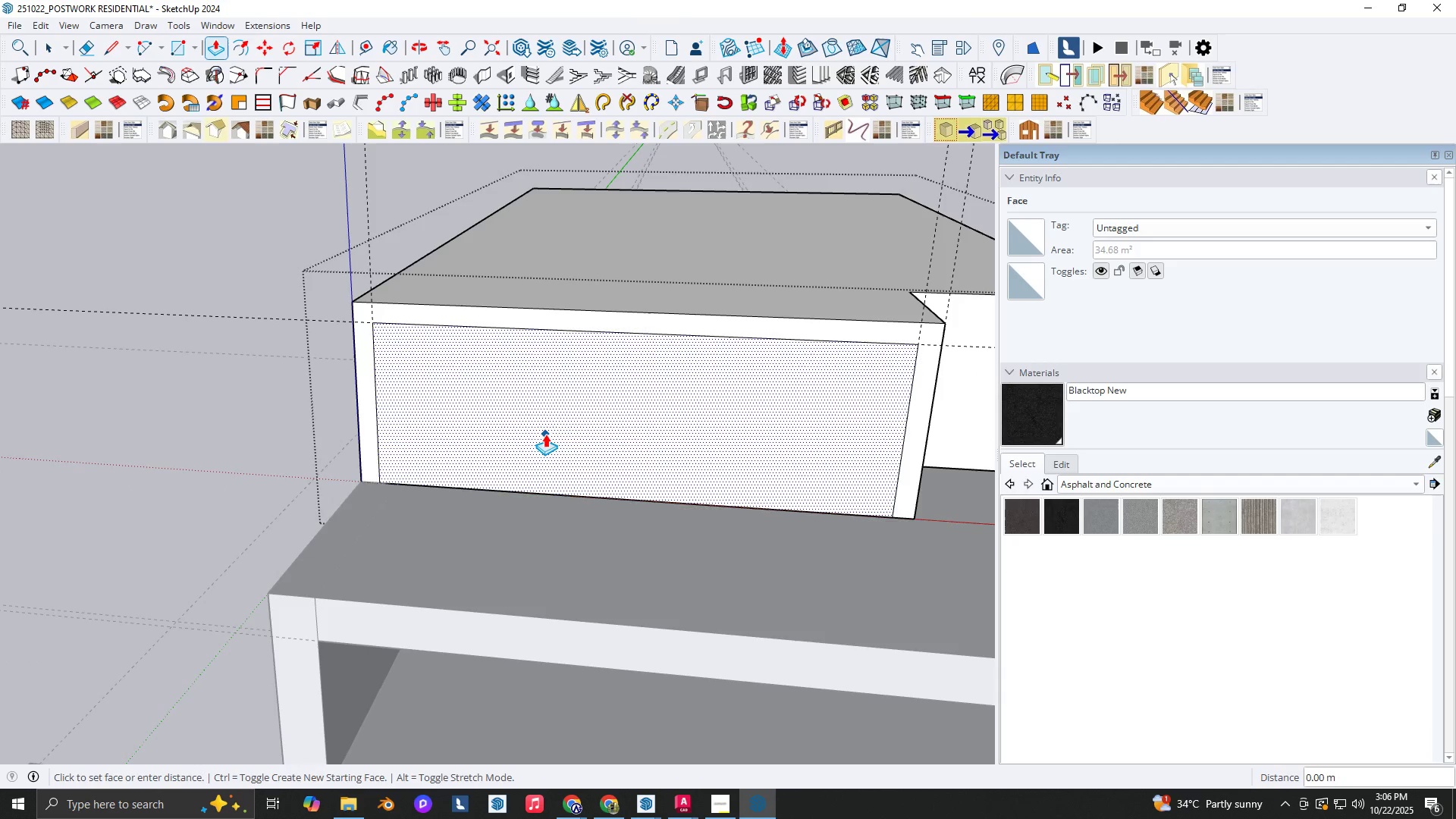 
left_click([545, 434])
 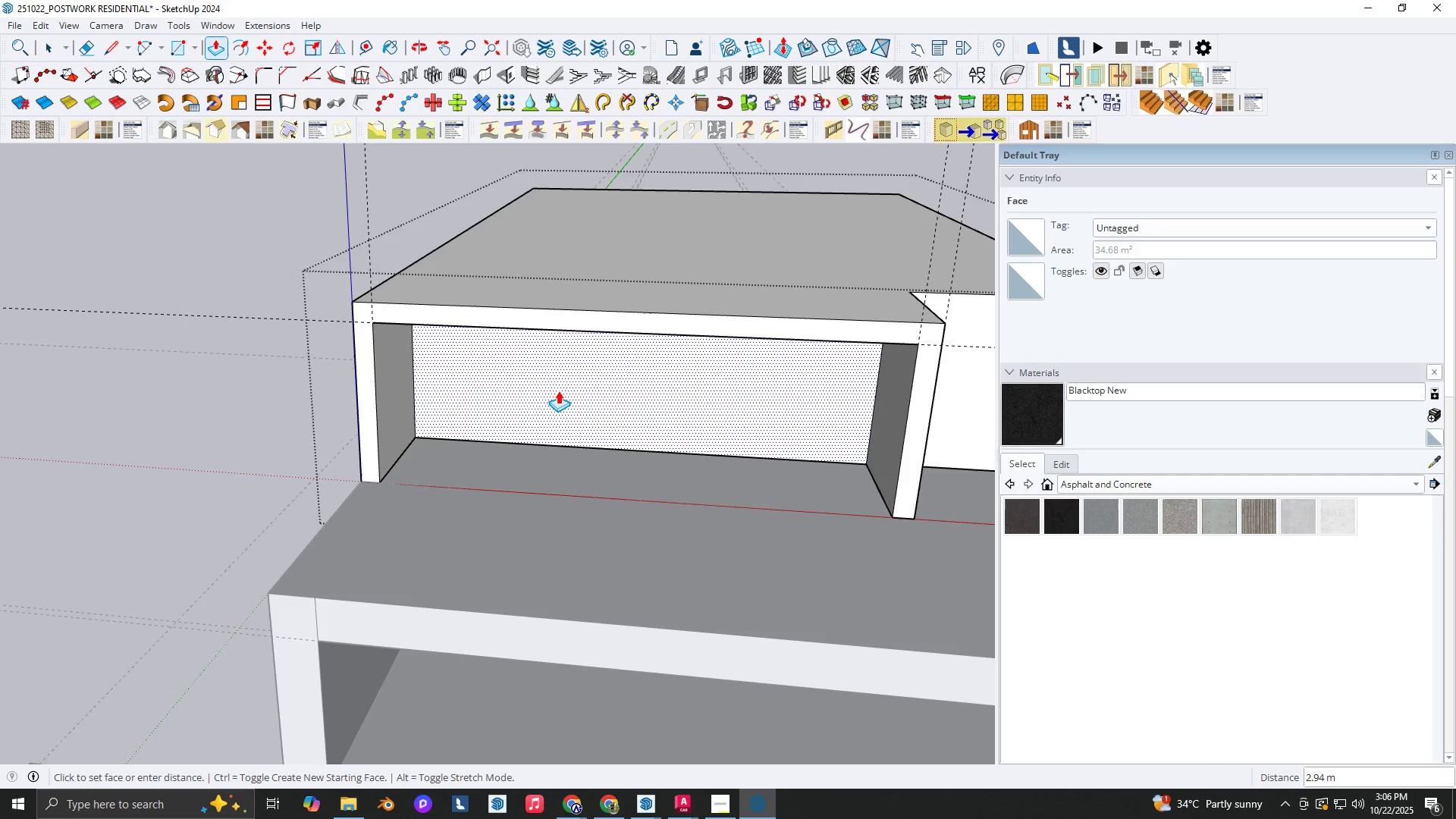 
key(Numpad4)
 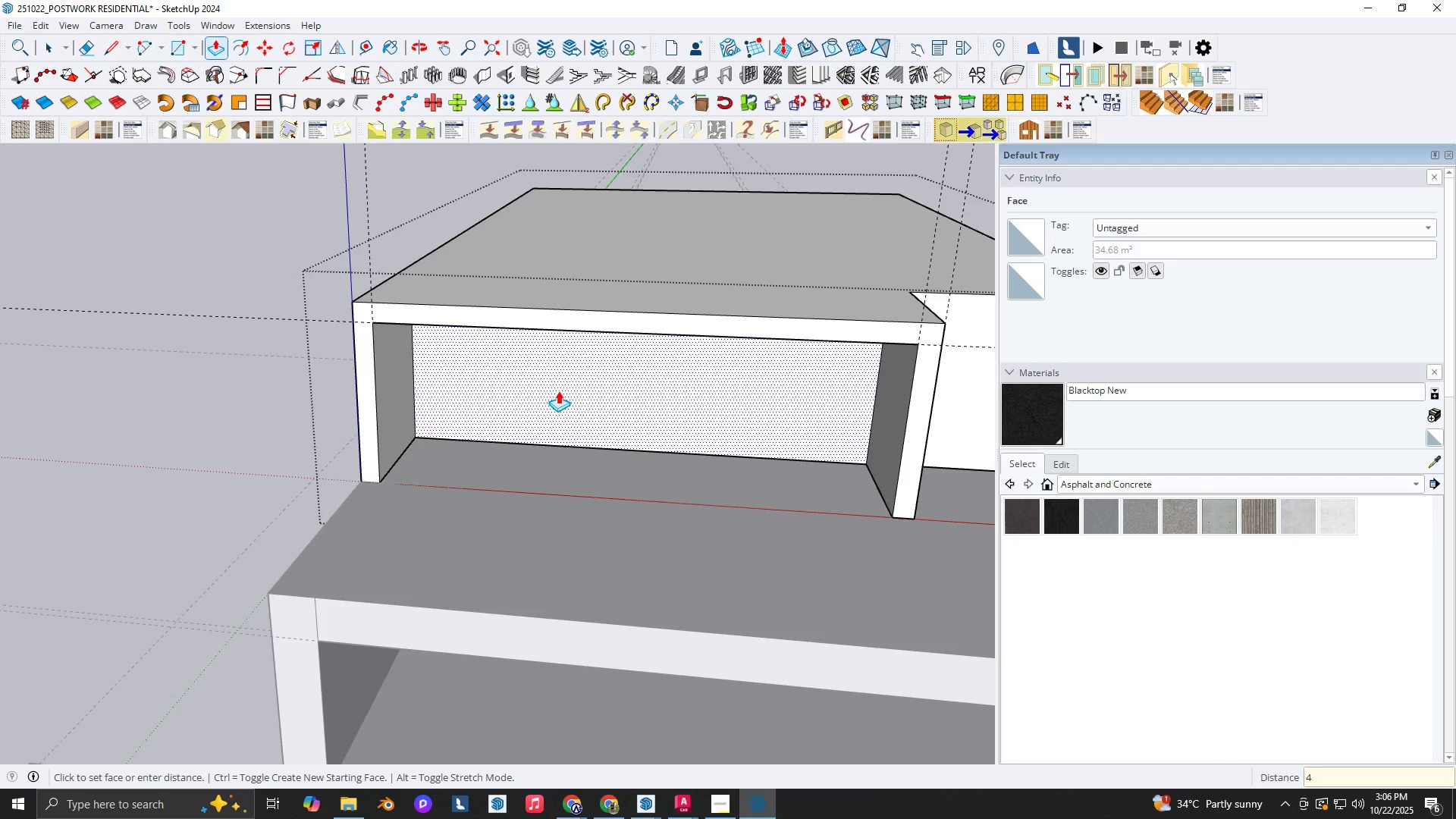 
key(NumpadEnter)
 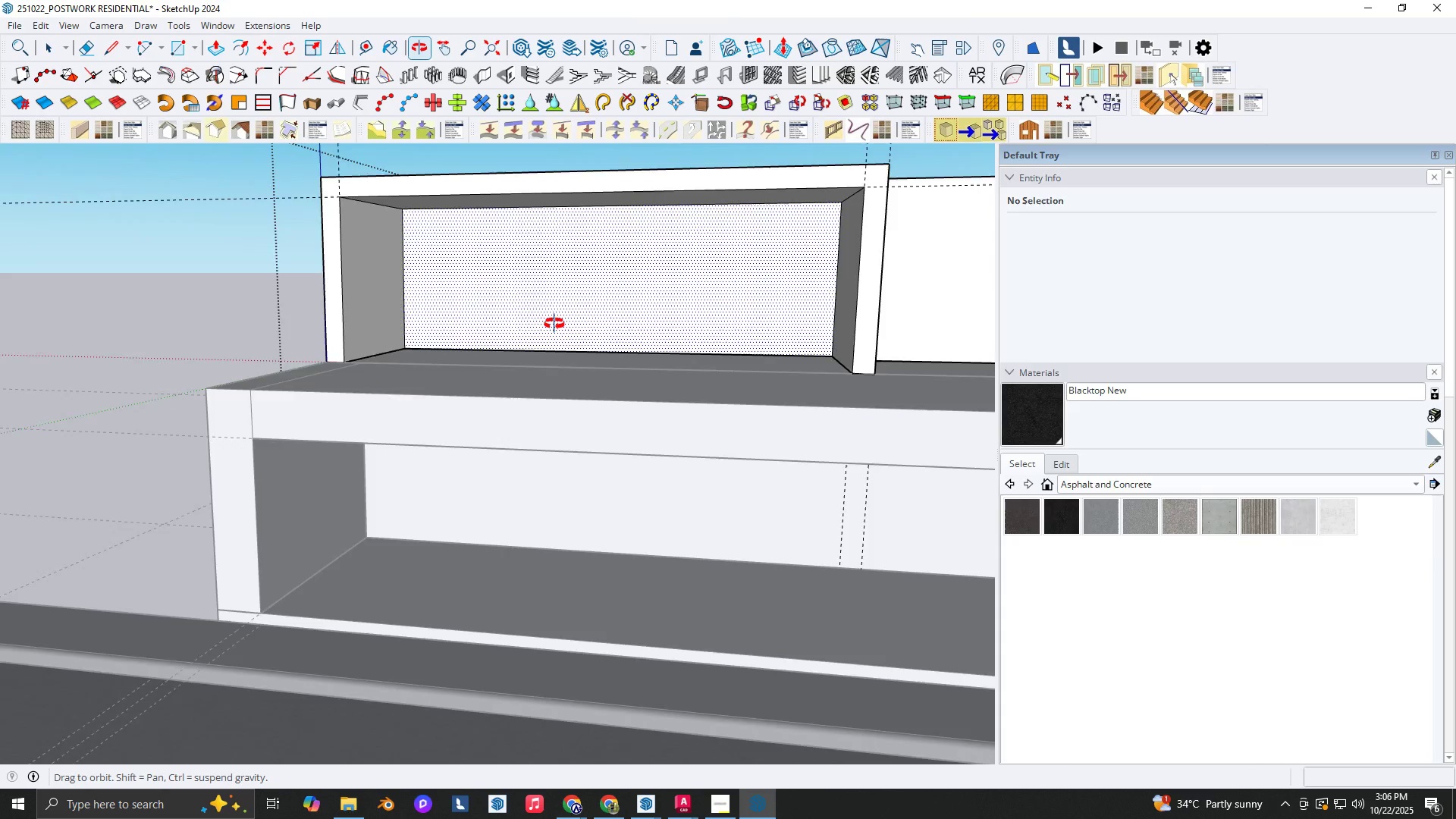 
key(Control+Z)
 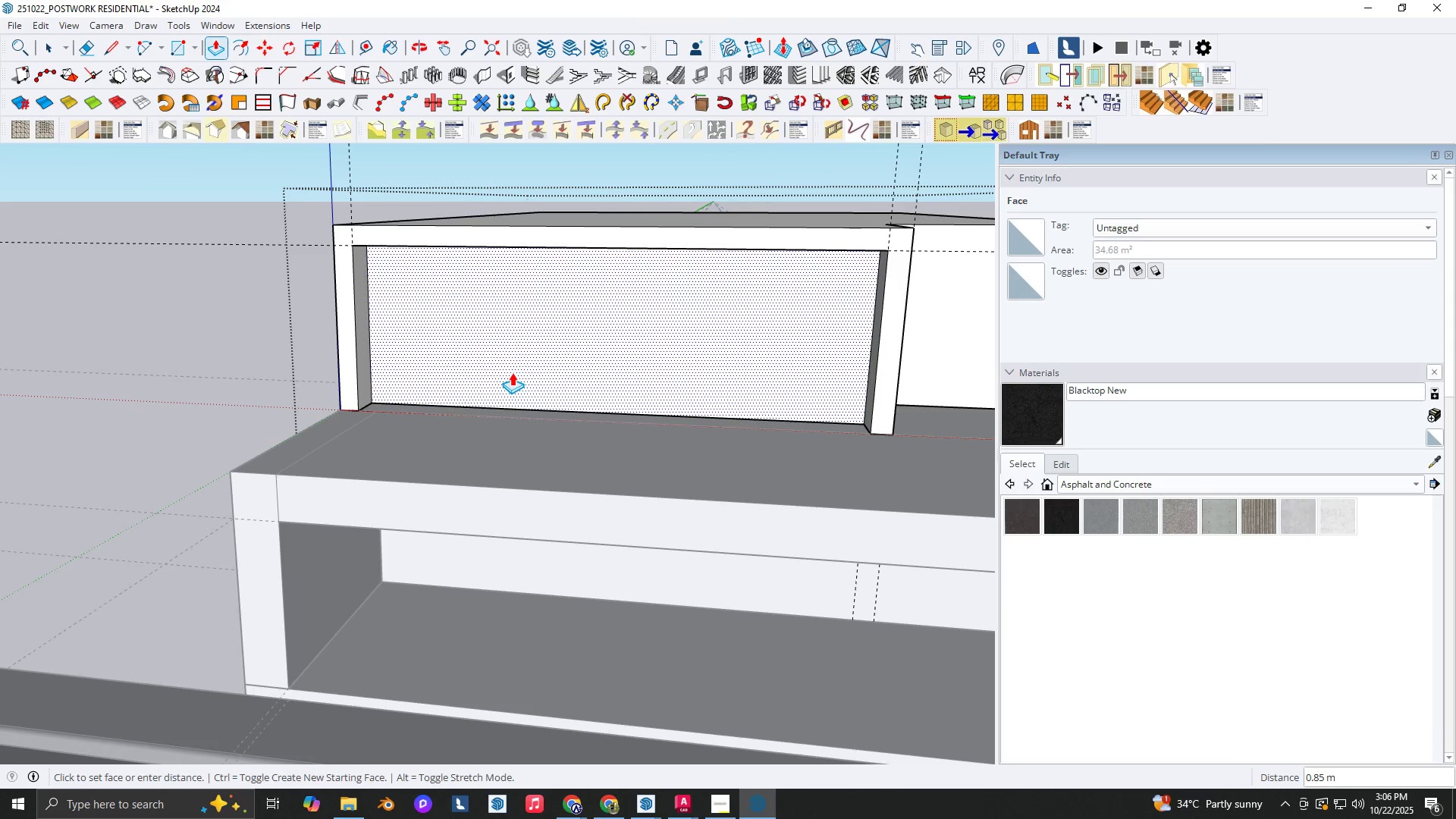 
key(Numpad2)
 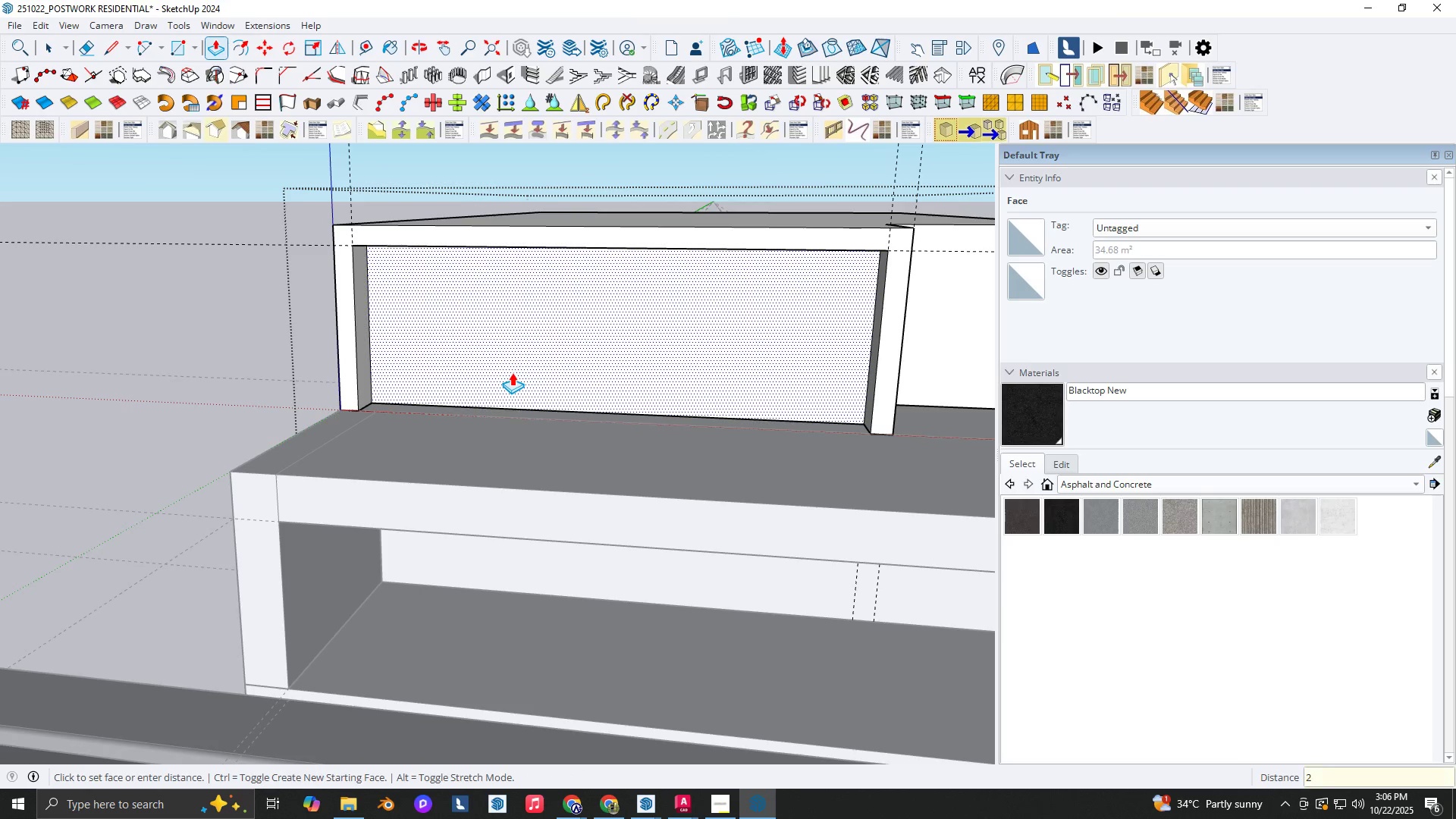 
key(NumpadEnter)
 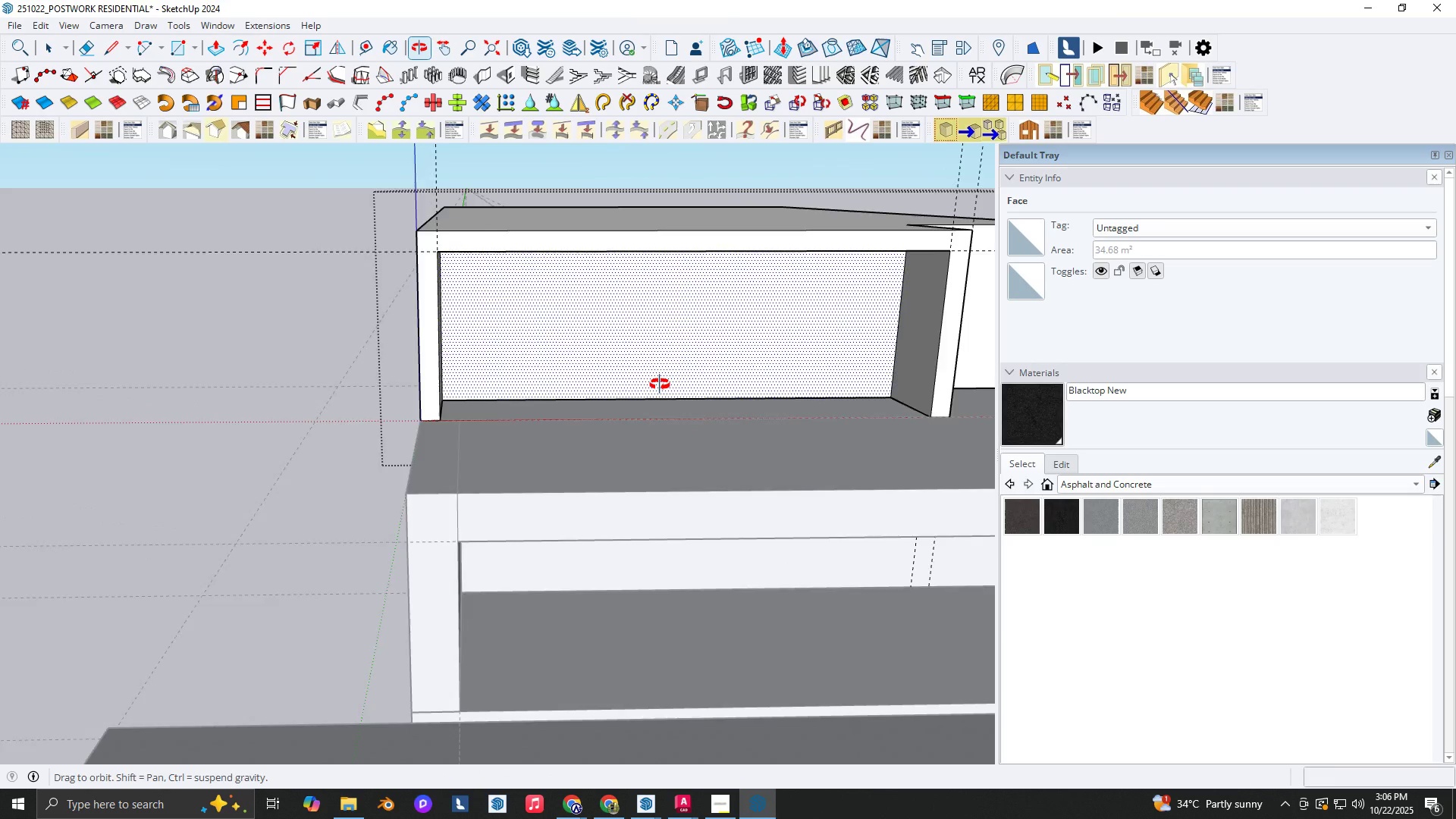 
key(Space)
 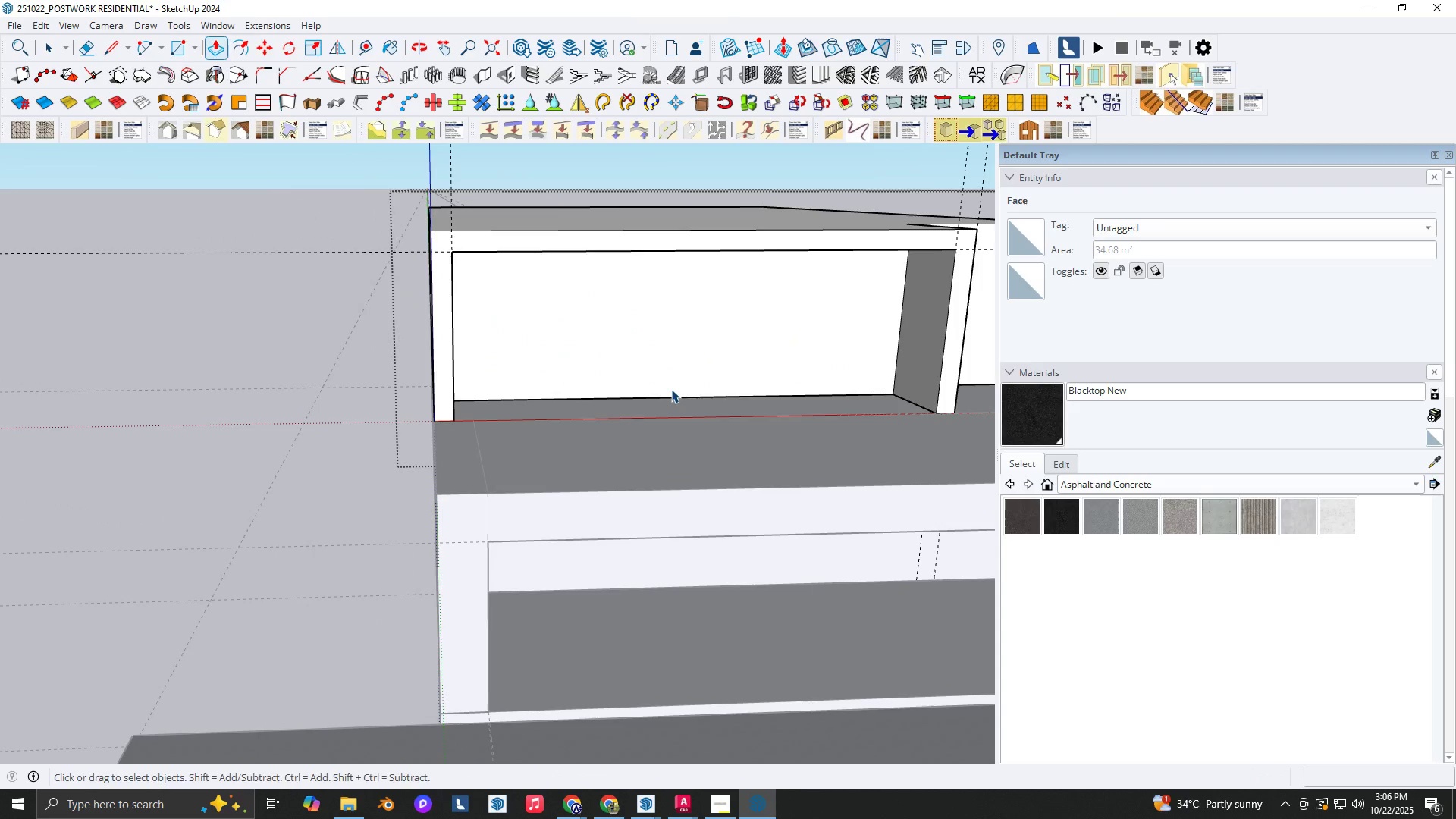 
key(Shift+ShiftLeft)
 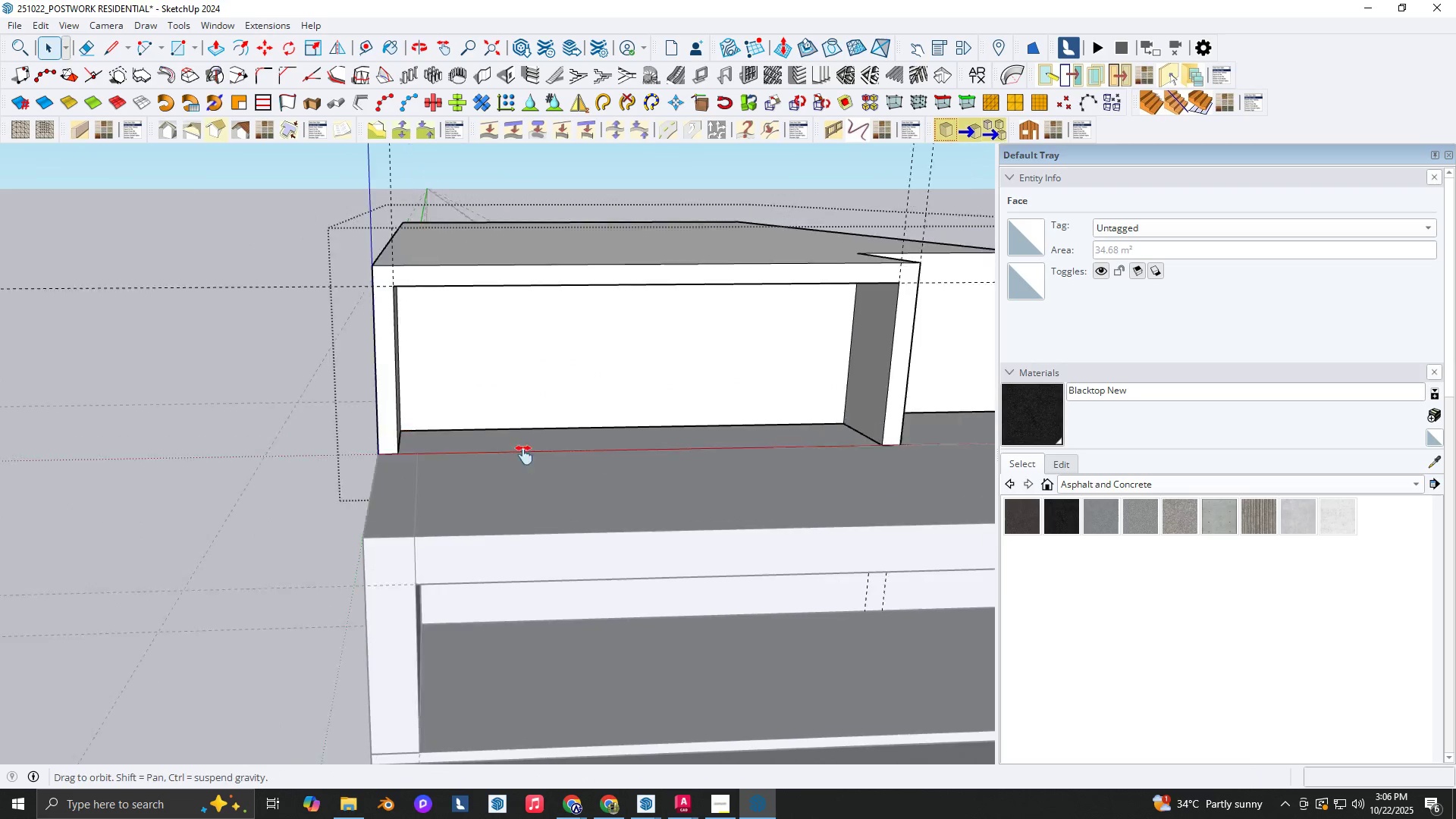 
key(Space)
 